 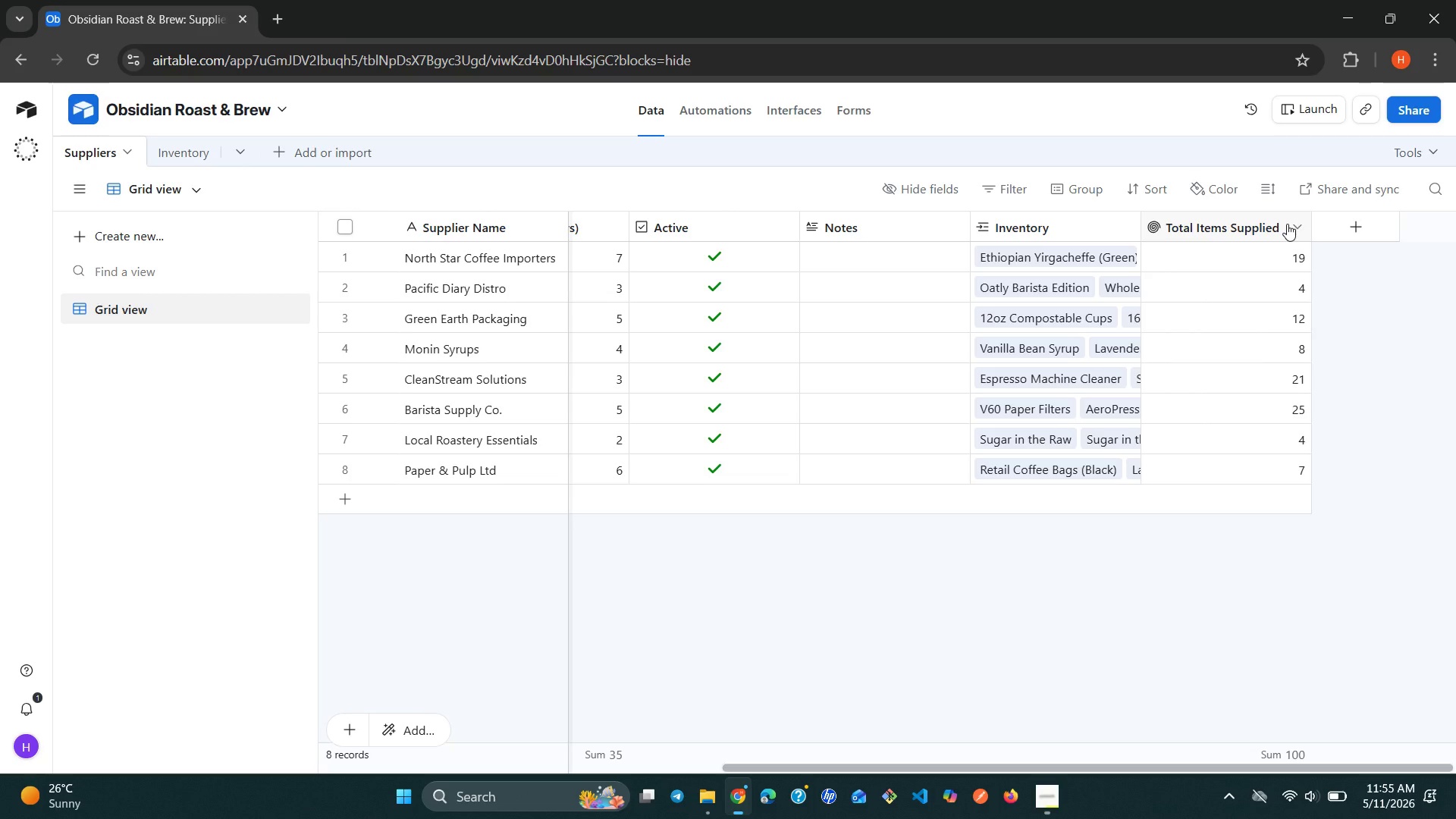 
left_click([1287, 224])
 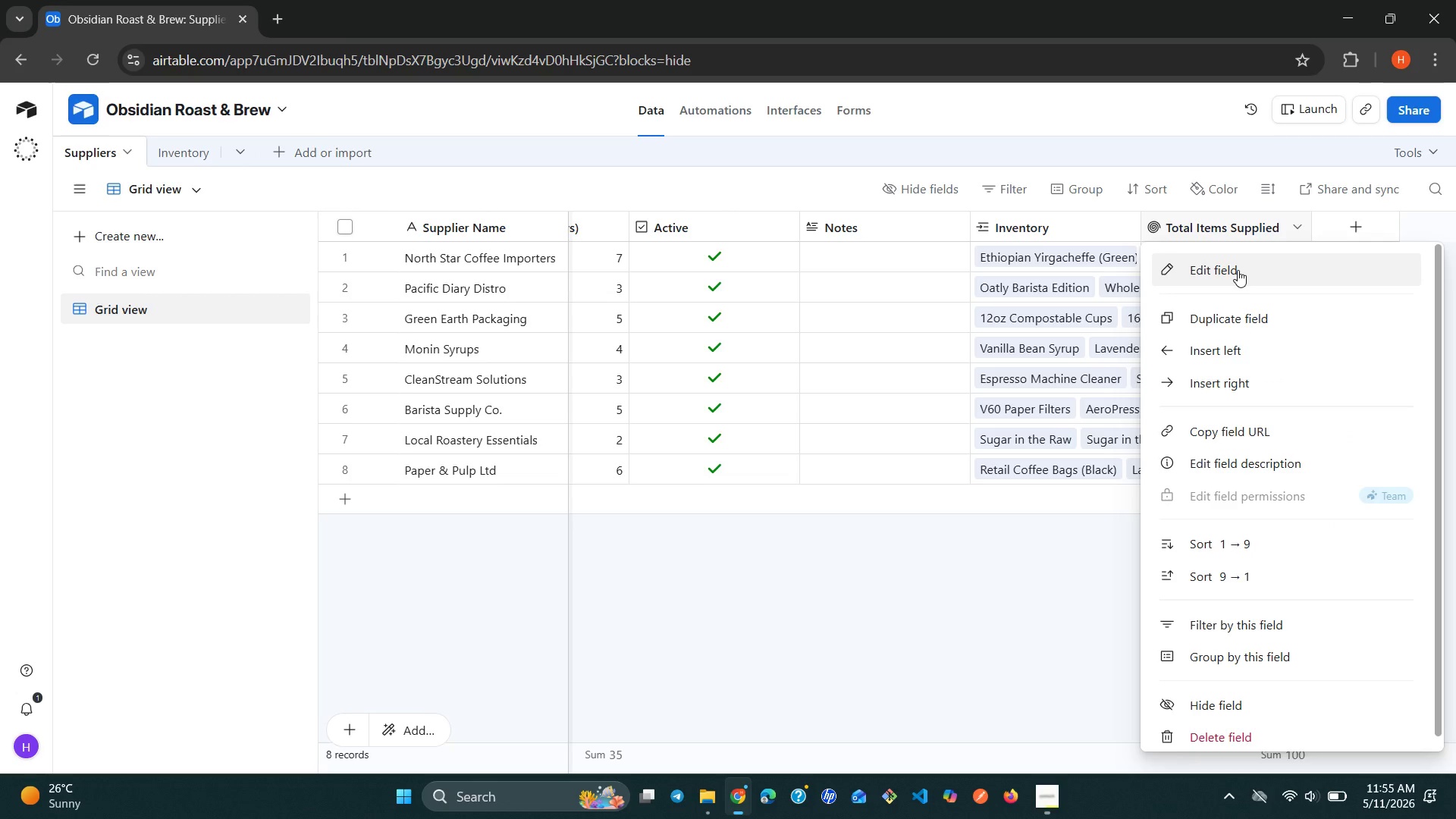 
left_click([1236, 270])
 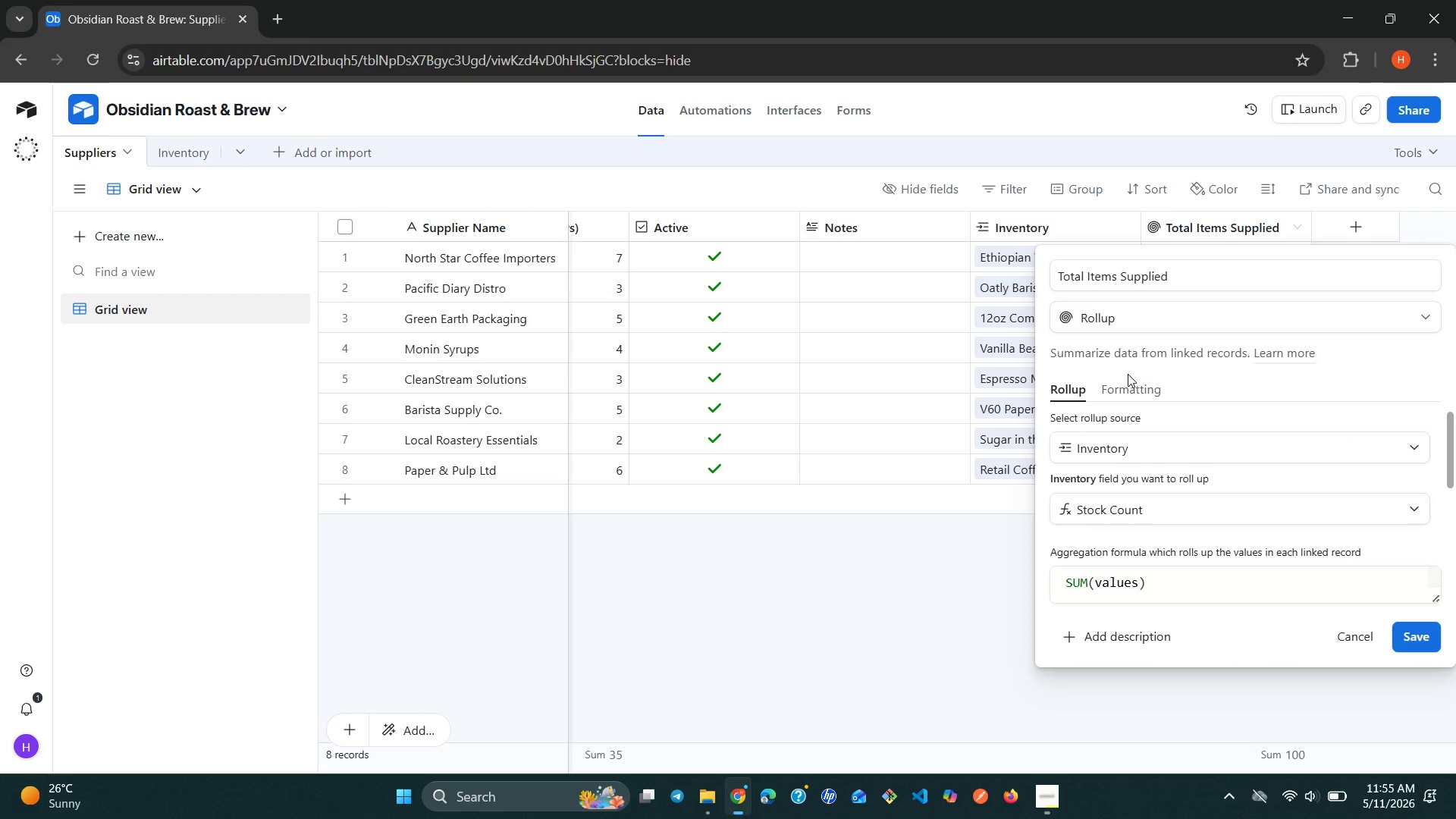 
left_click([1121, 381])
 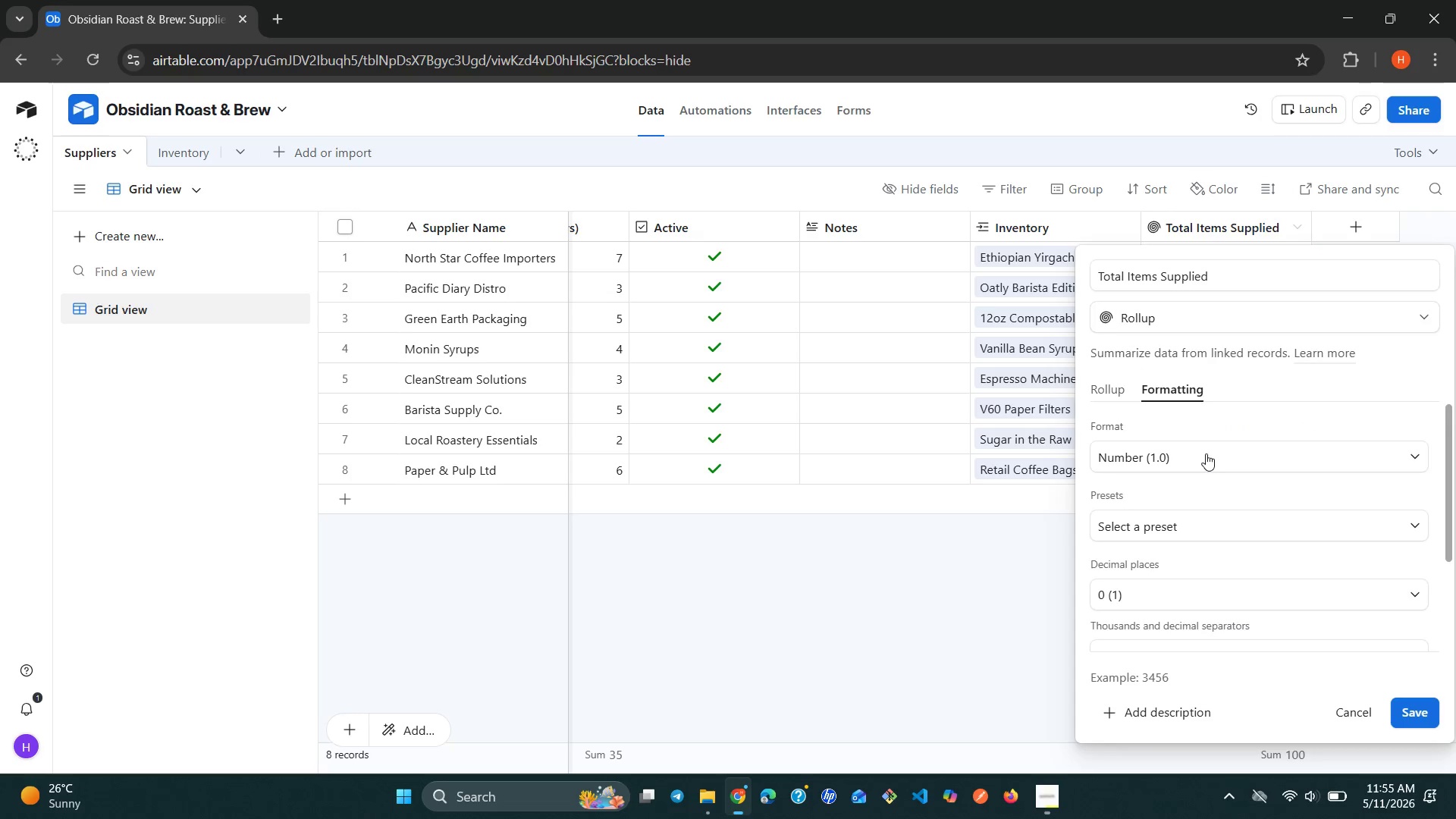 
wait(11.61)
 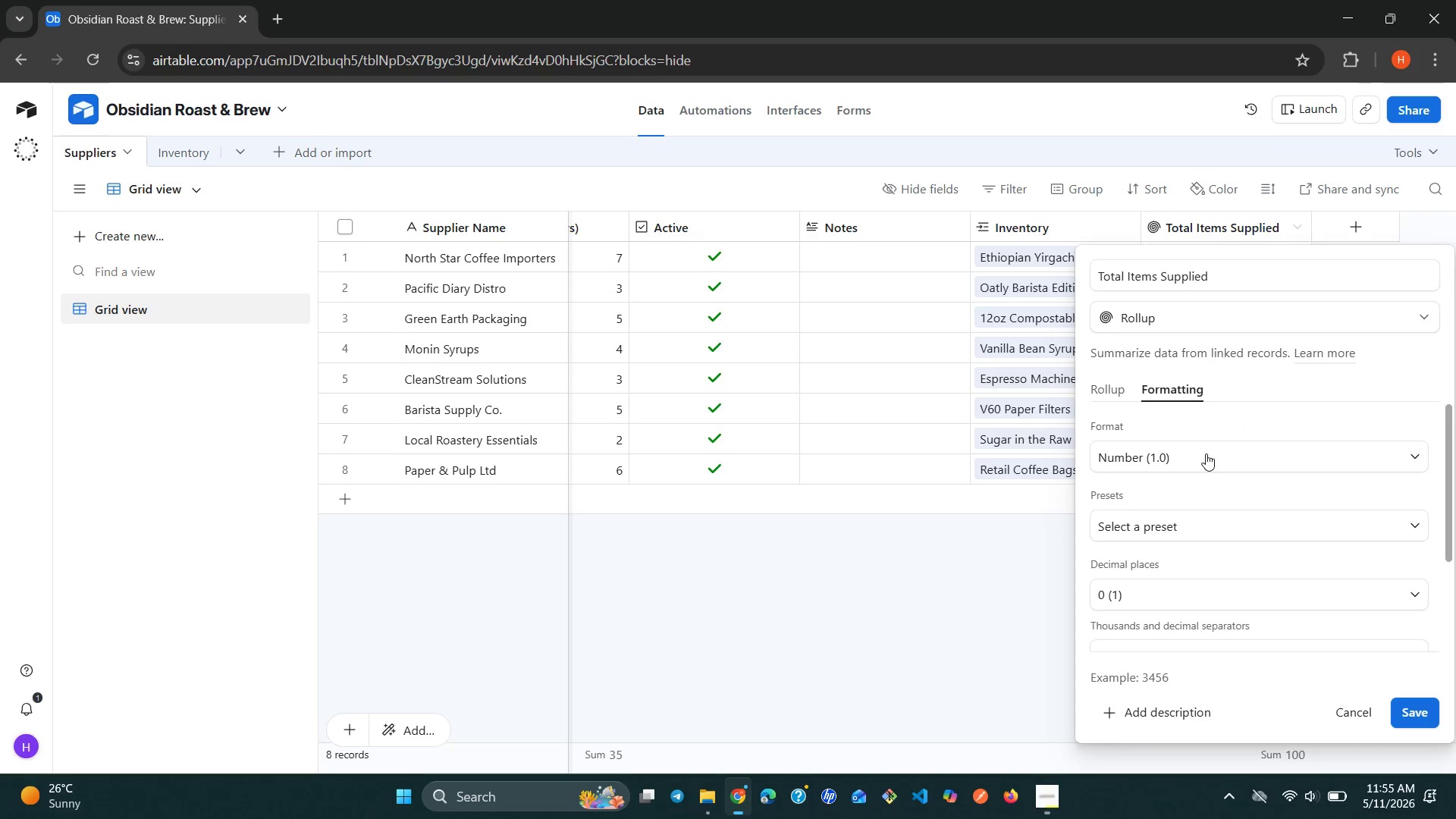 
left_click([900, 632])
 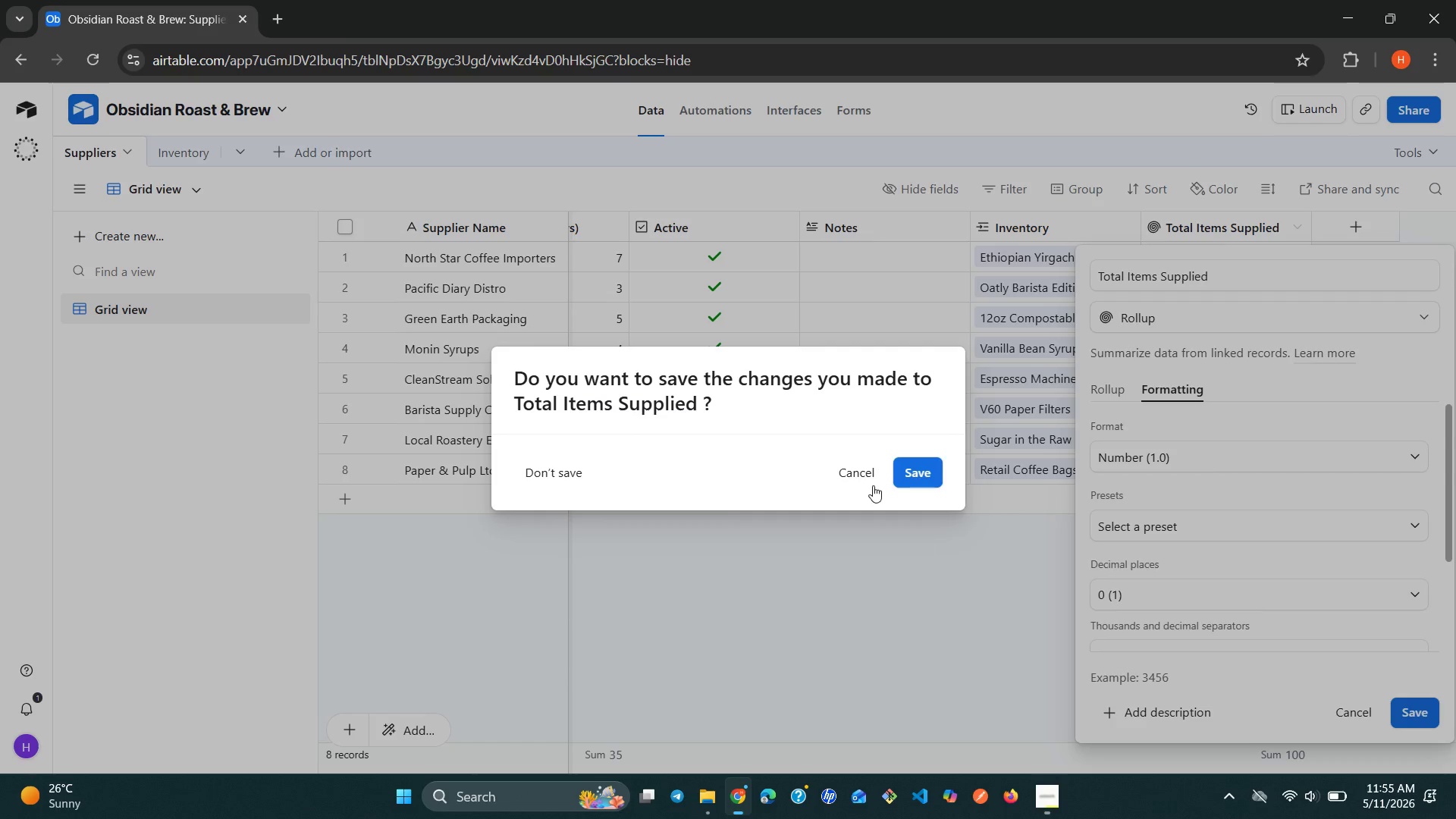 
left_click([864, 479])
 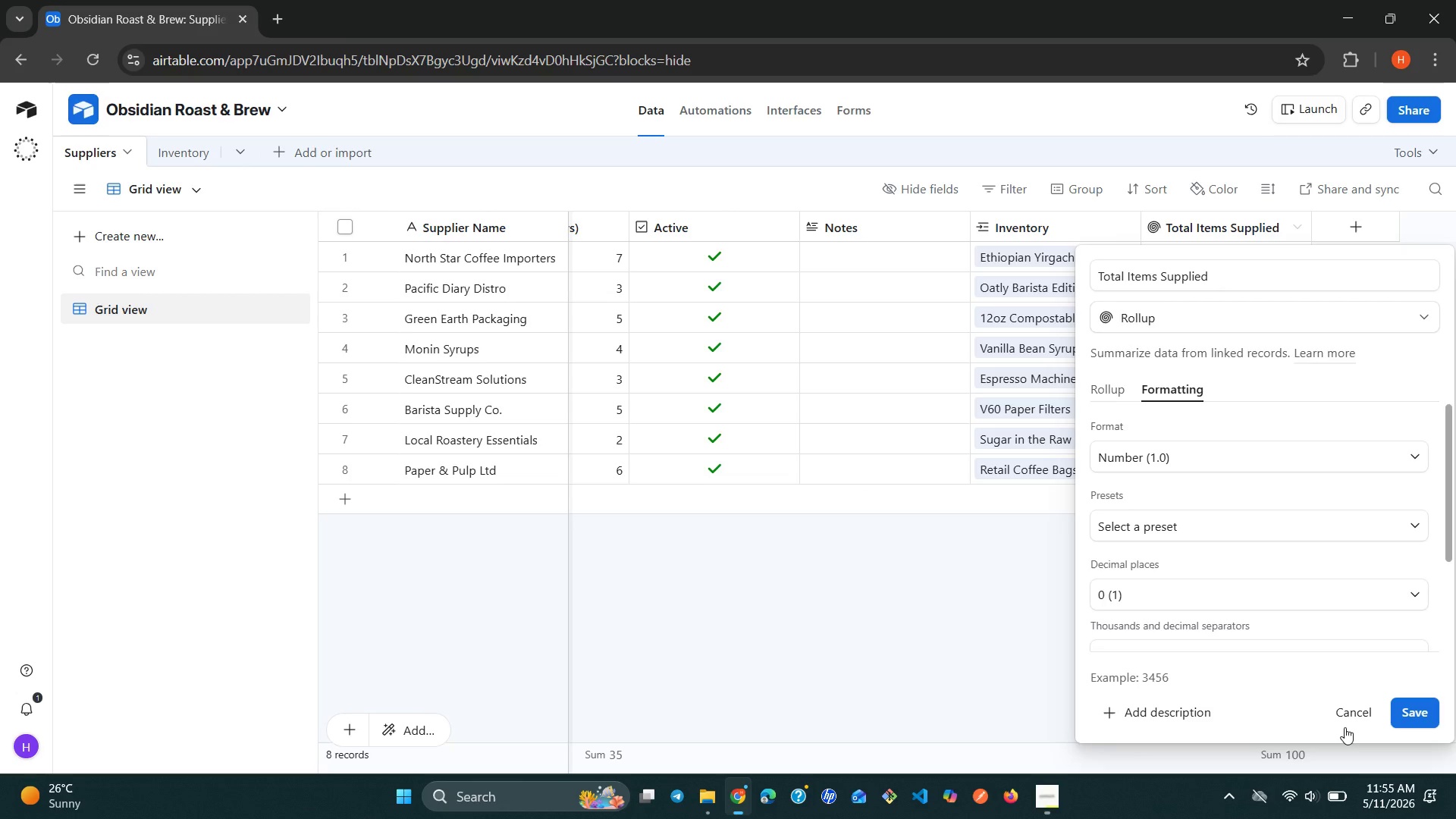 
left_click([1341, 727])
 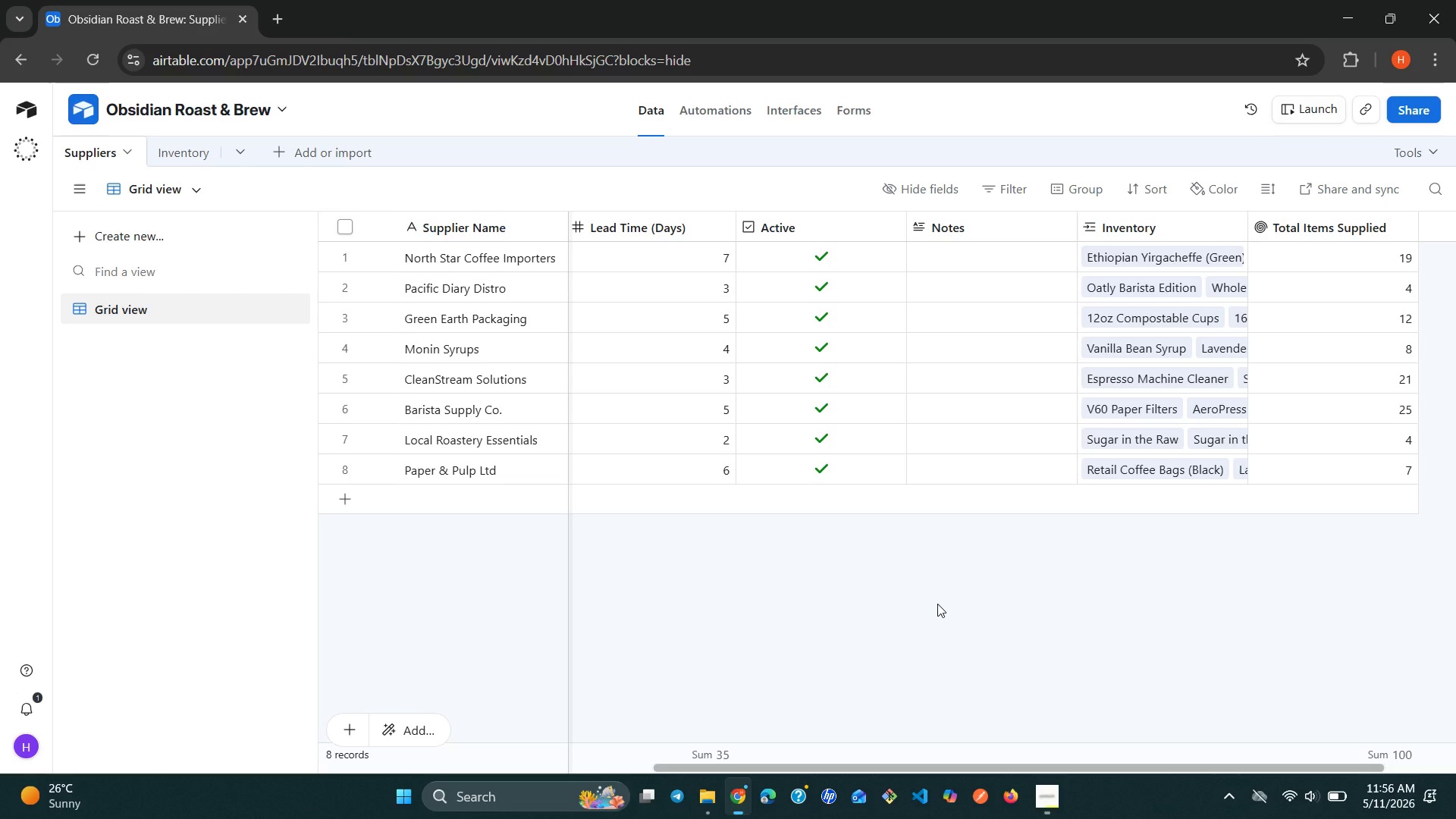 
wait(42.33)
 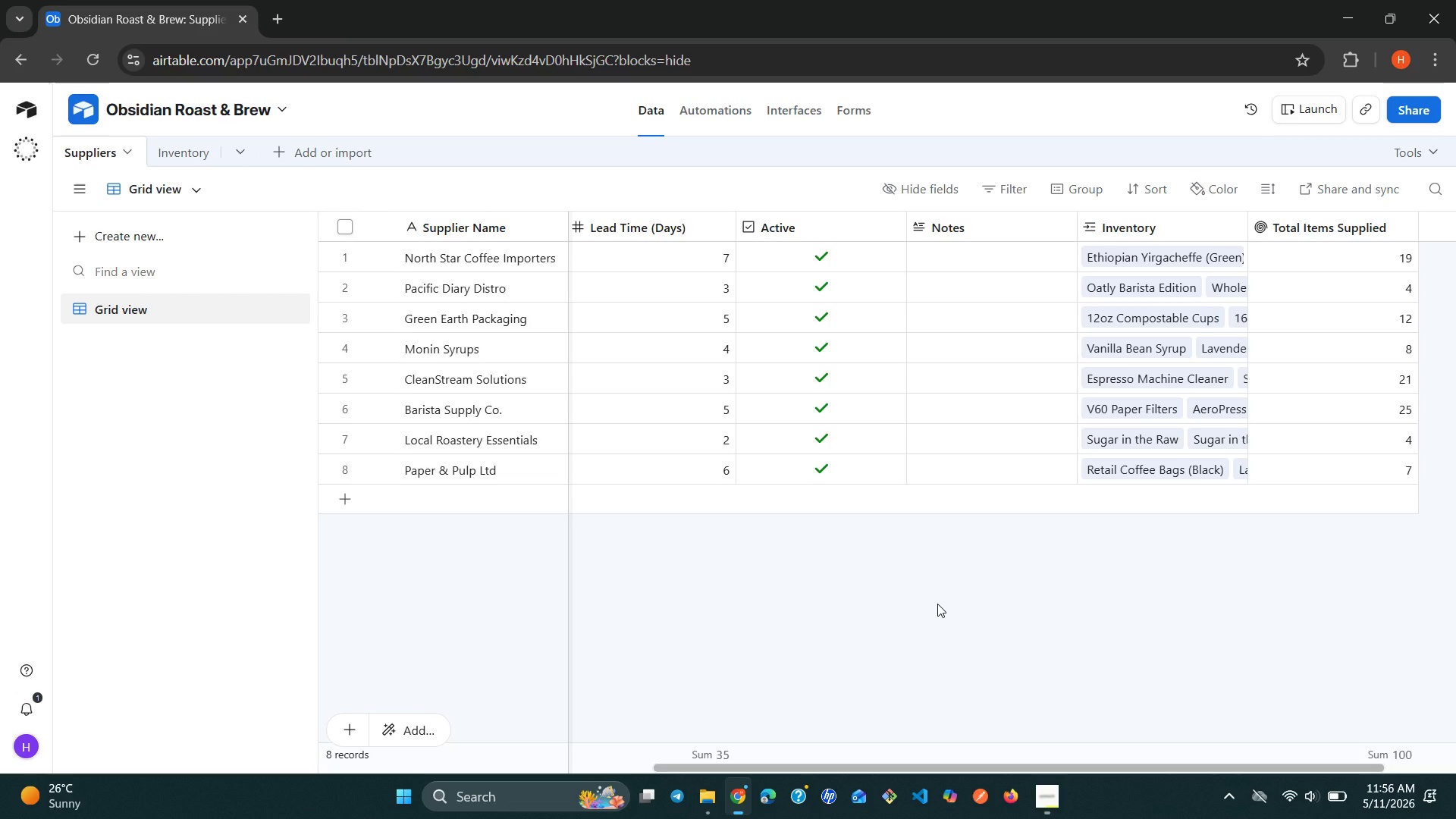 
left_click([1368, 227])
 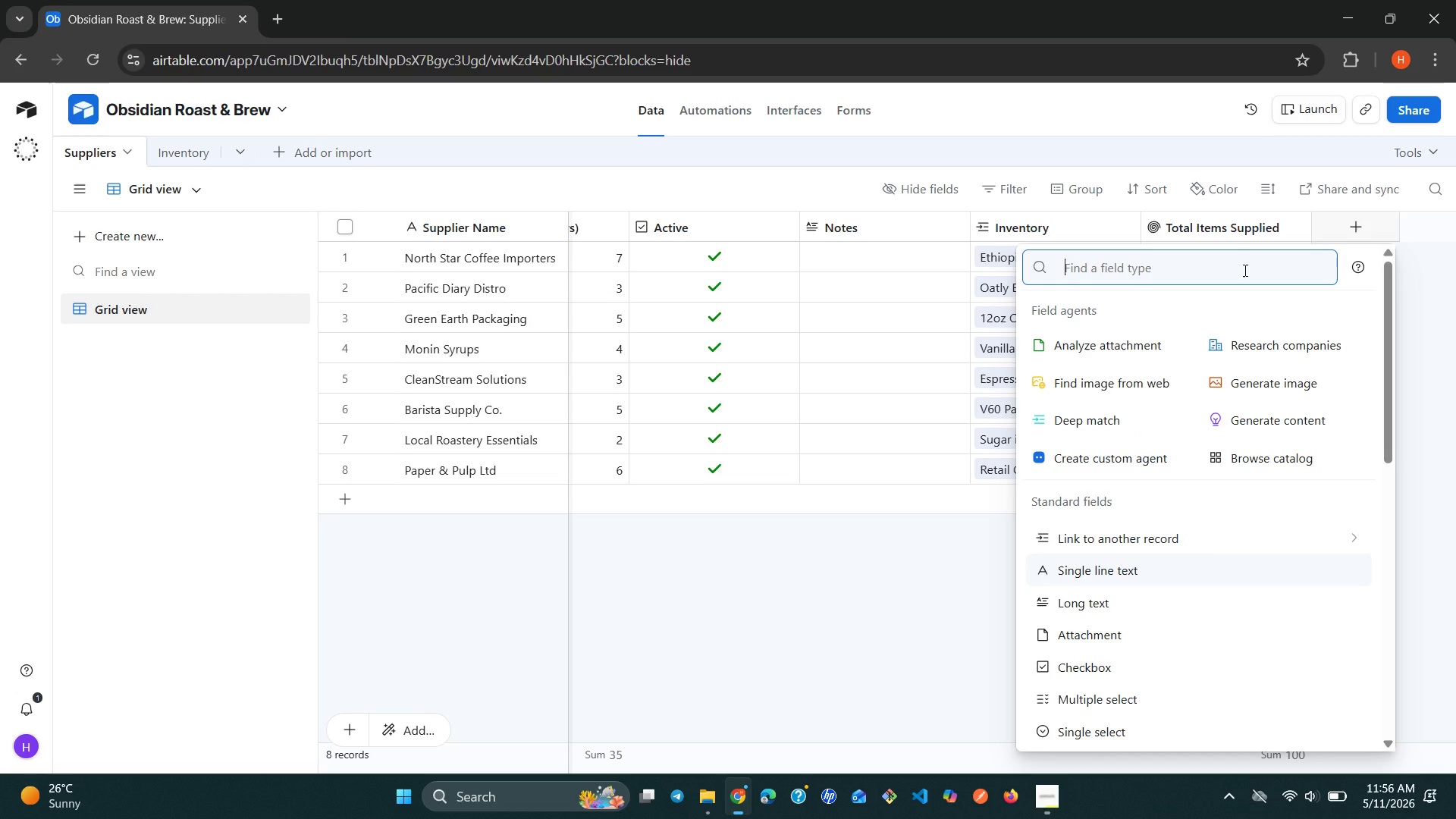 
type(rol)
 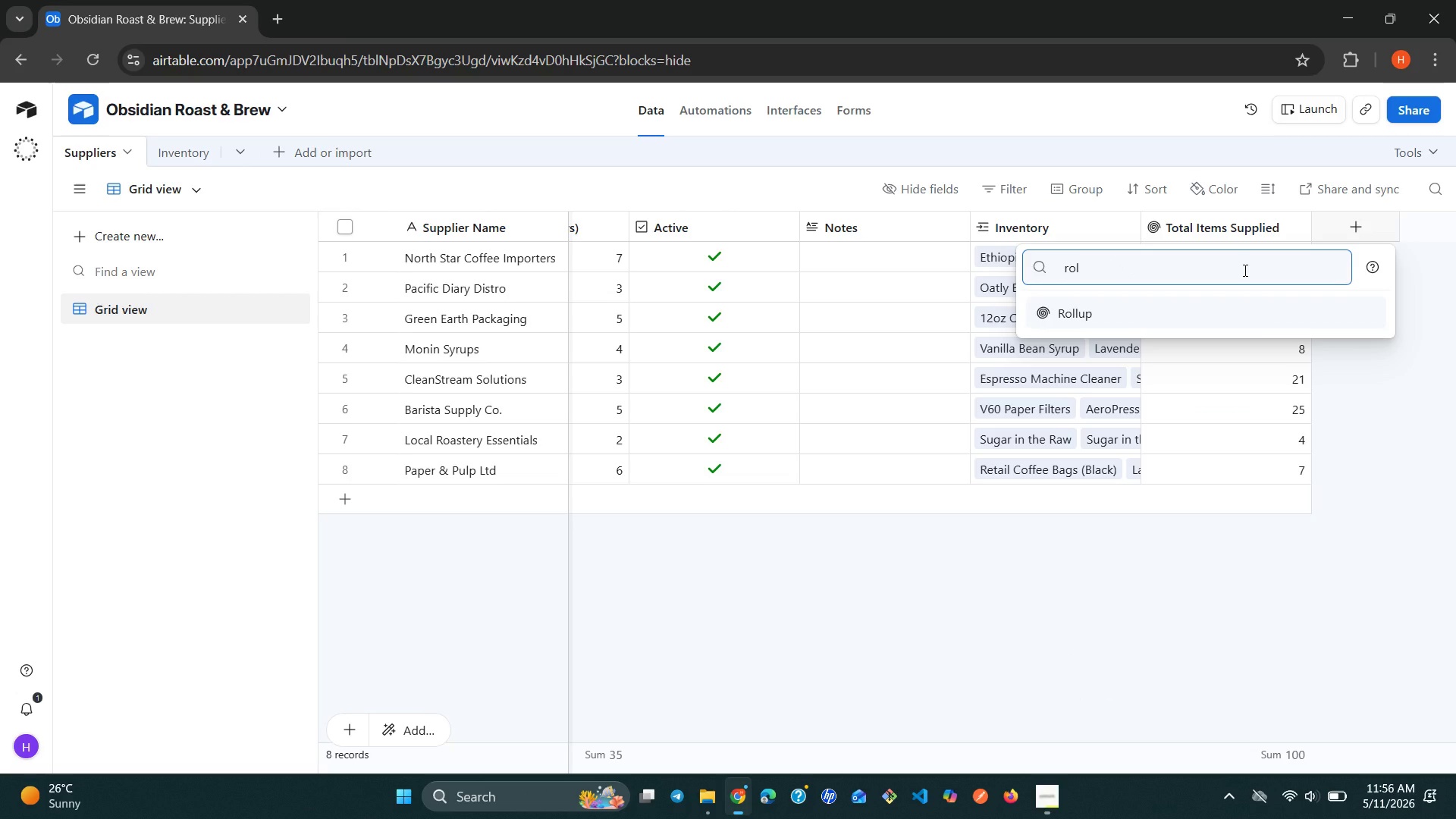 
key(Enter)
 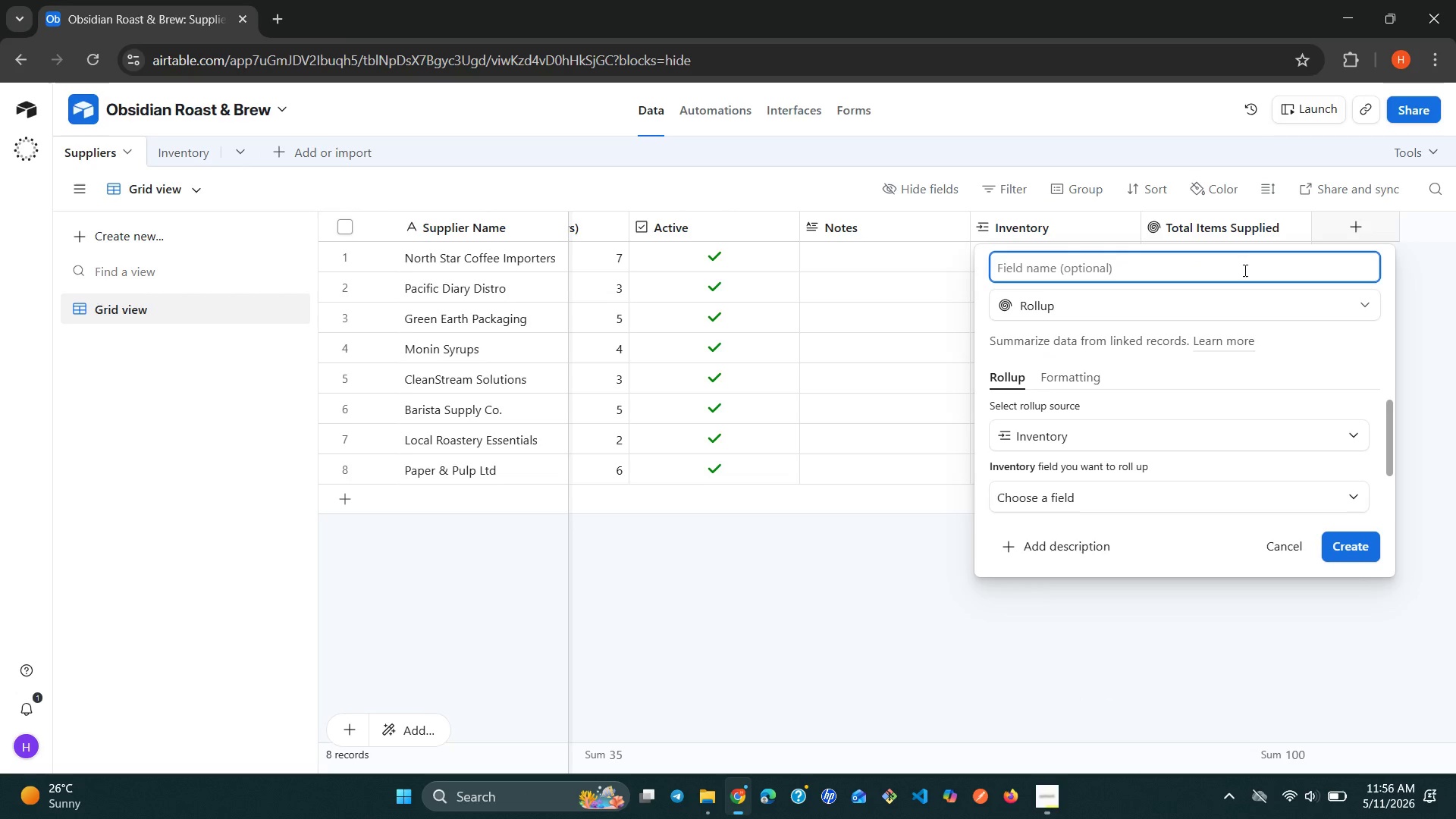 
type(Totsl )
key(Backspace)
key(Backspace)
type(a)
key(Backspace)
key(Backspace)
type(al )
 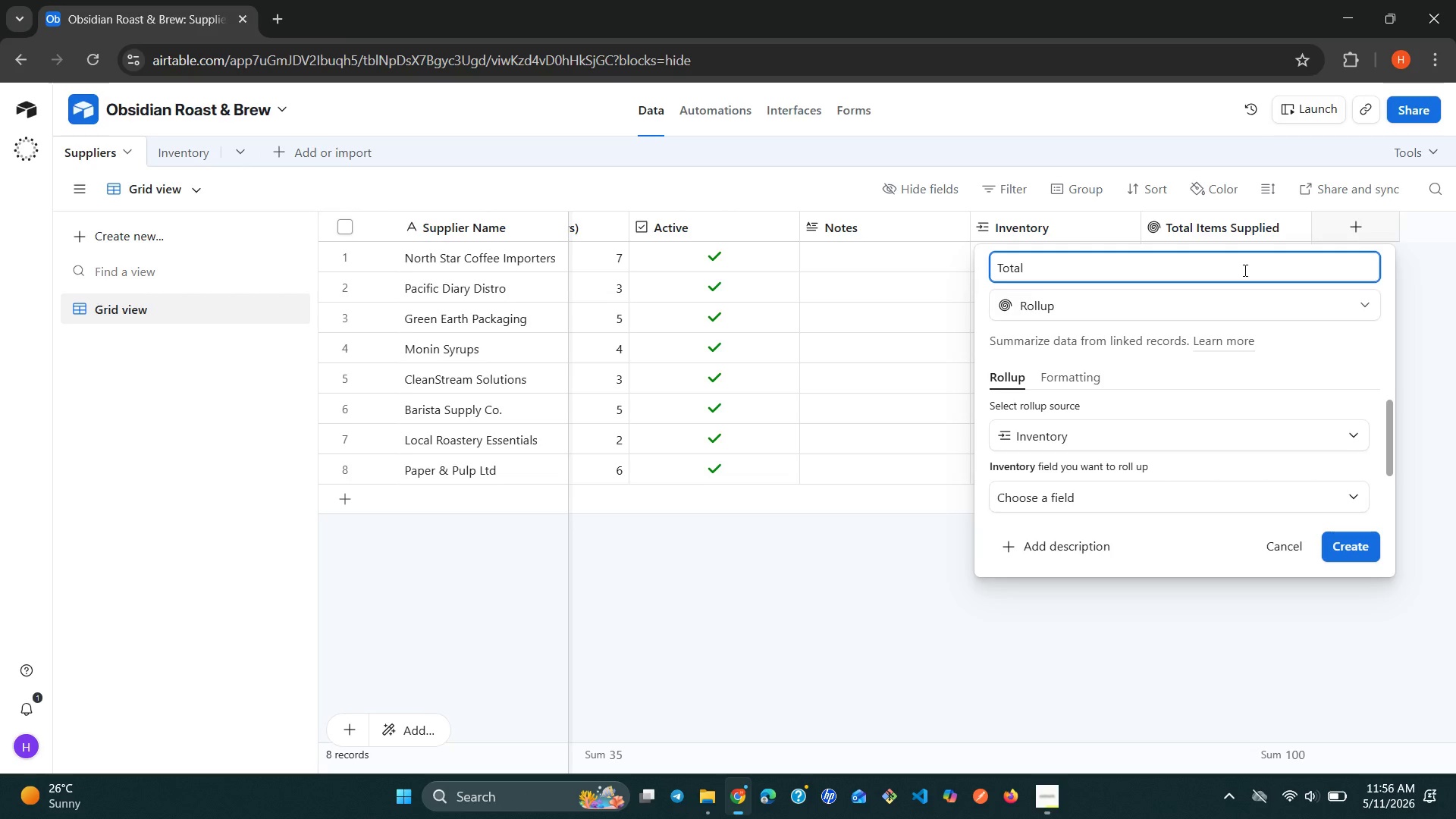 
wait(5.2)
 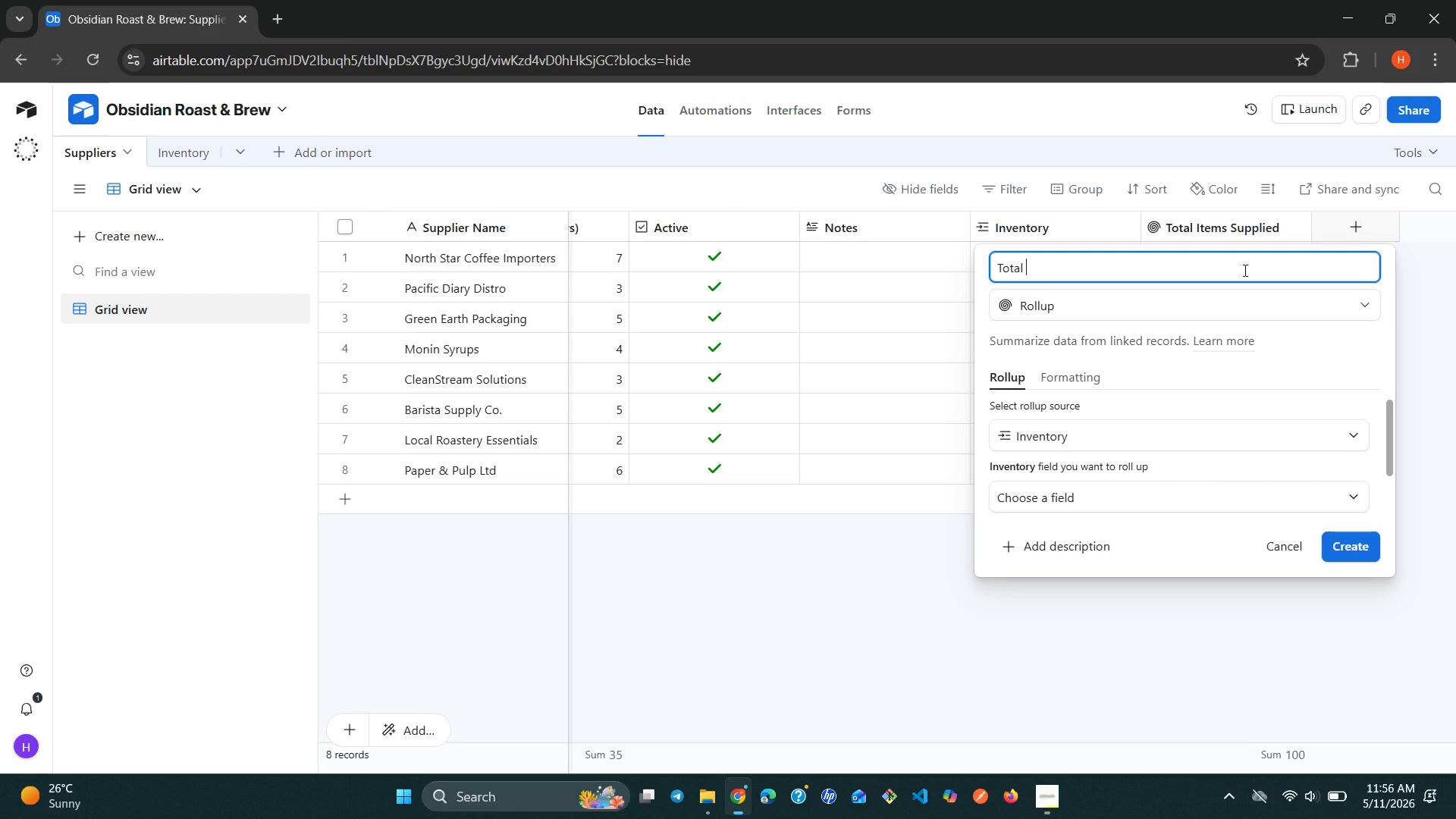 
type(Suu)
key(Backspace)
type(pply )
 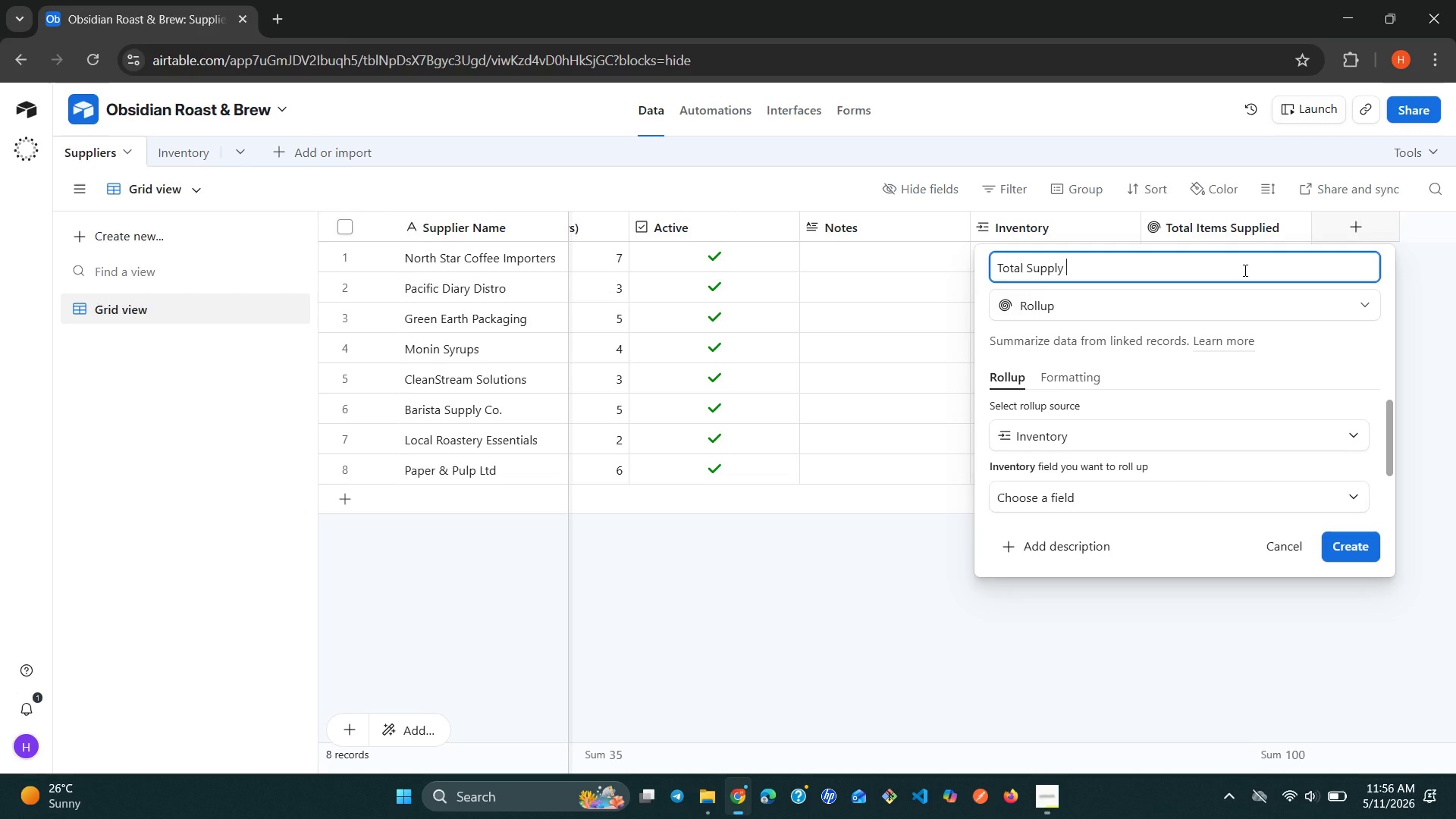 
type(Value)
 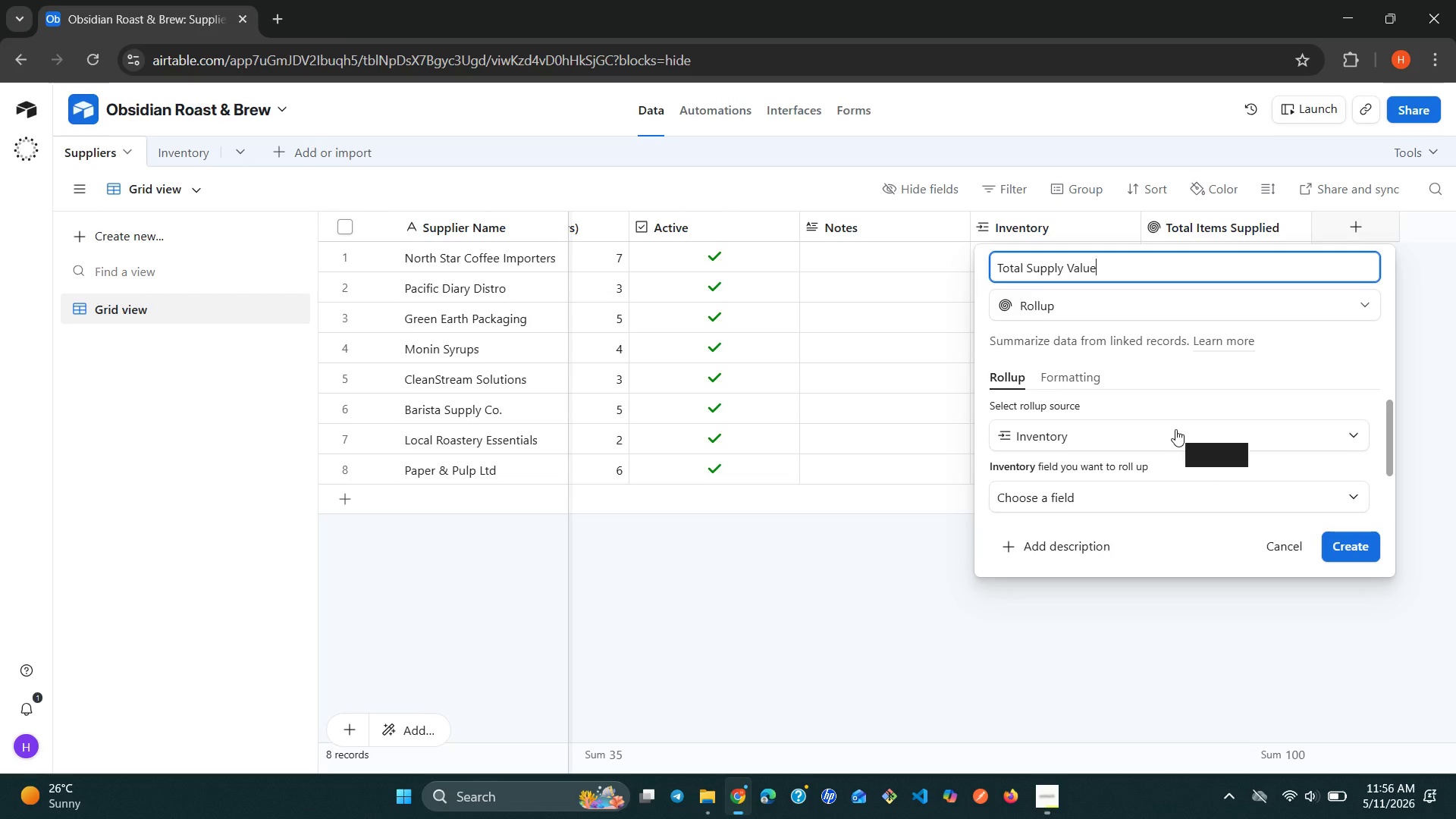 
wait(7.58)
 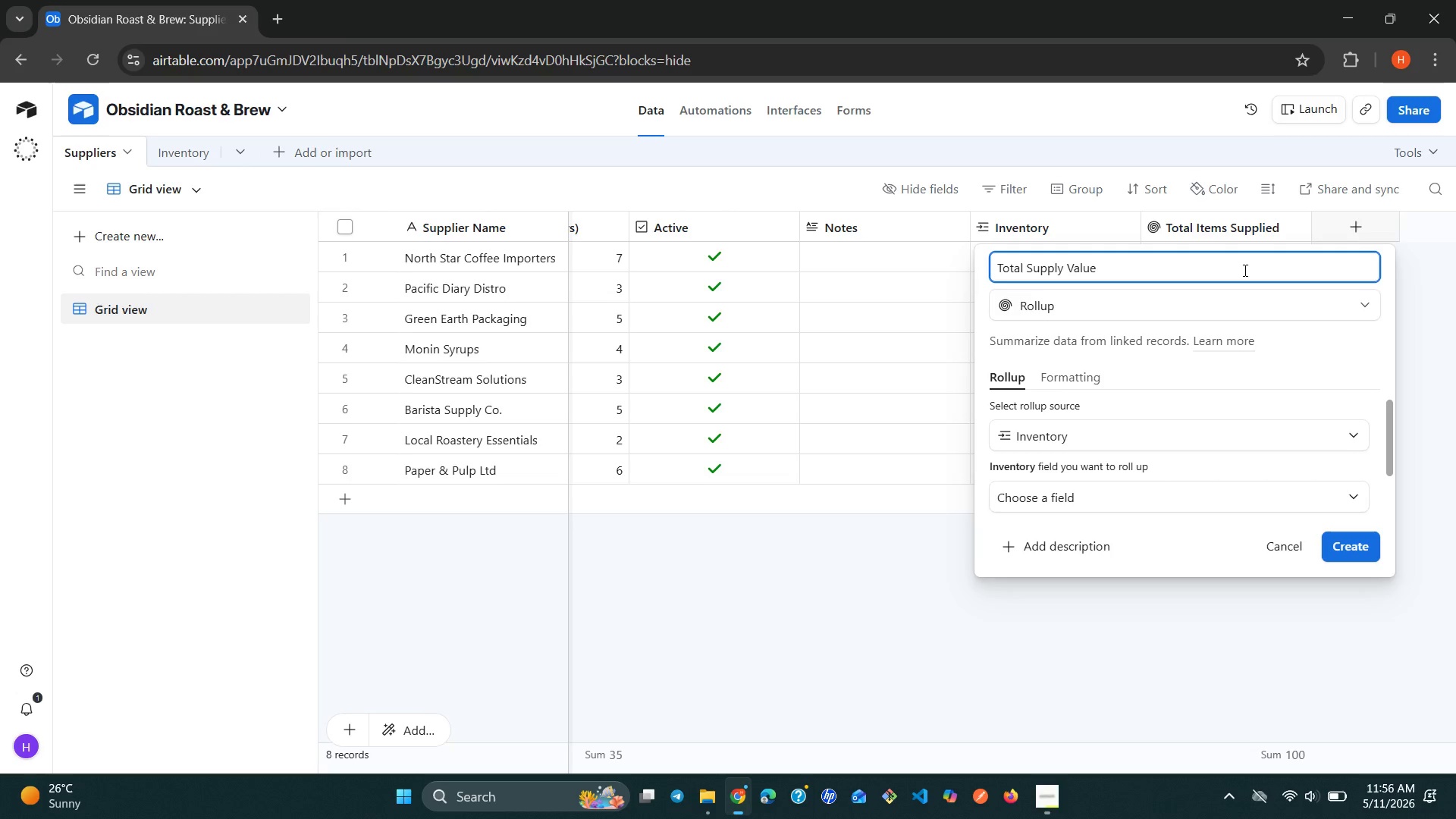 
left_click([1185, 437])
 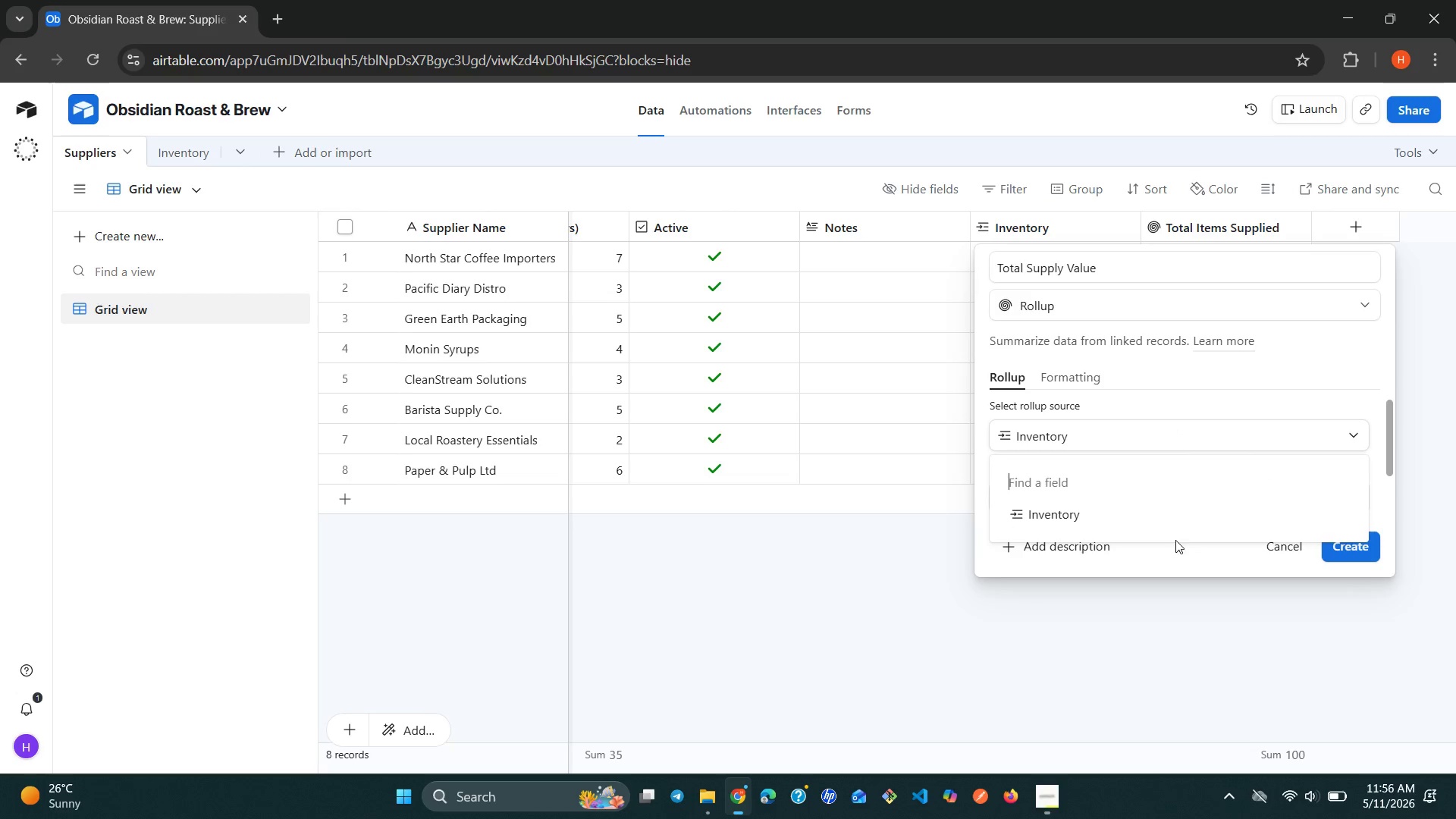 
left_click([1200, 513])
 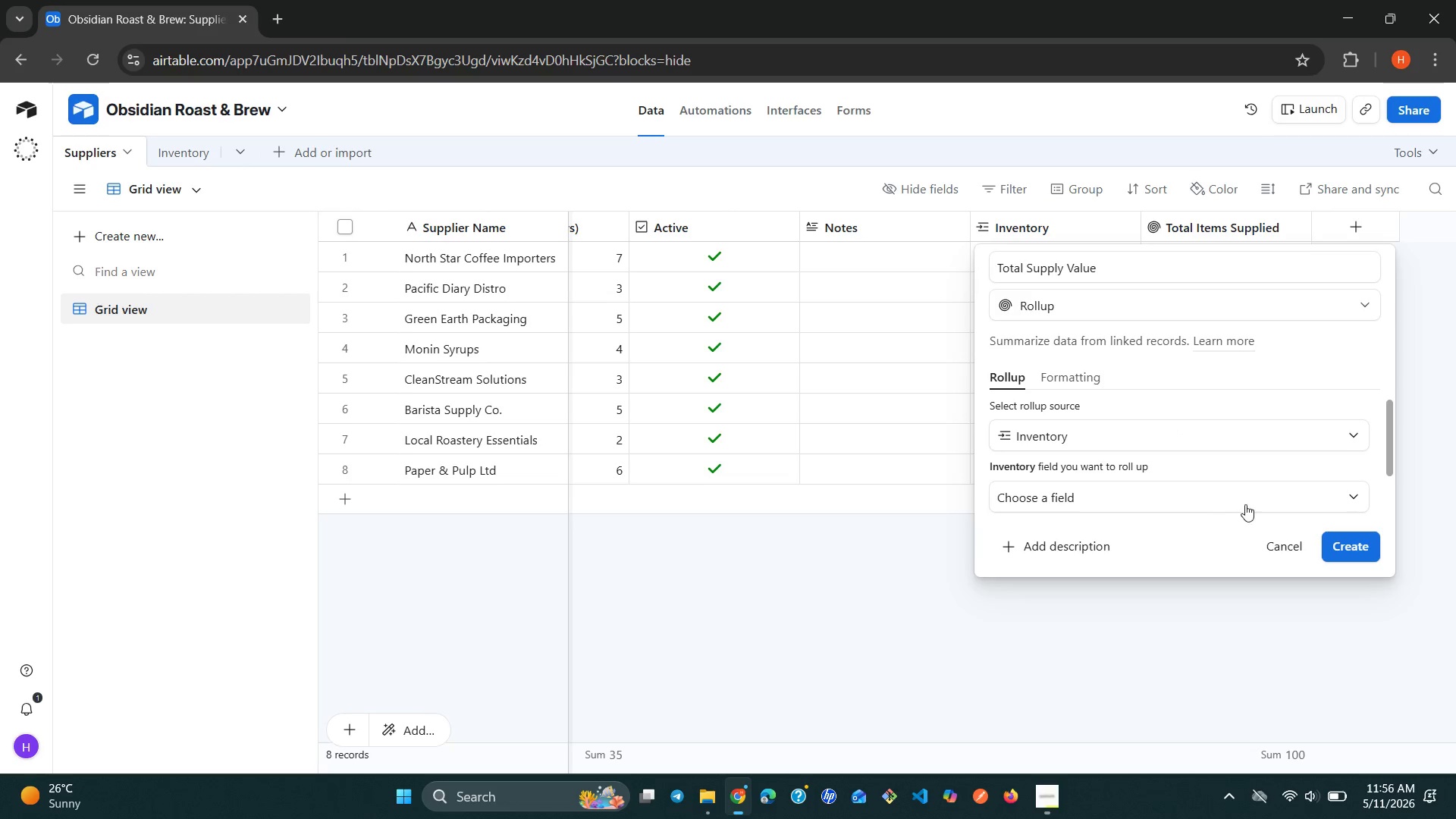 
left_click([1246, 502])
 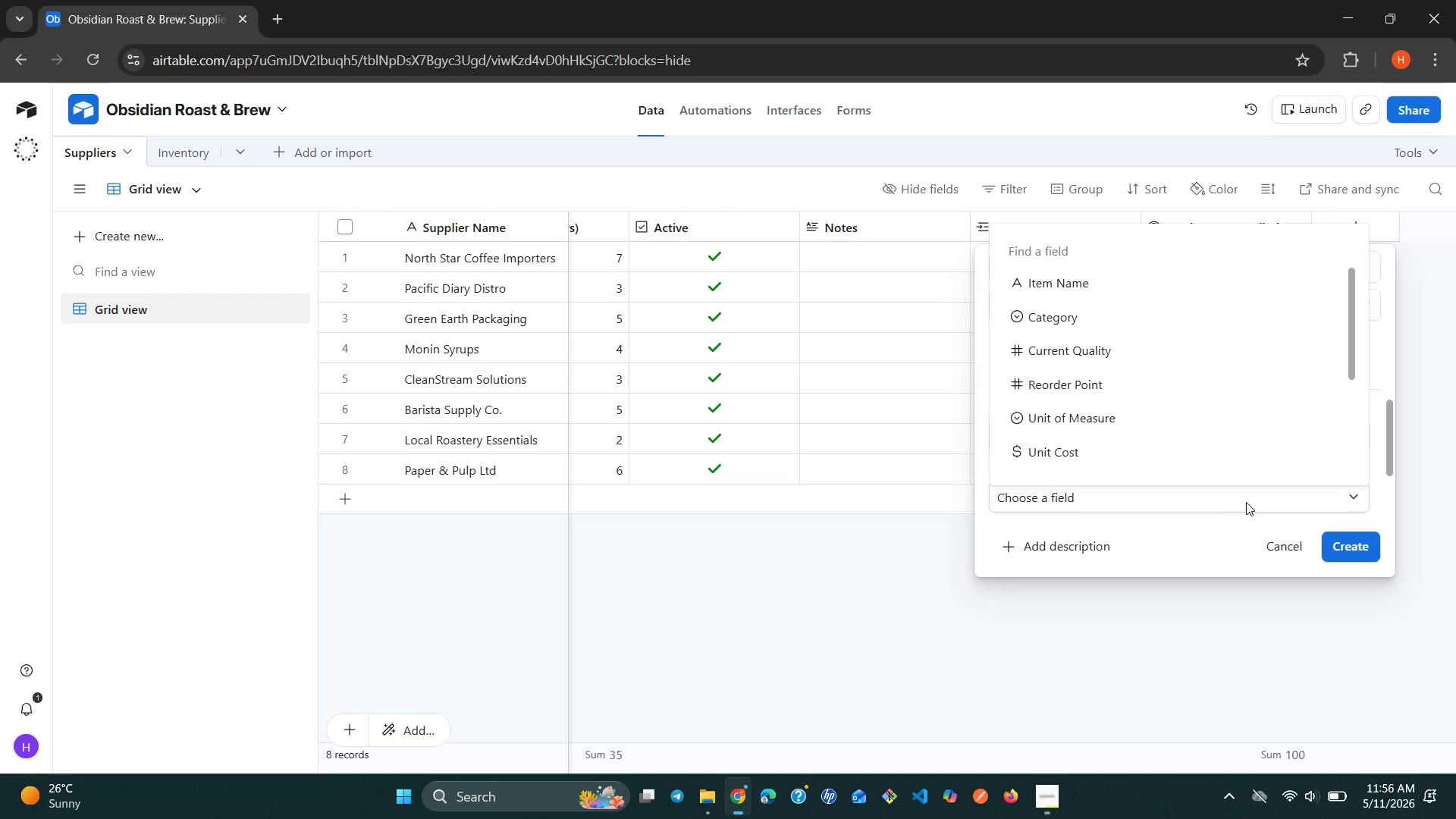 
key(T)
 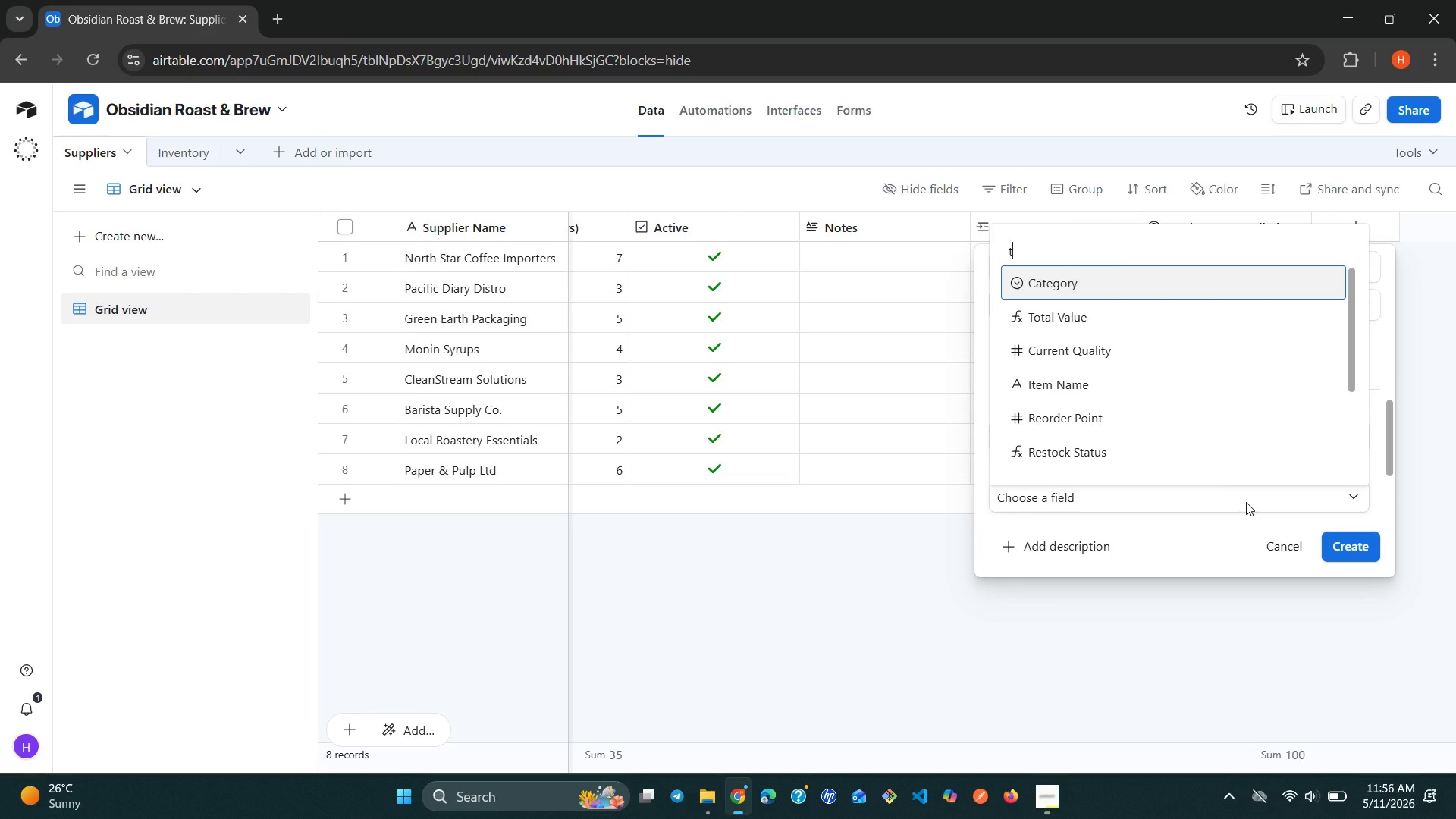 
key(ArrowDown)
 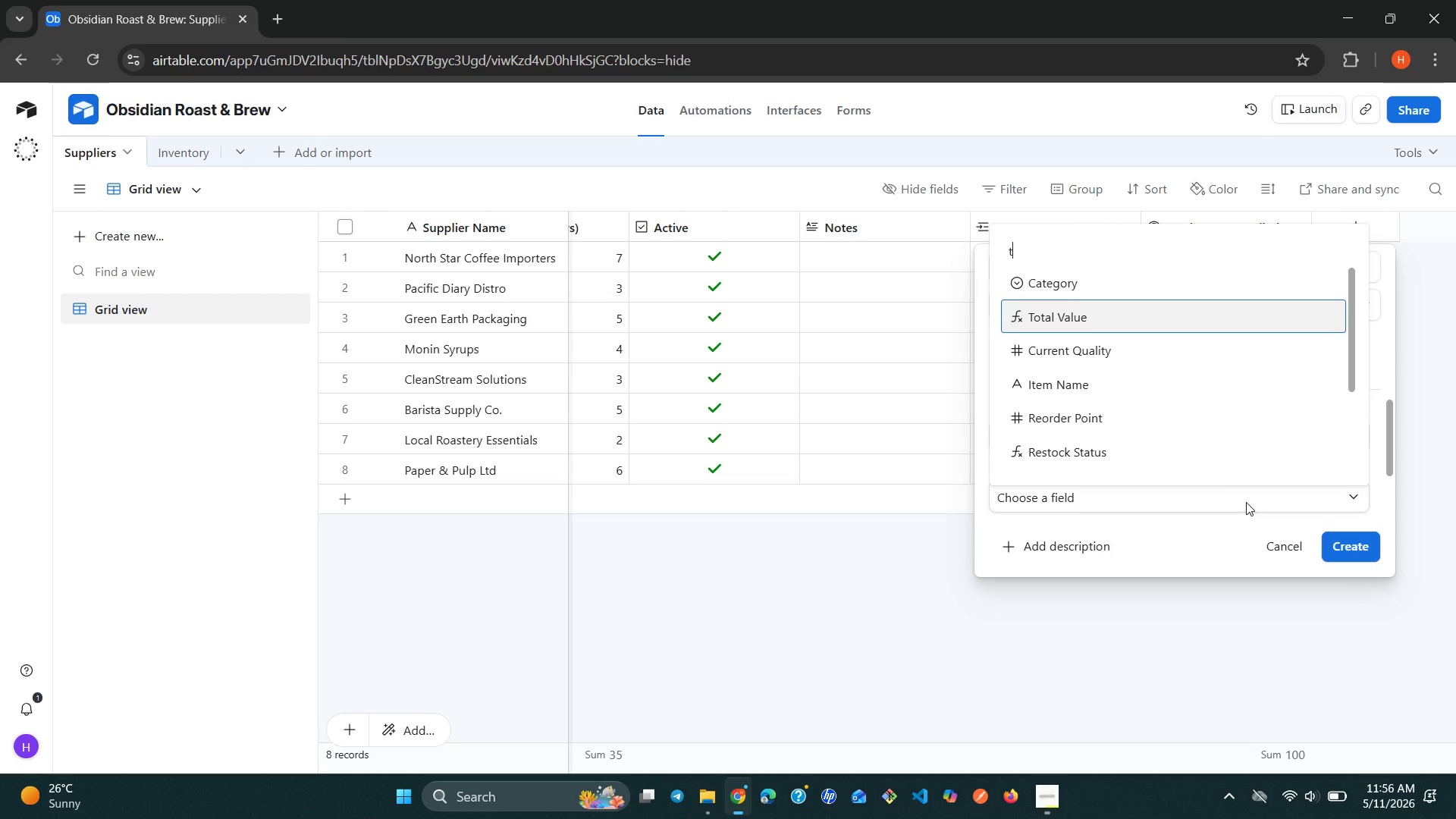 
key(Enter)
 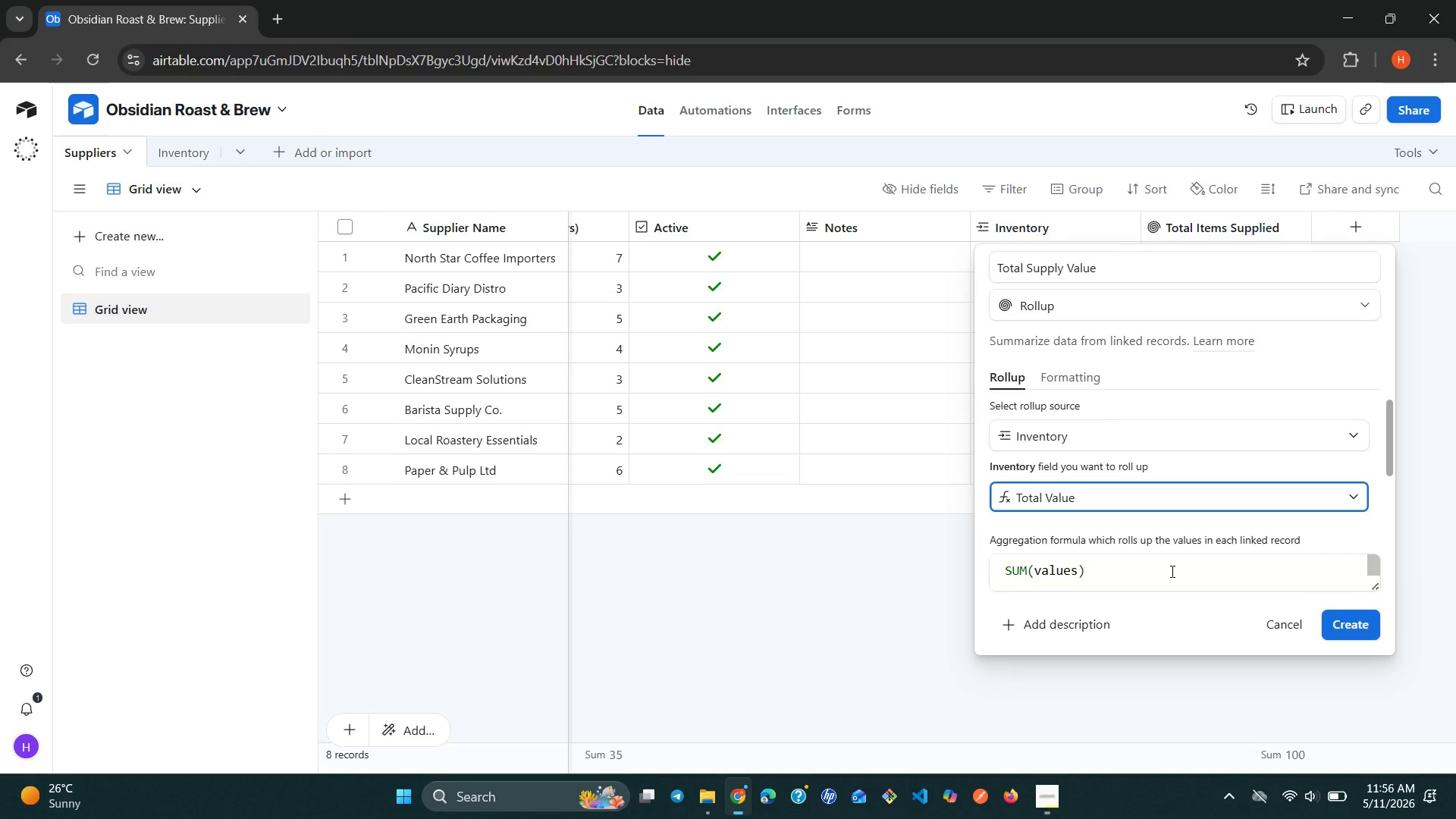 
wait(5.73)
 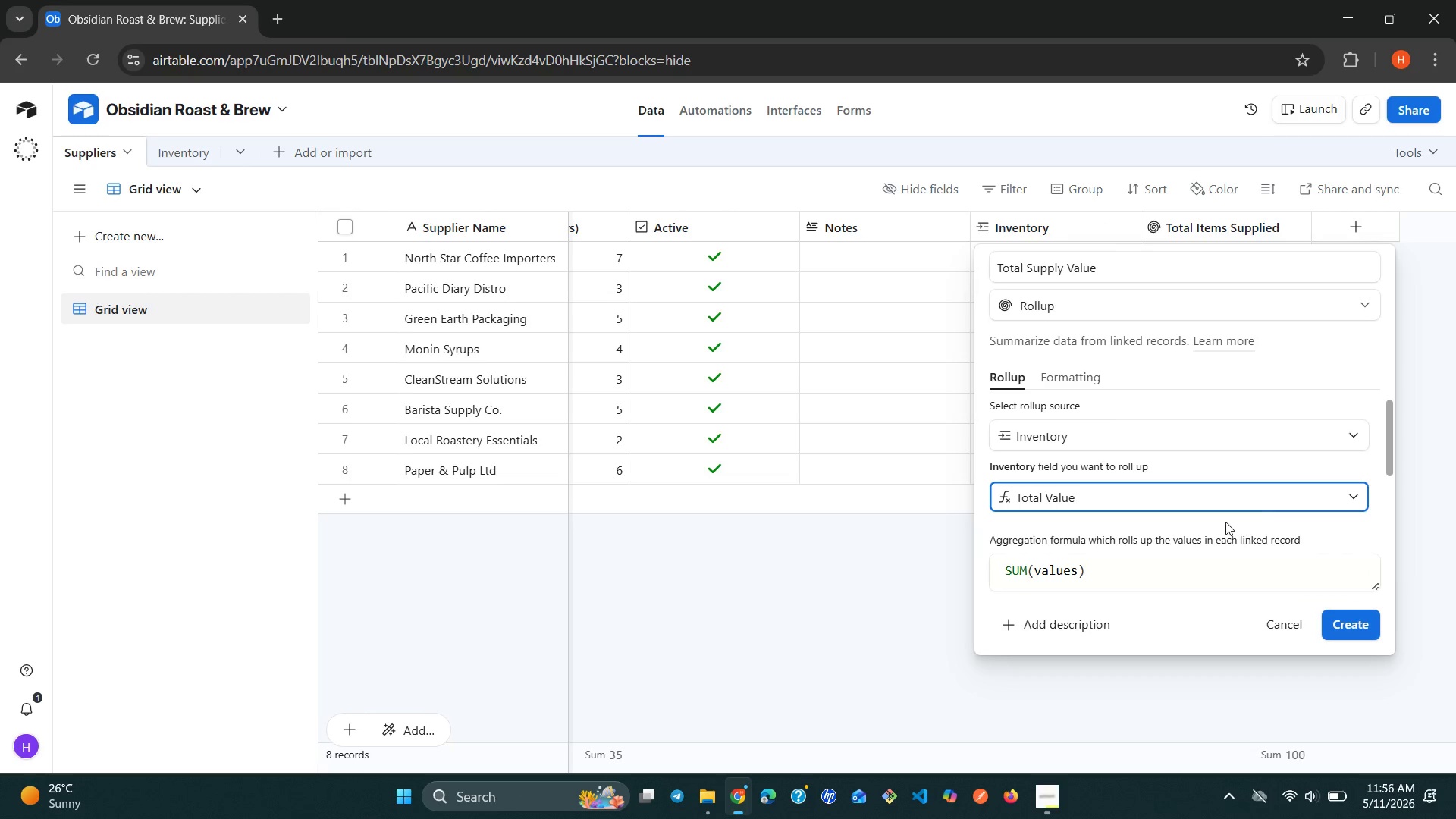 
left_click([1144, 572])
 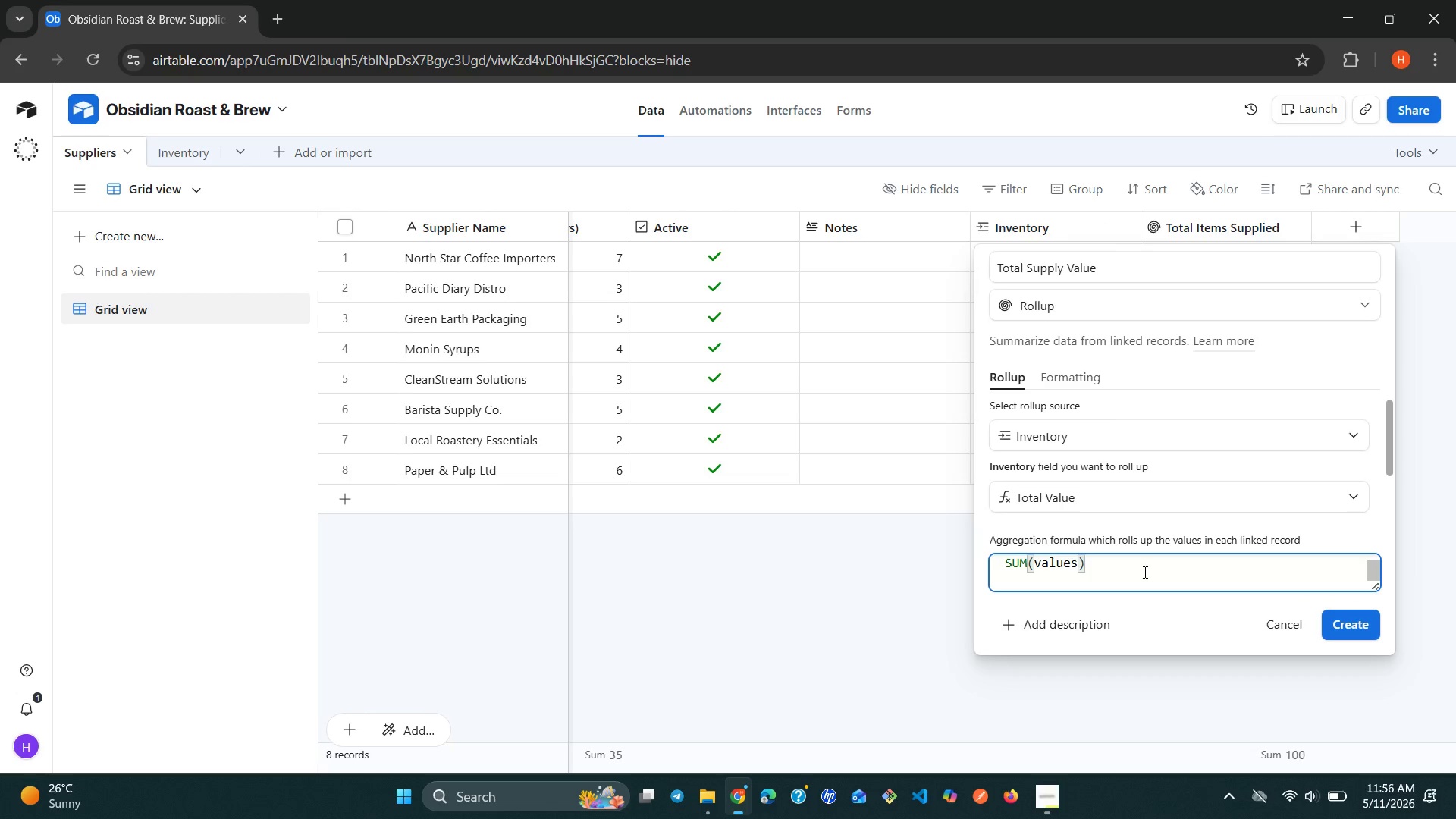 
left_click([1144, 572])
 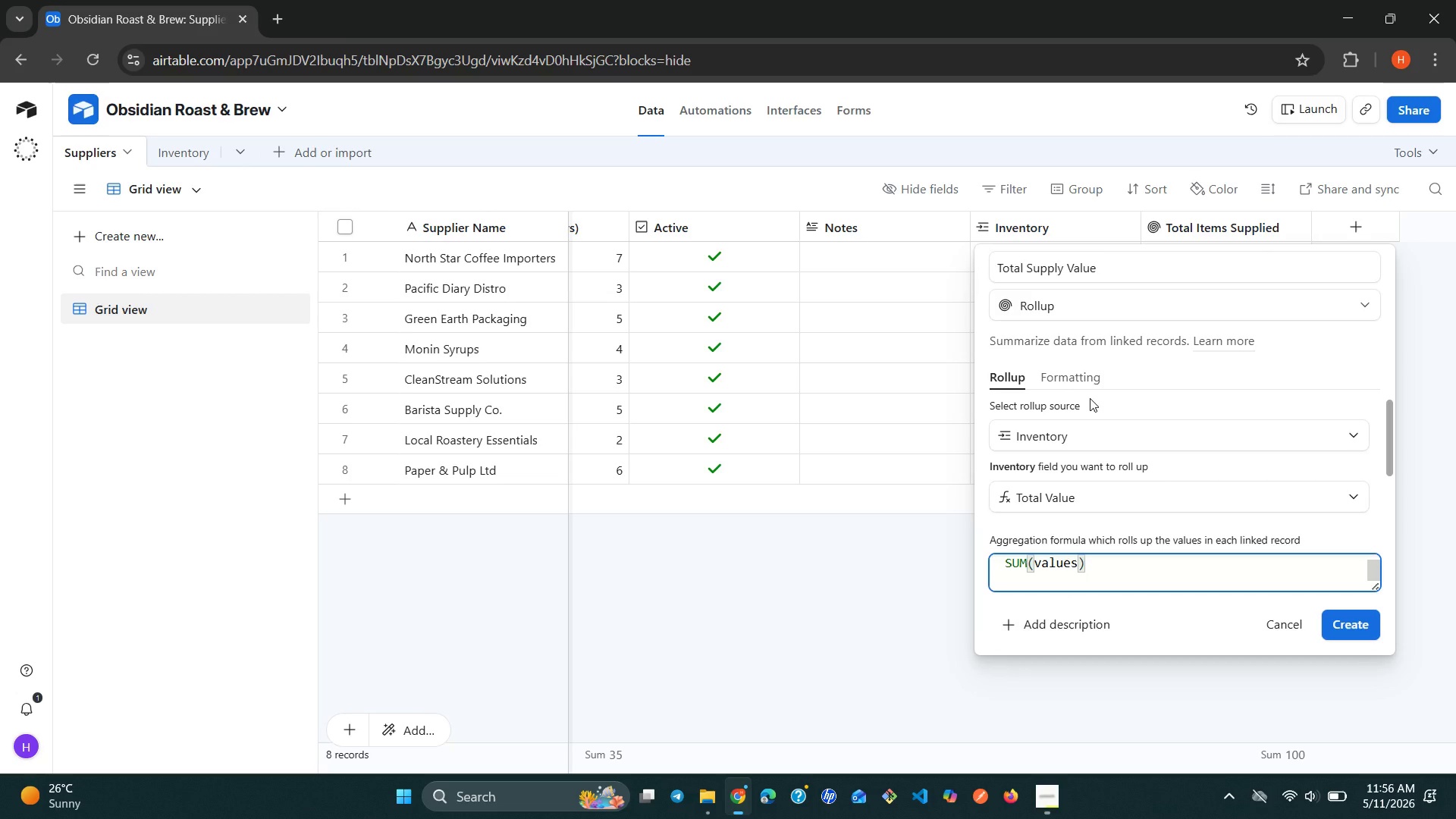 
left_click([1085, 385])
 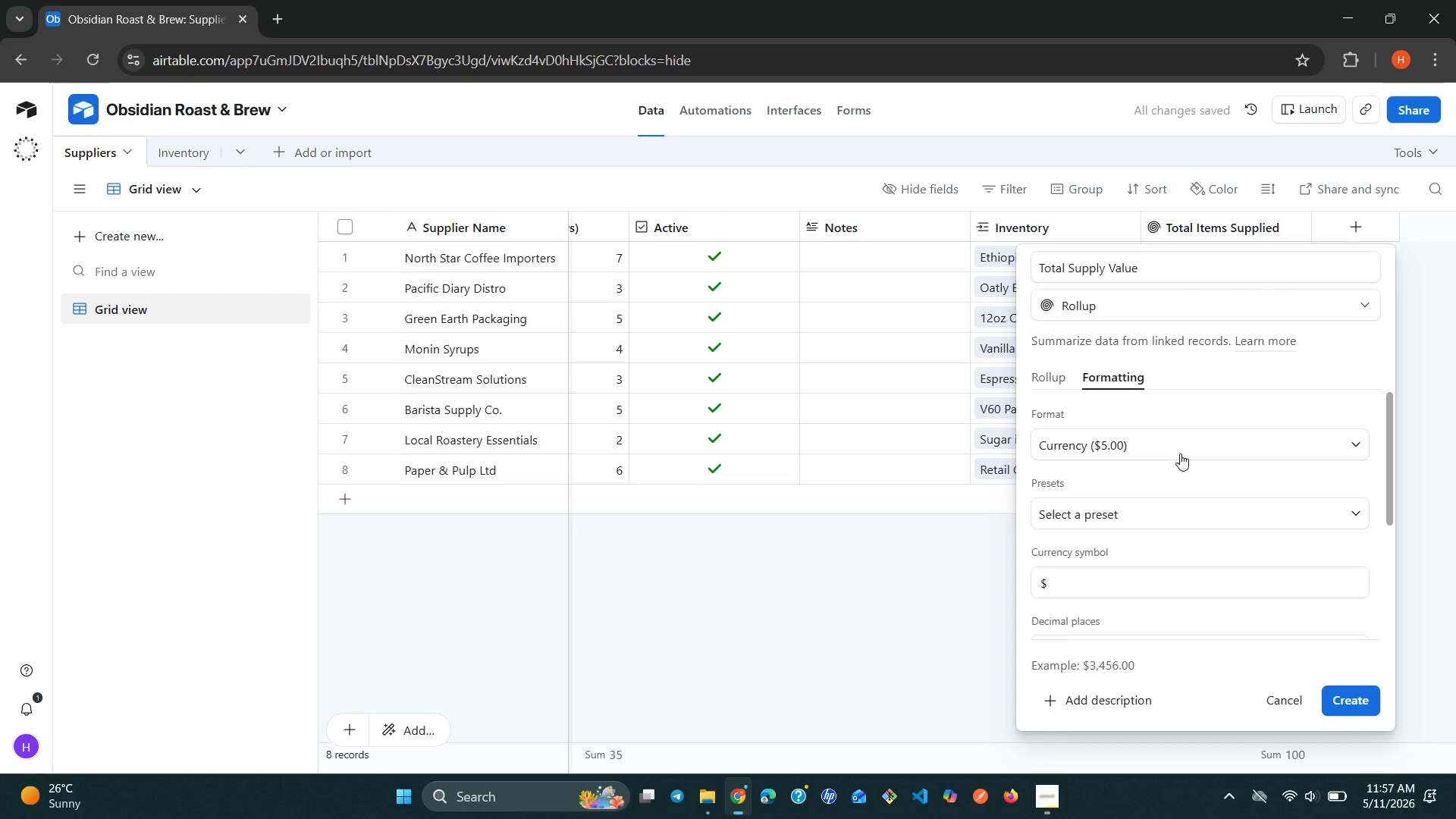 
wait(7.03)
 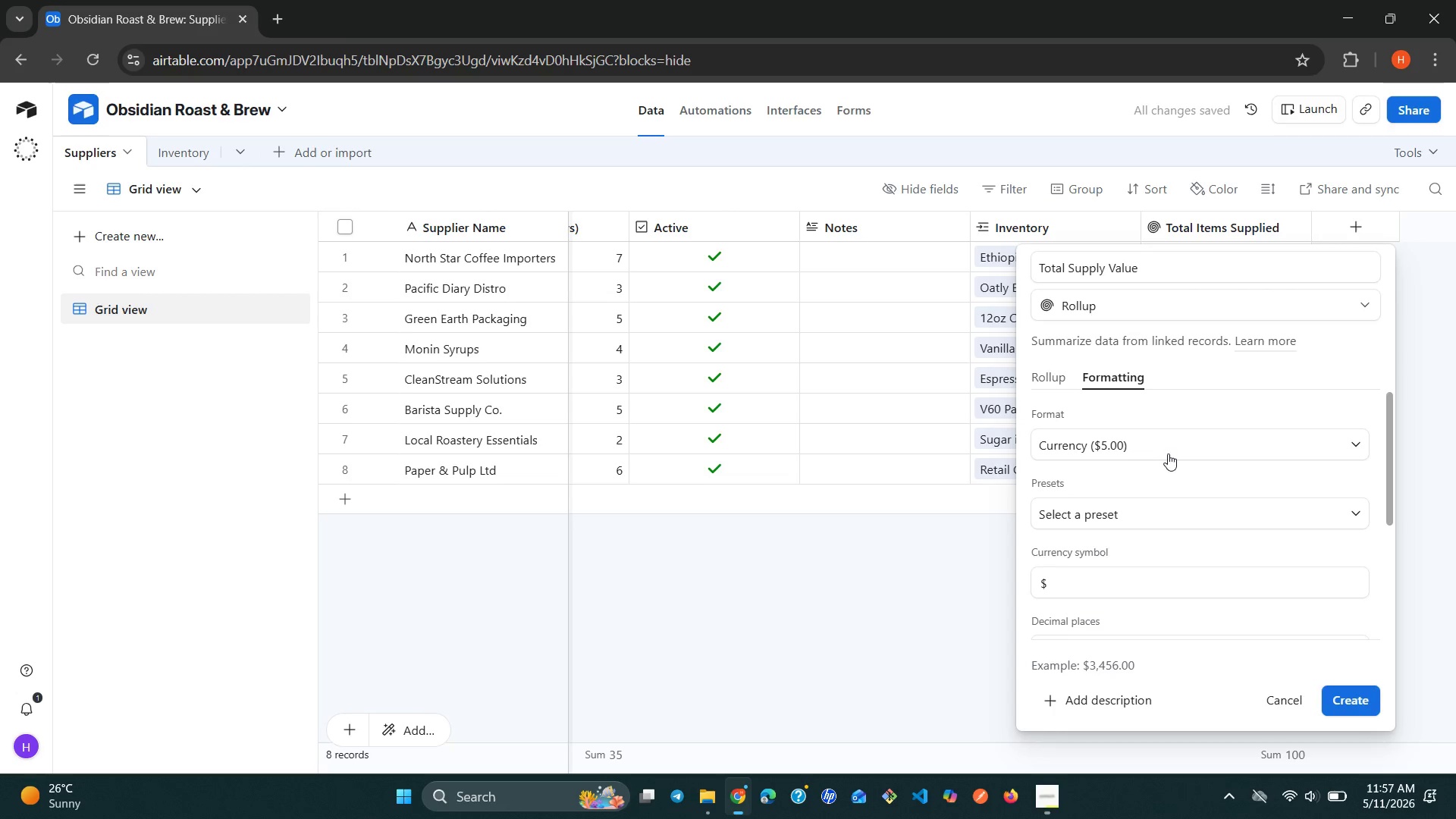 
left_click([1148, 510])
 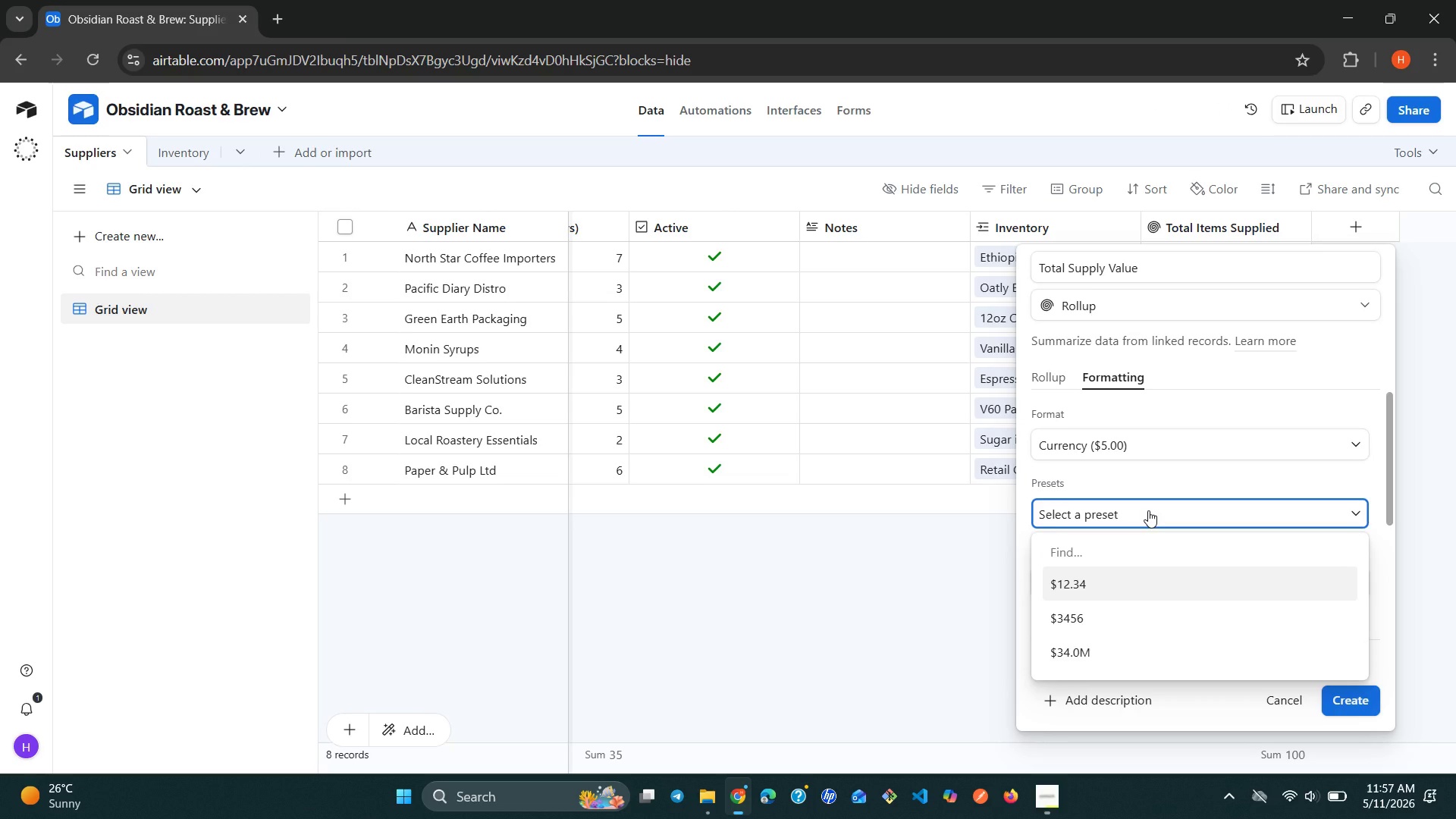 
left_click([1148, 510])
 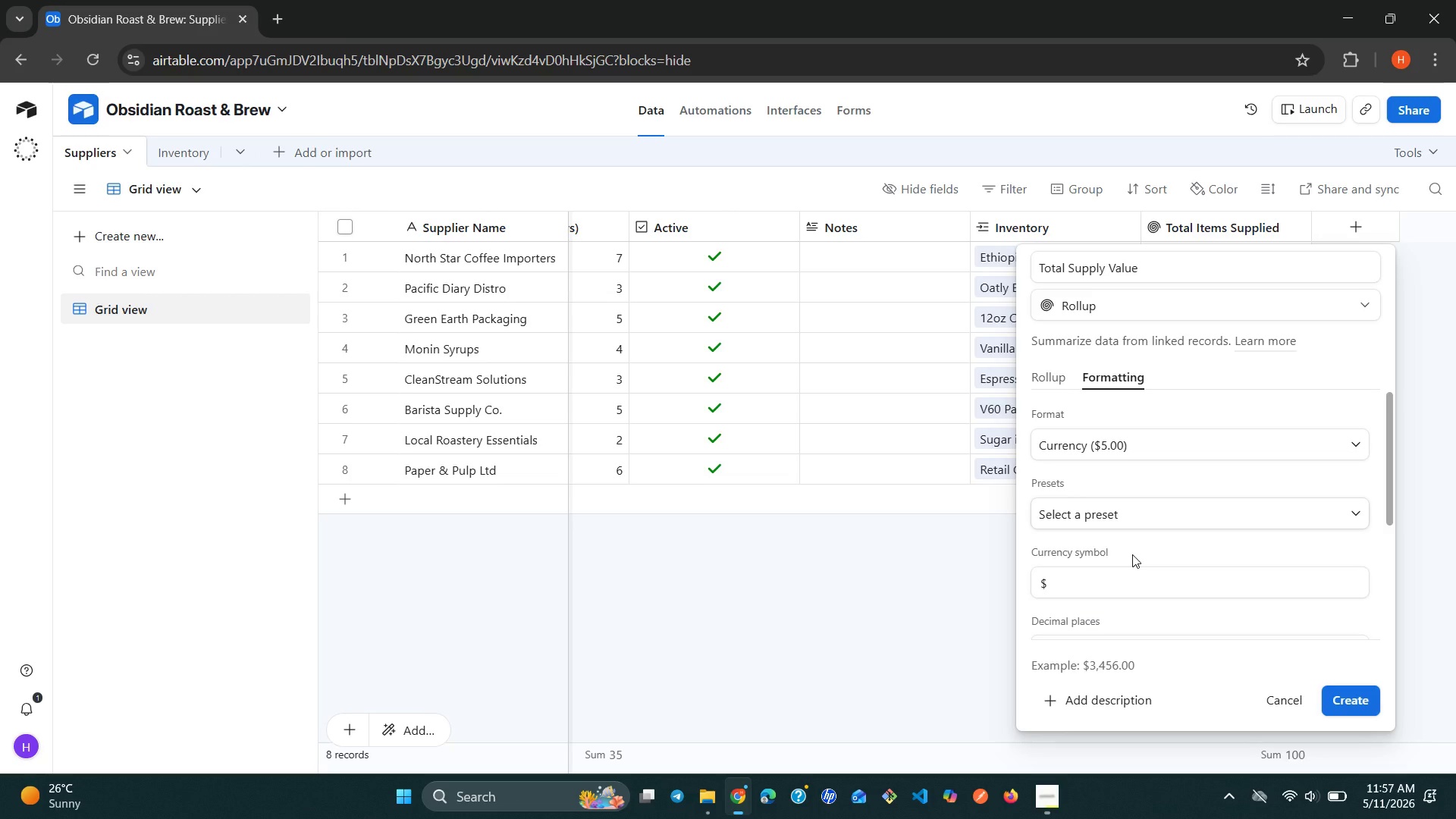 
mouse_move([1120, 583])
 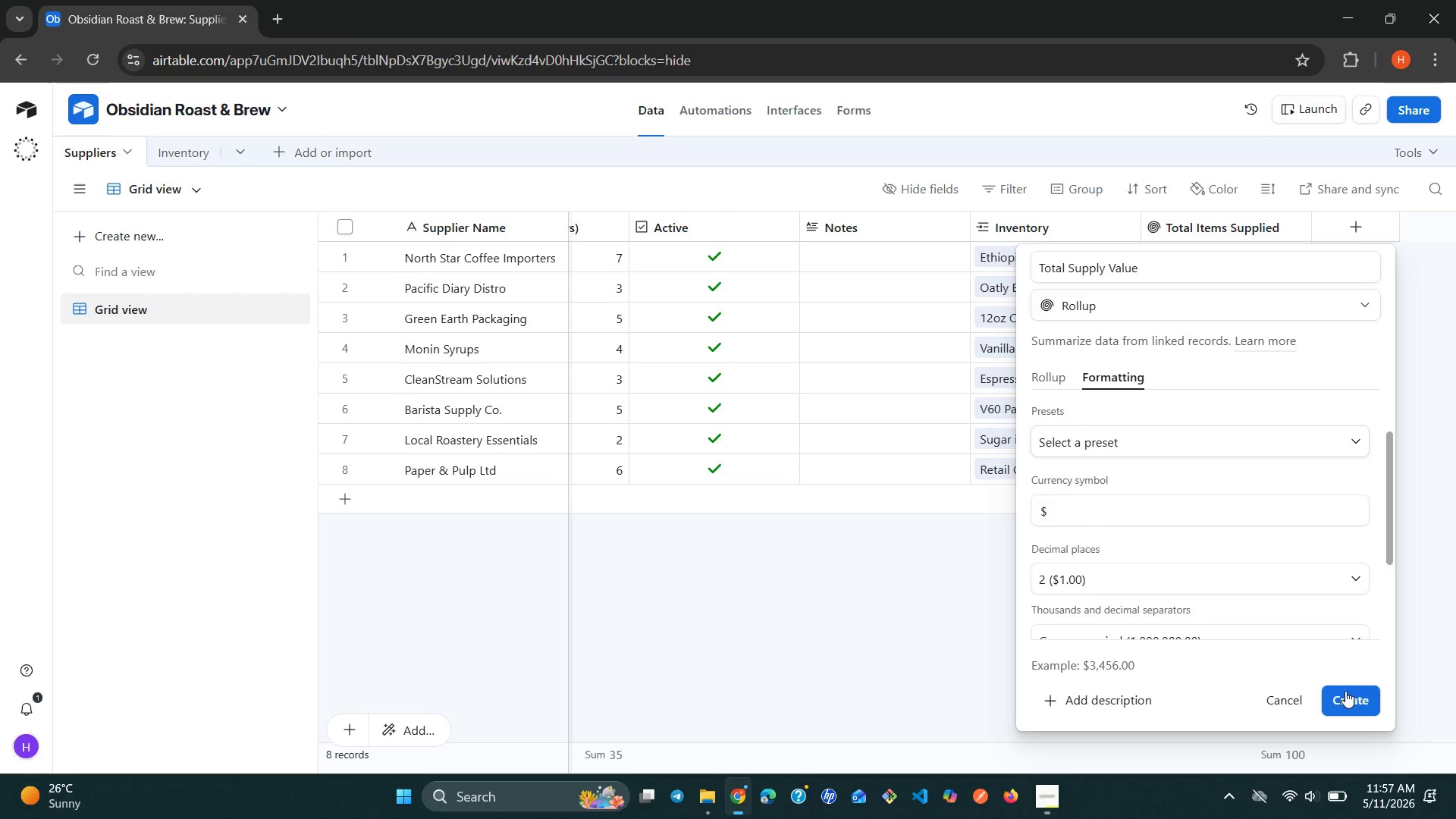 
left_click([1347, 692])
 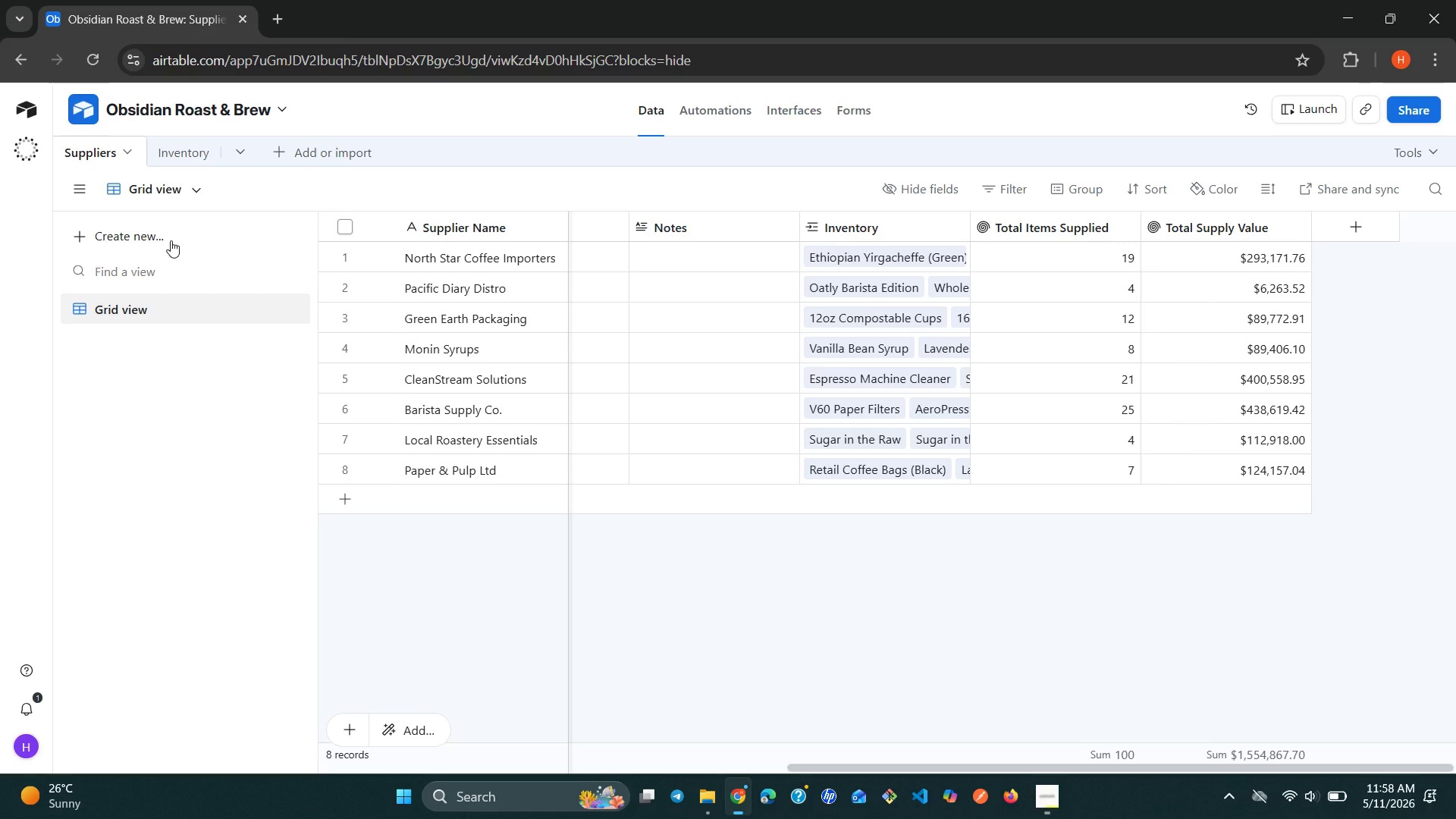 
wait(67.05)
 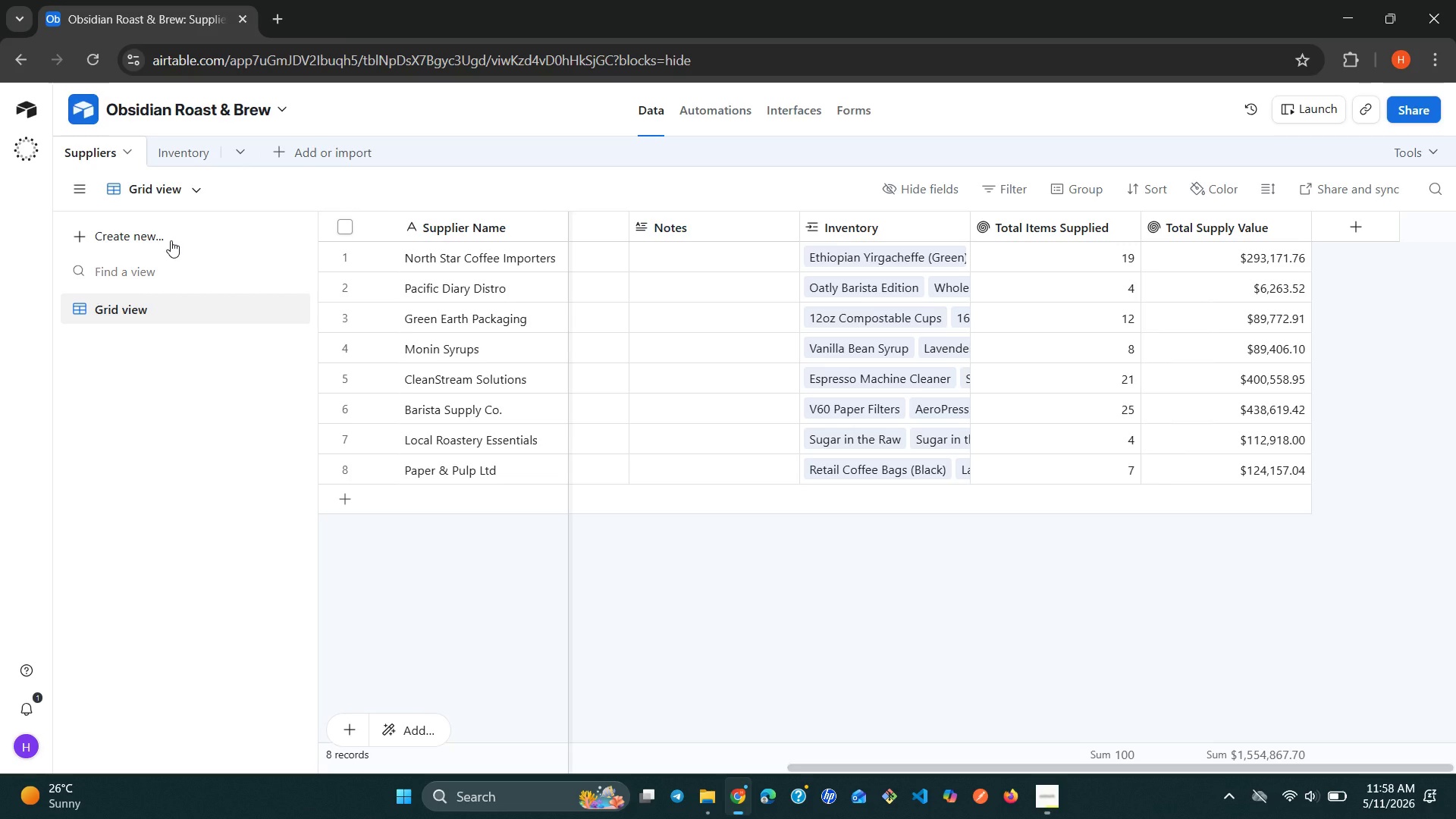 
left_click([195, 161])
 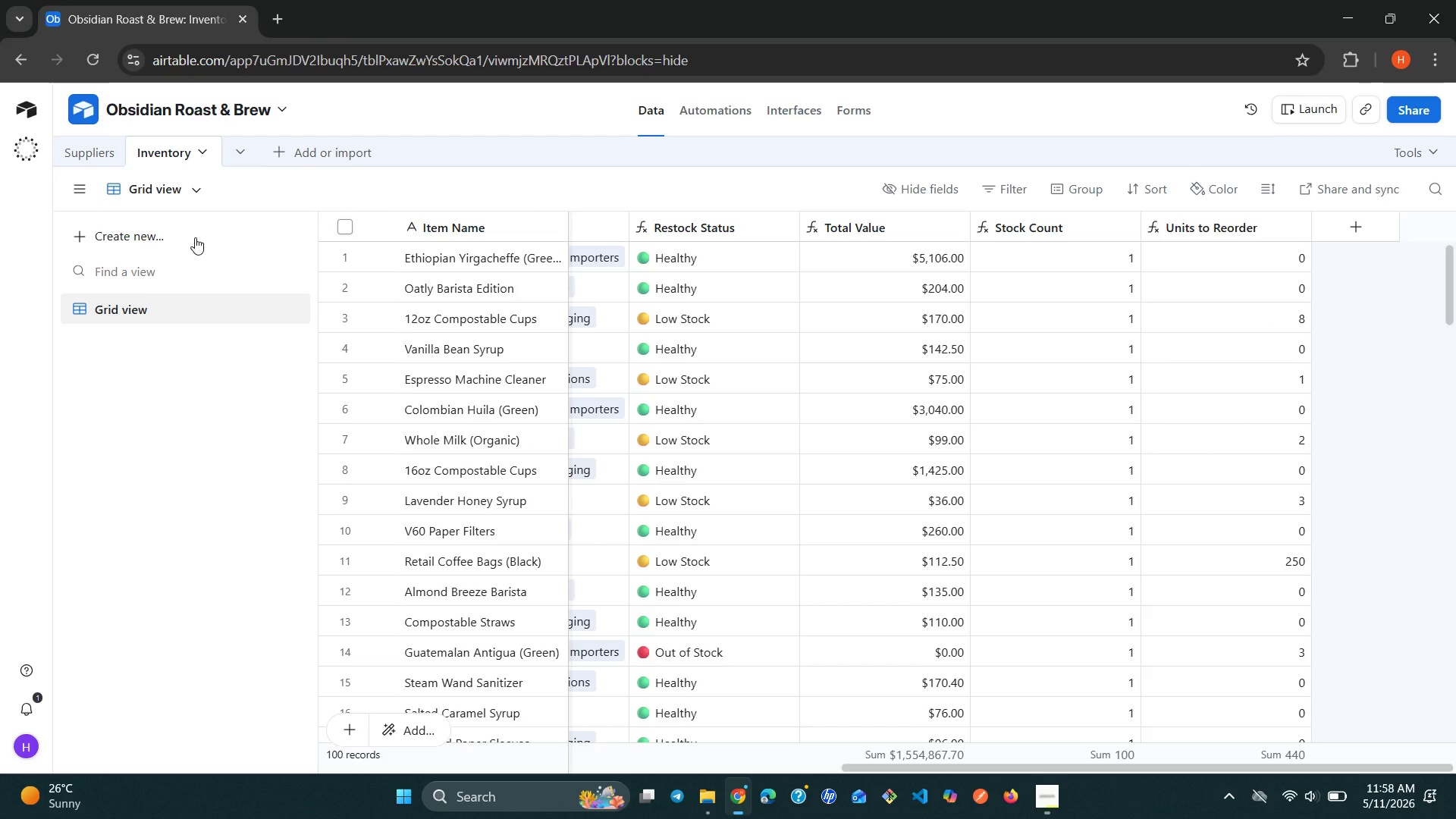 
left_click([234, 242])
 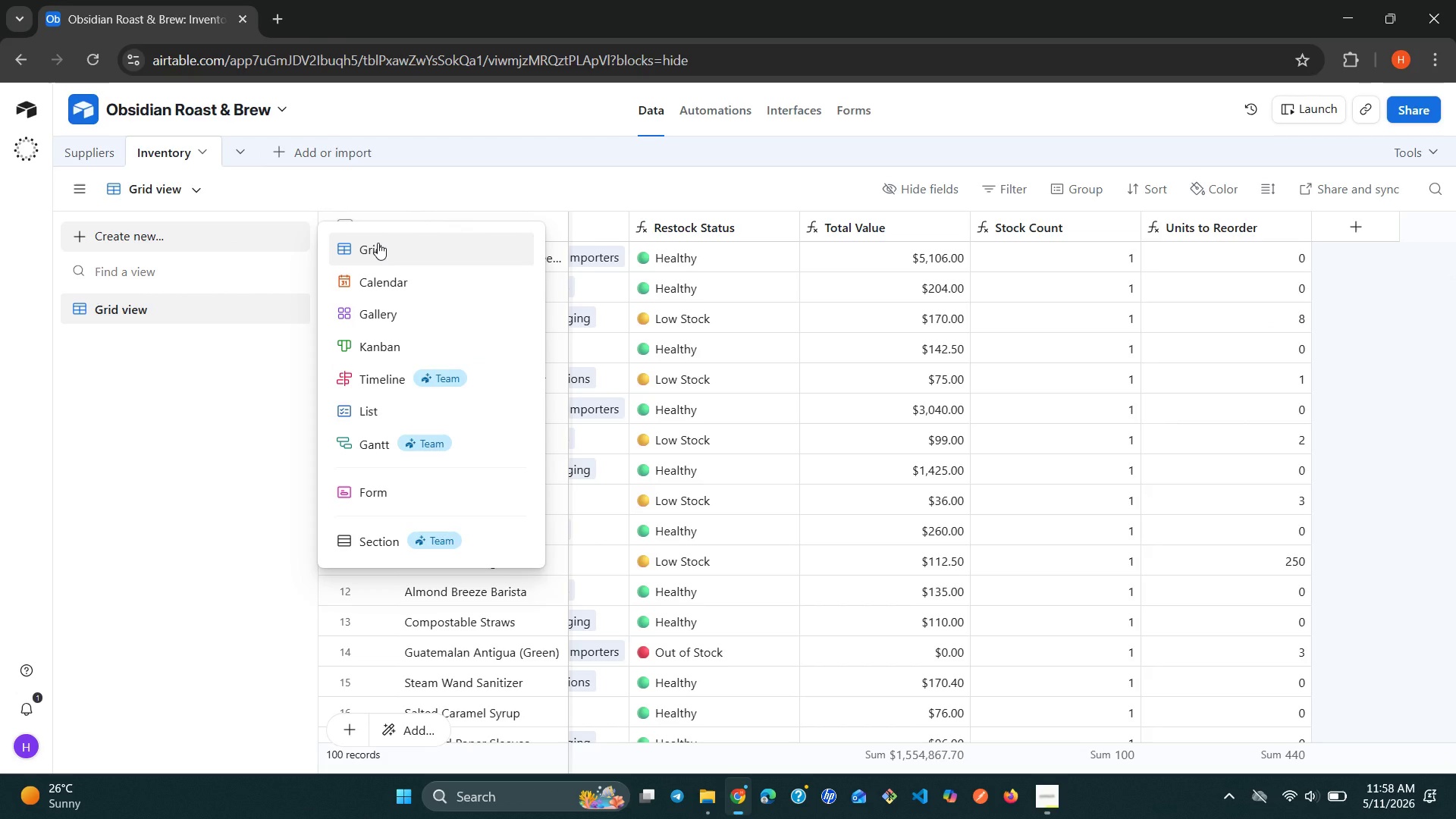 
wait(9.09)
 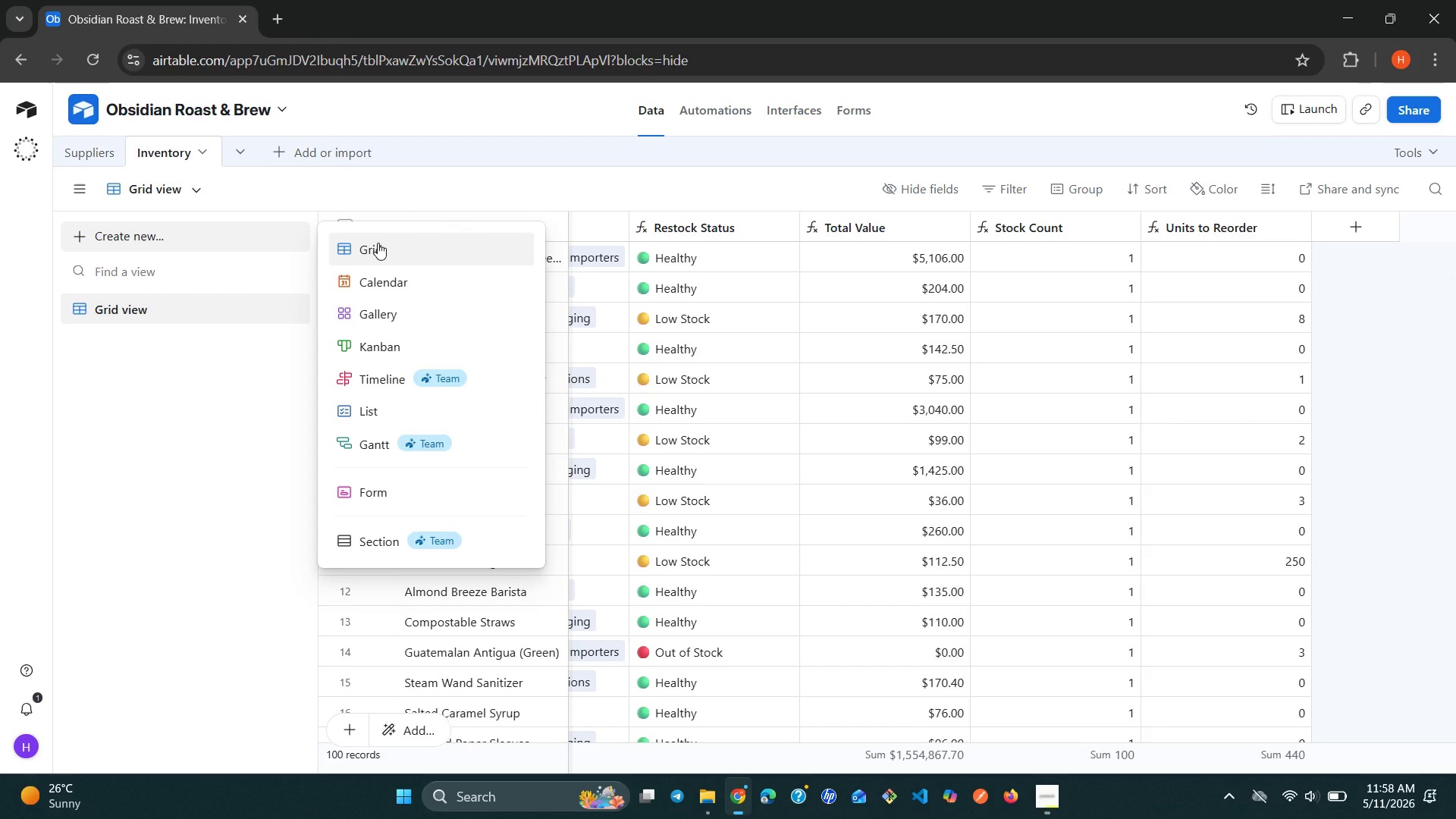 
left_click([378, 243])
 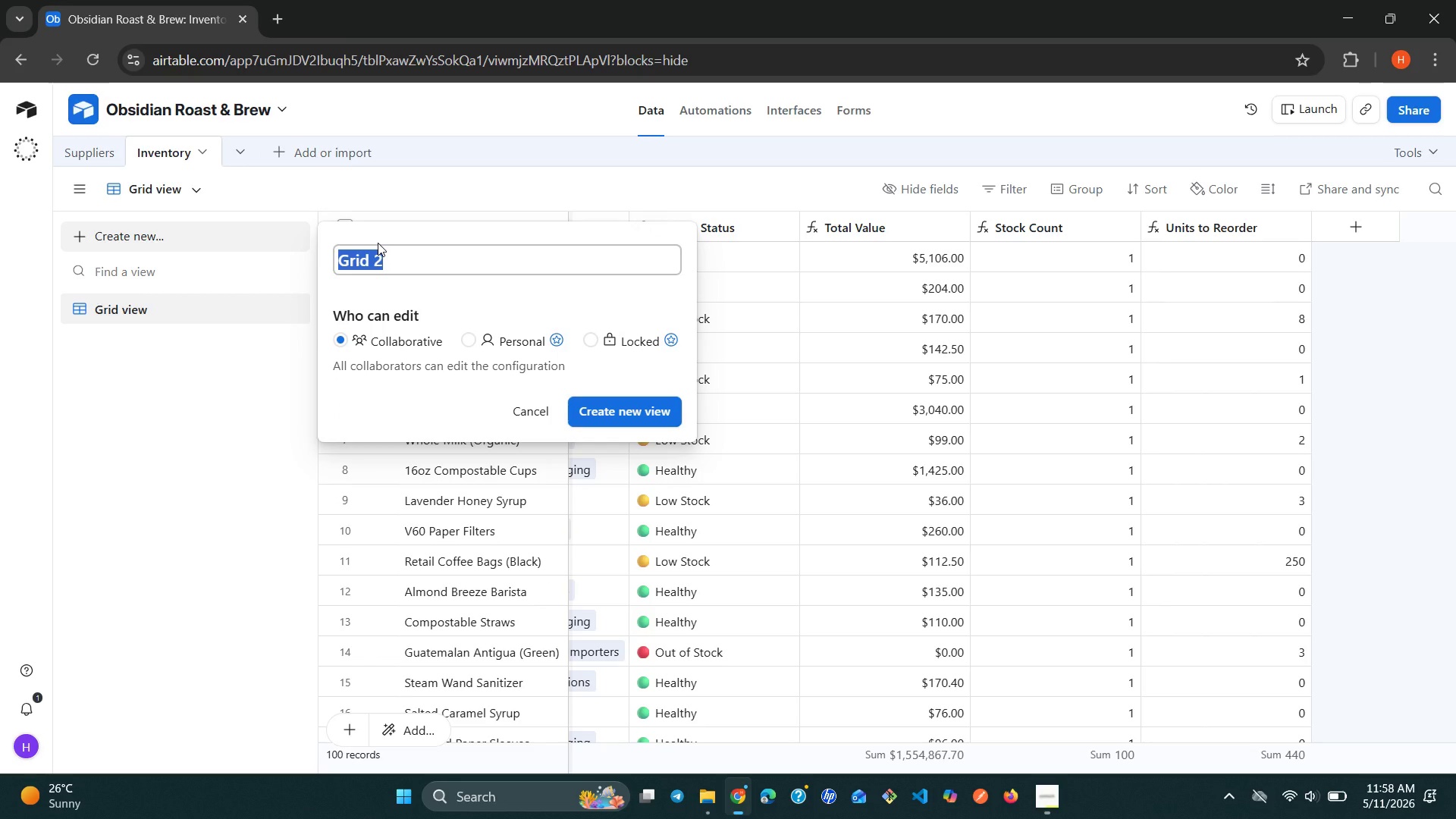 
type(Barista View)
 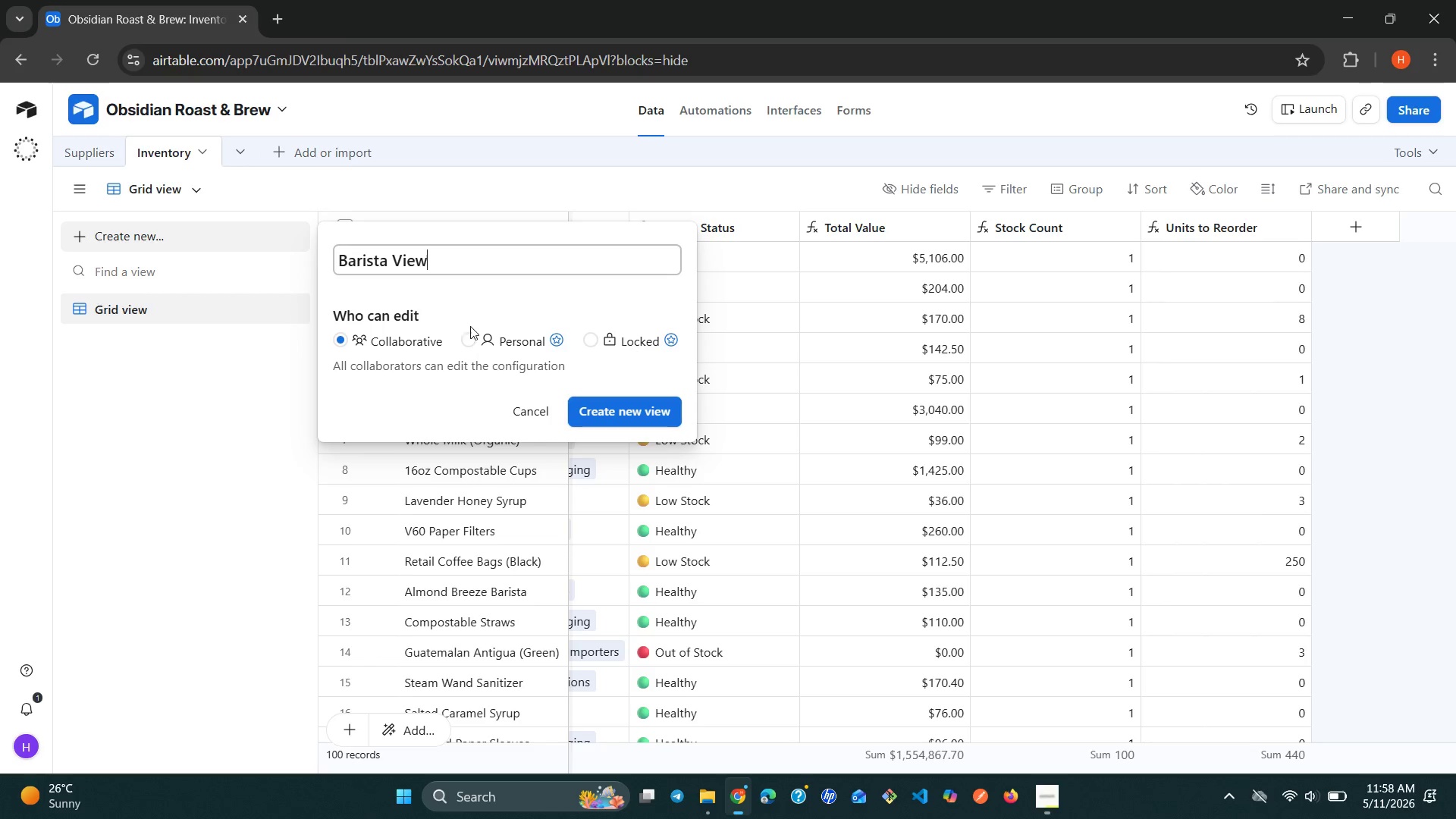 
left_click([652, 410])
 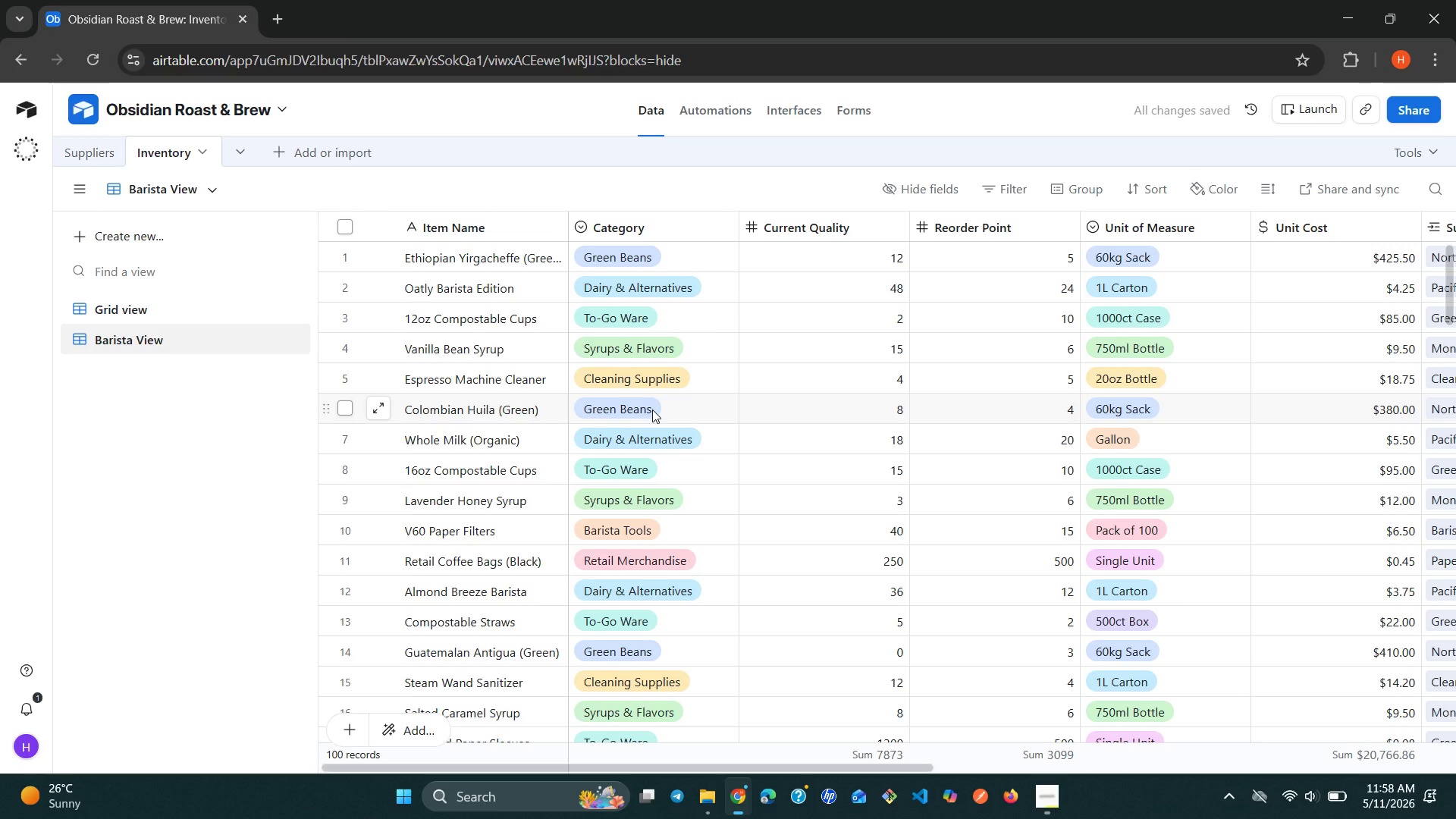 
wait(7.61)
 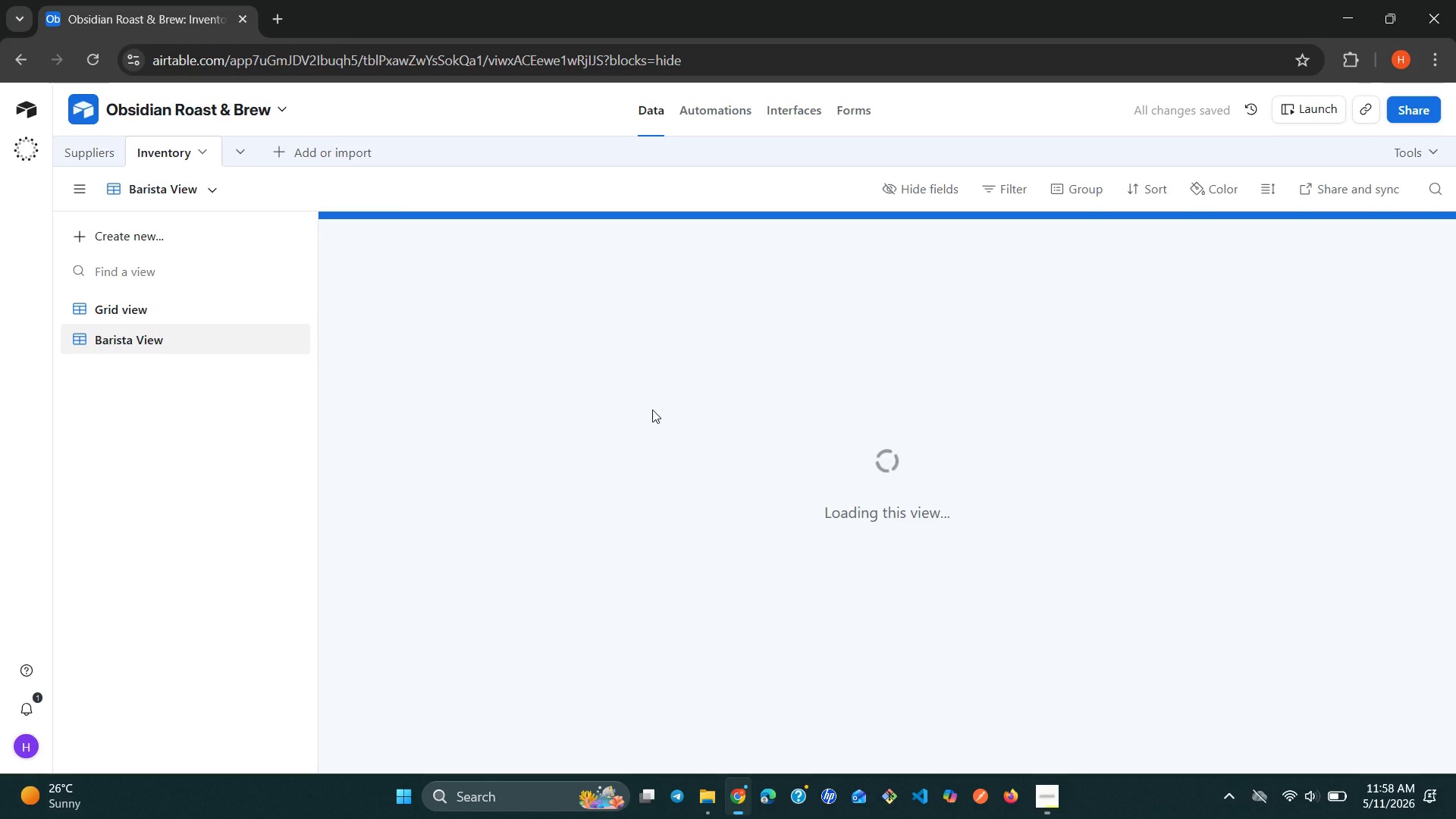 
left_click([1009, 188])
 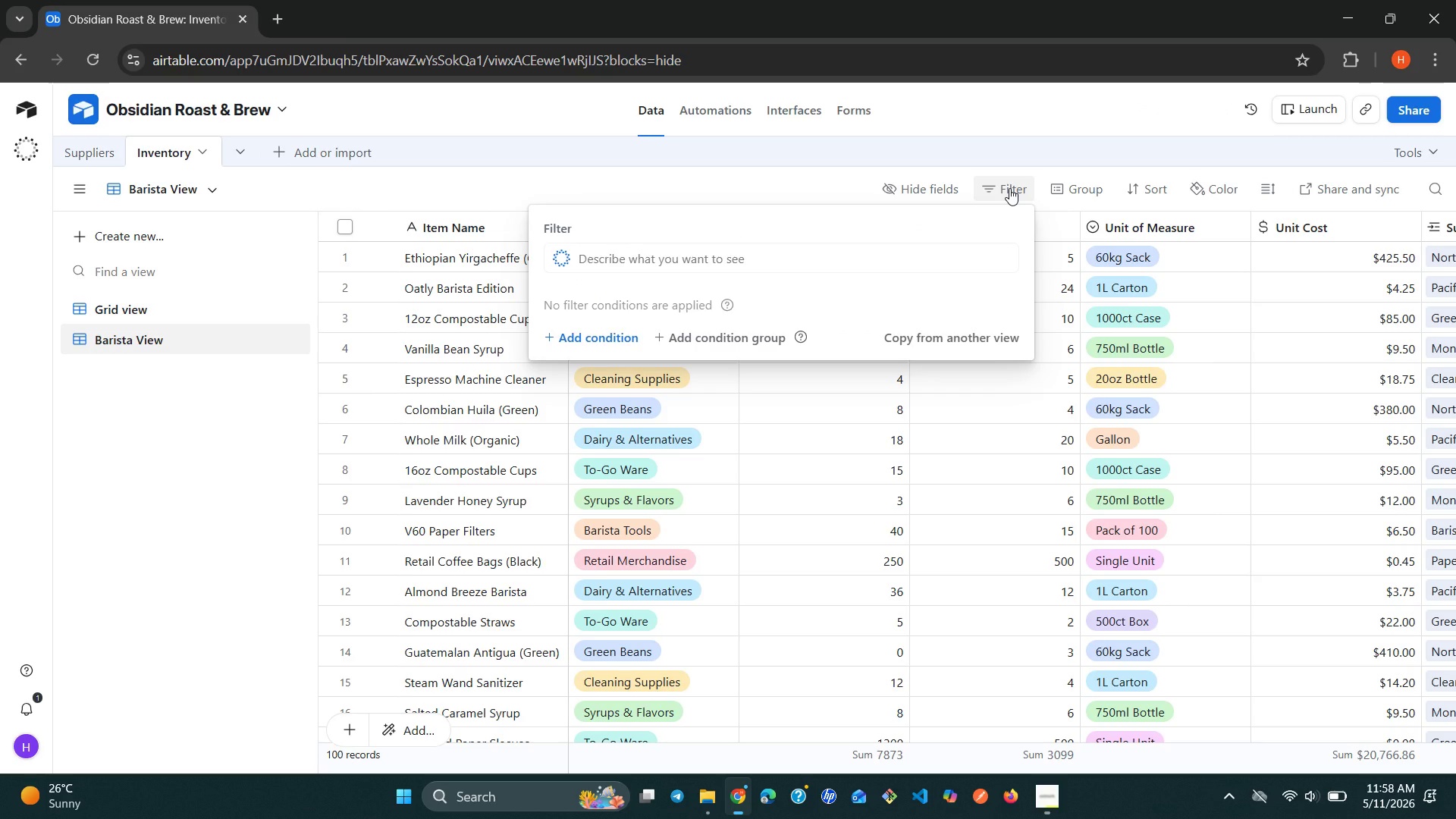 
wait(13.59)
 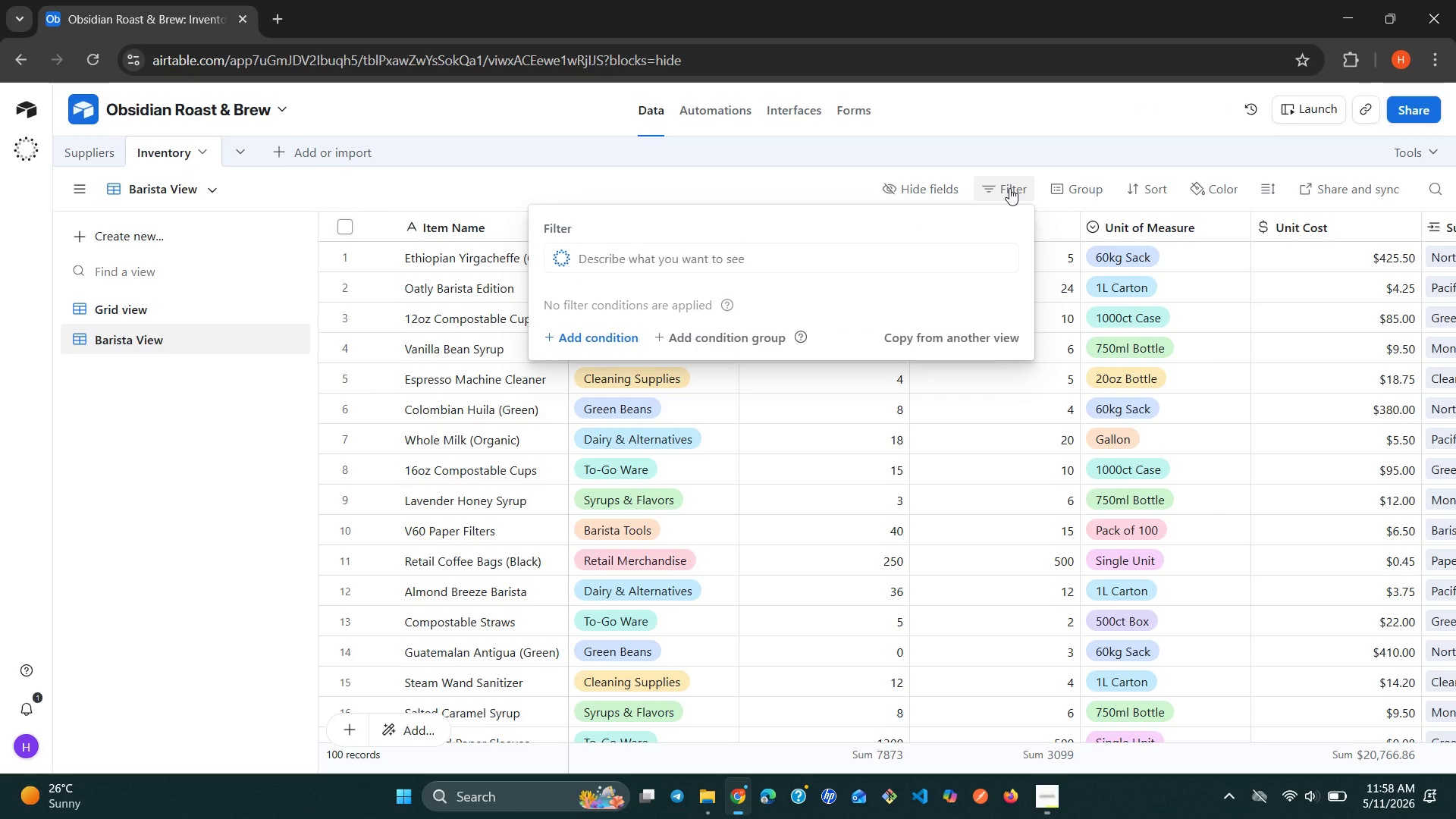 
left_click([641, 341])
 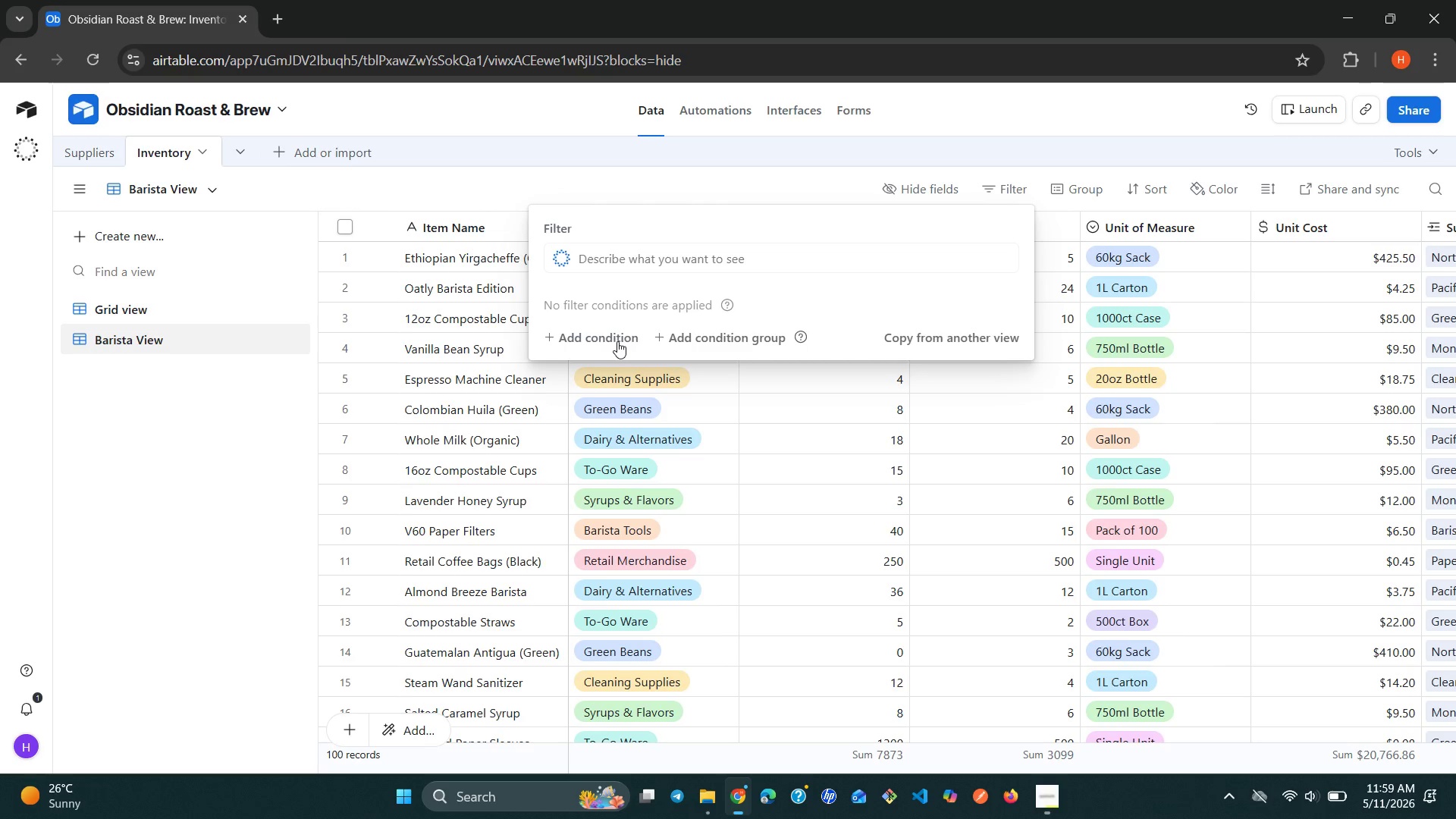 
left_click([617, 341])
 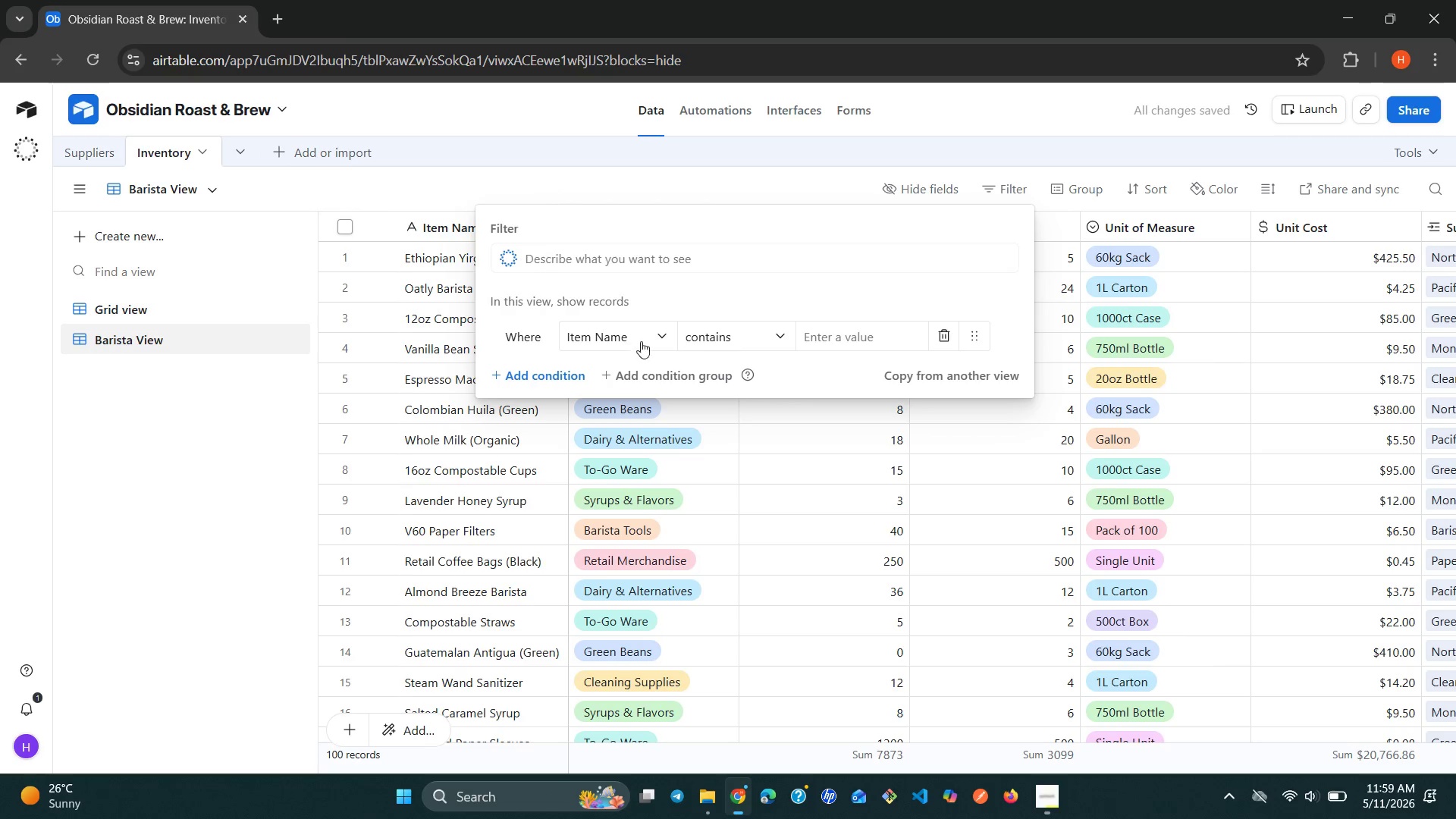 
left_click([656, 341])
 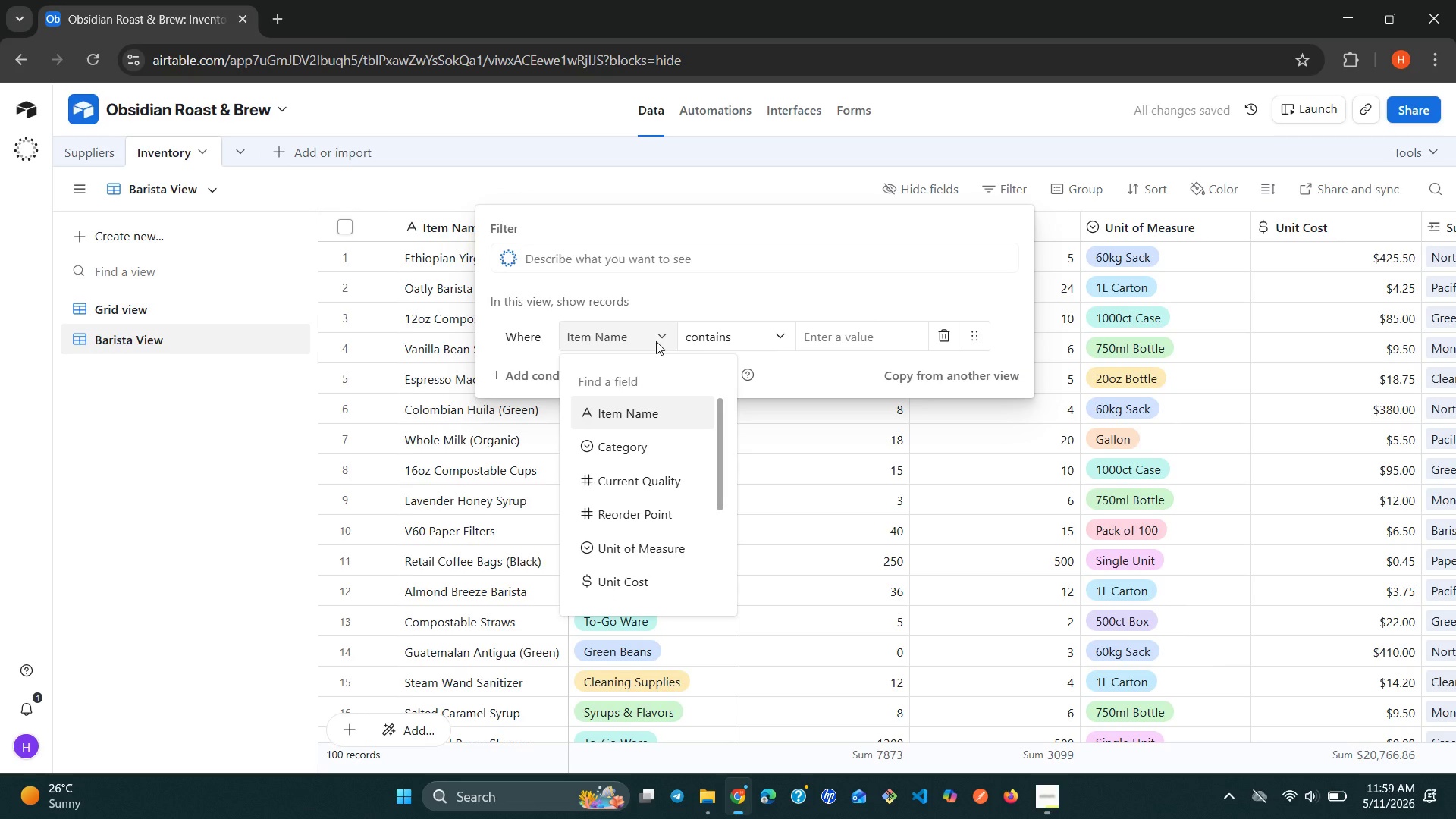 
type(ca)
 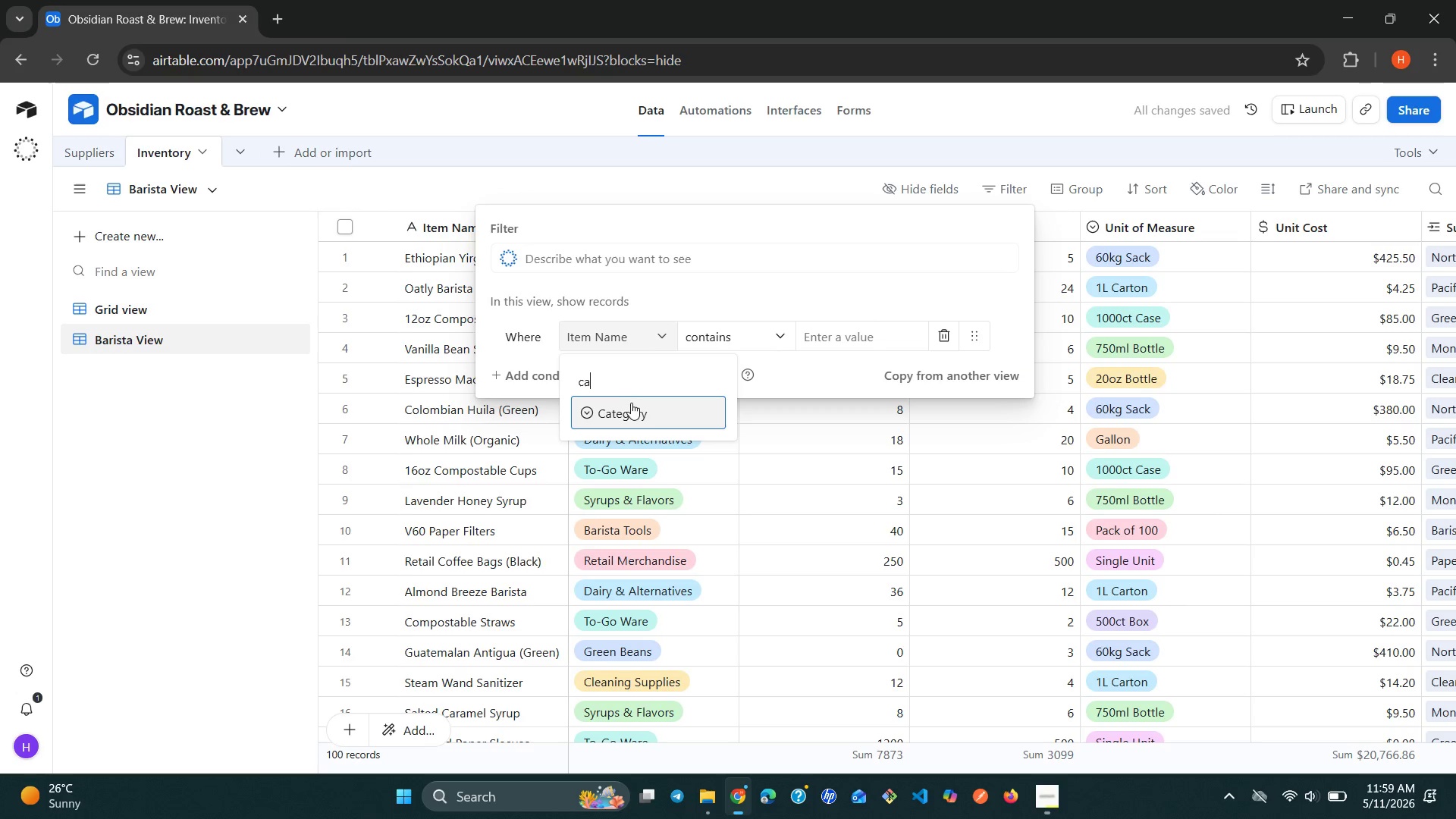 
left_click([626, 410])
 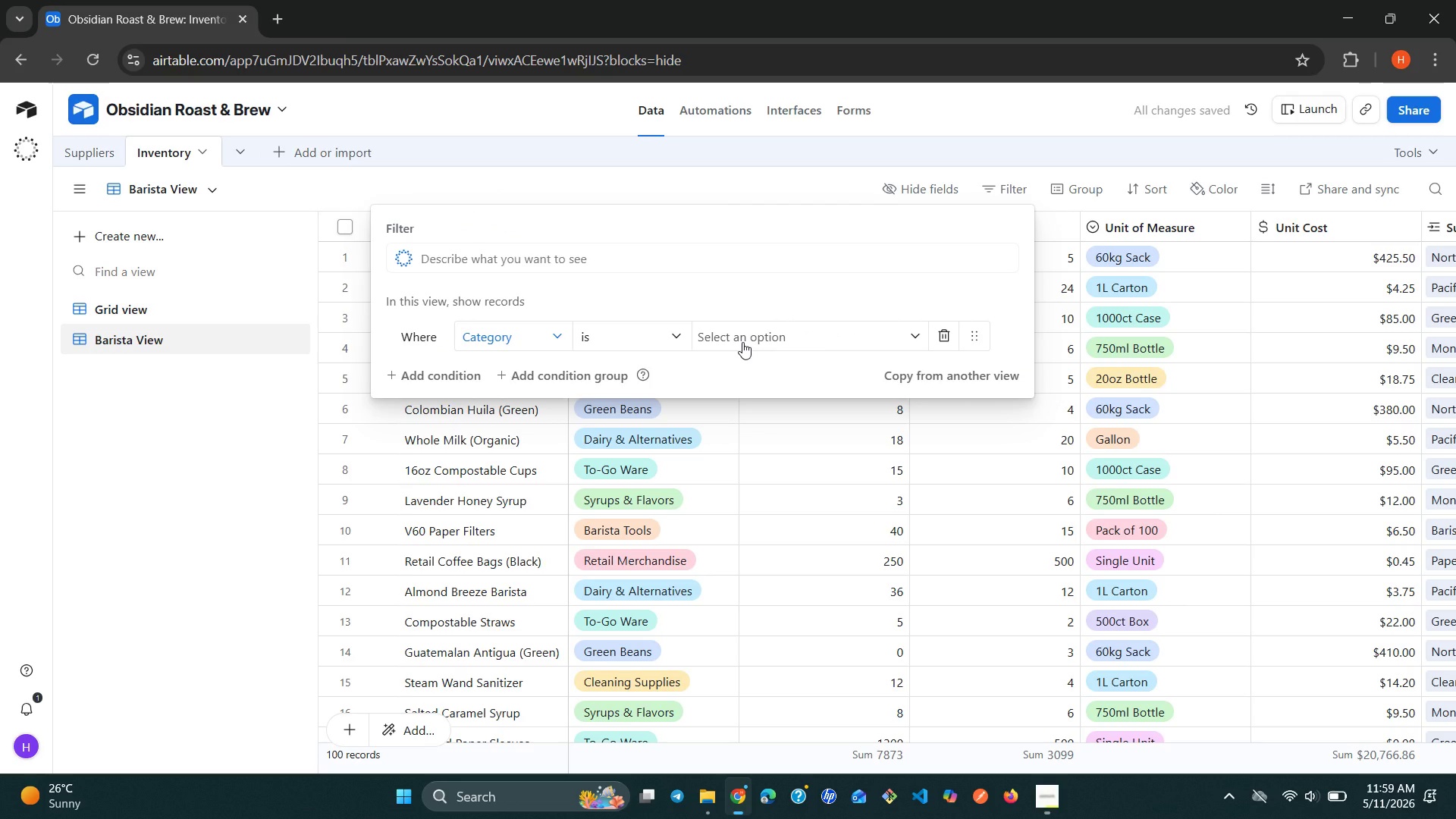 
wait(7.64)
 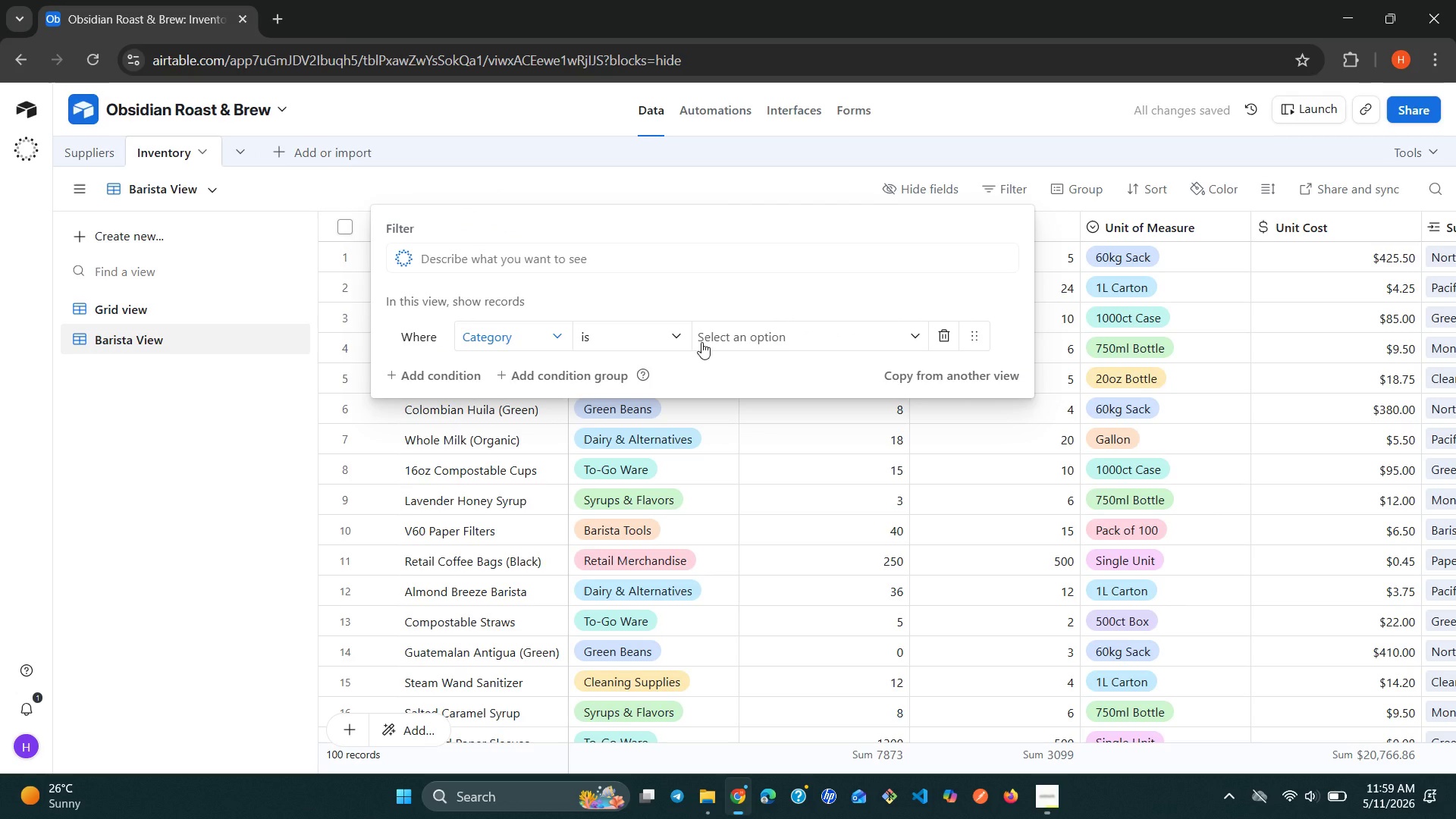 
left_click([684, 334])
 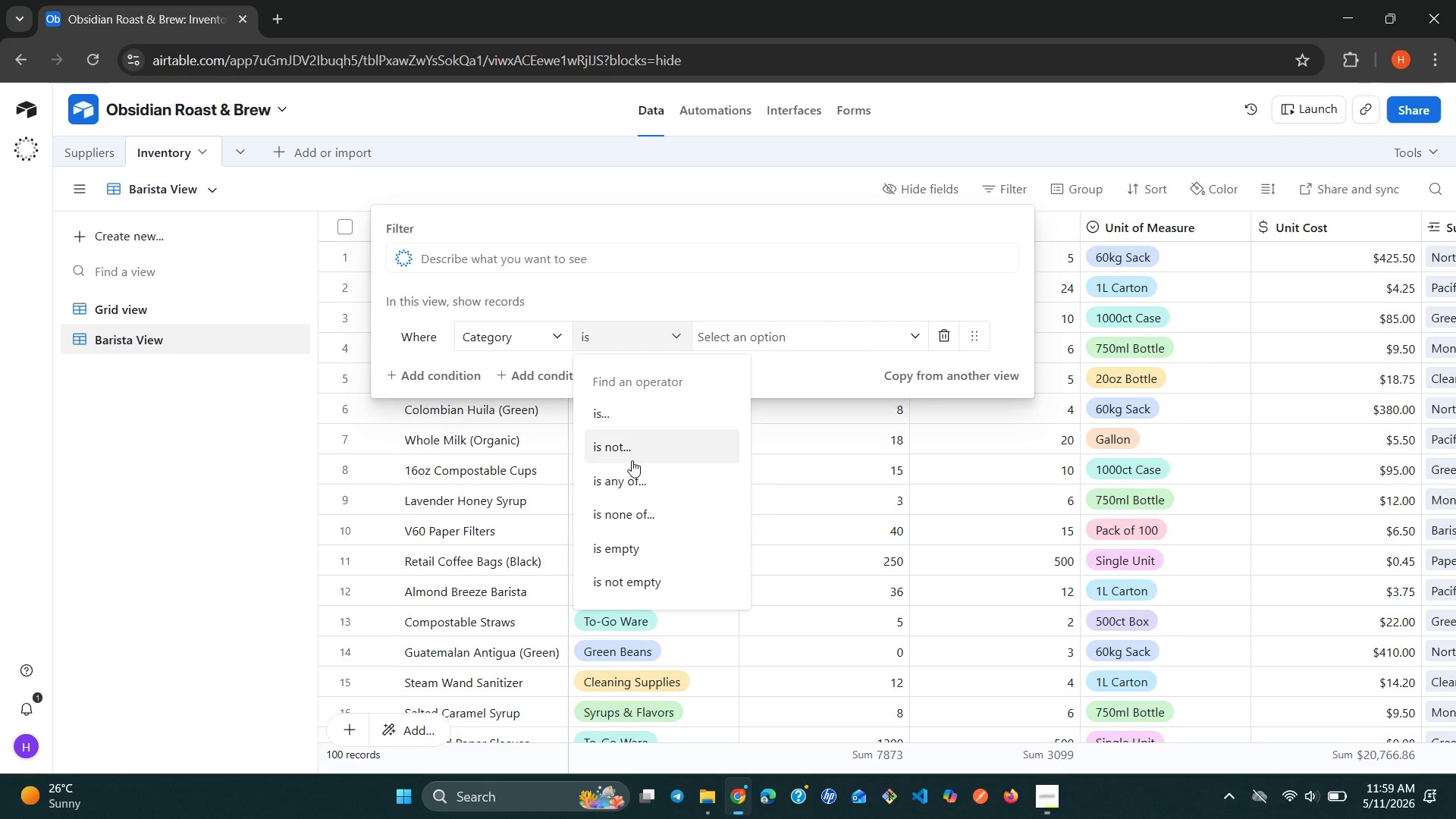 
left_click([623, 474])
 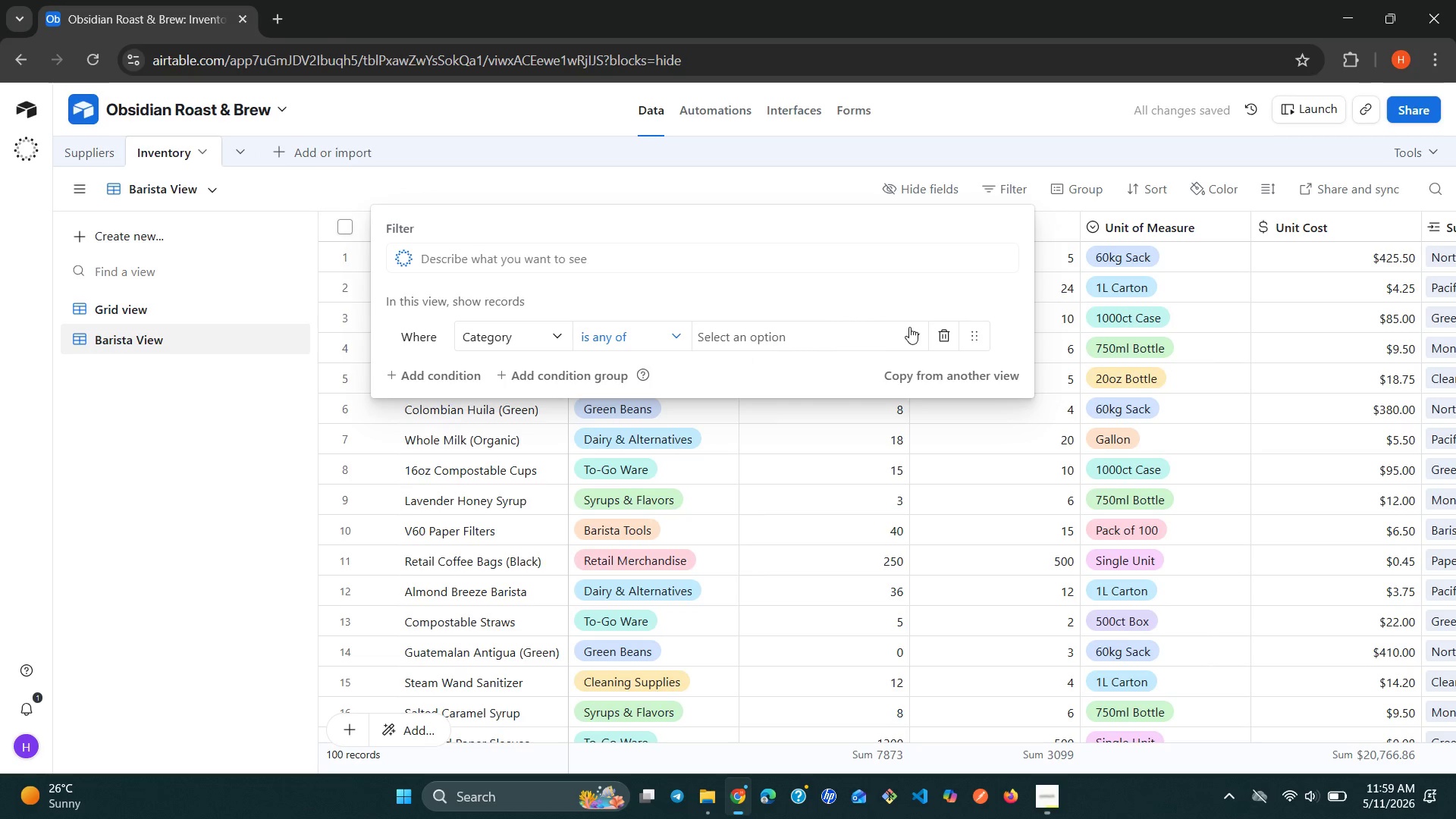 
wait(6.56)
 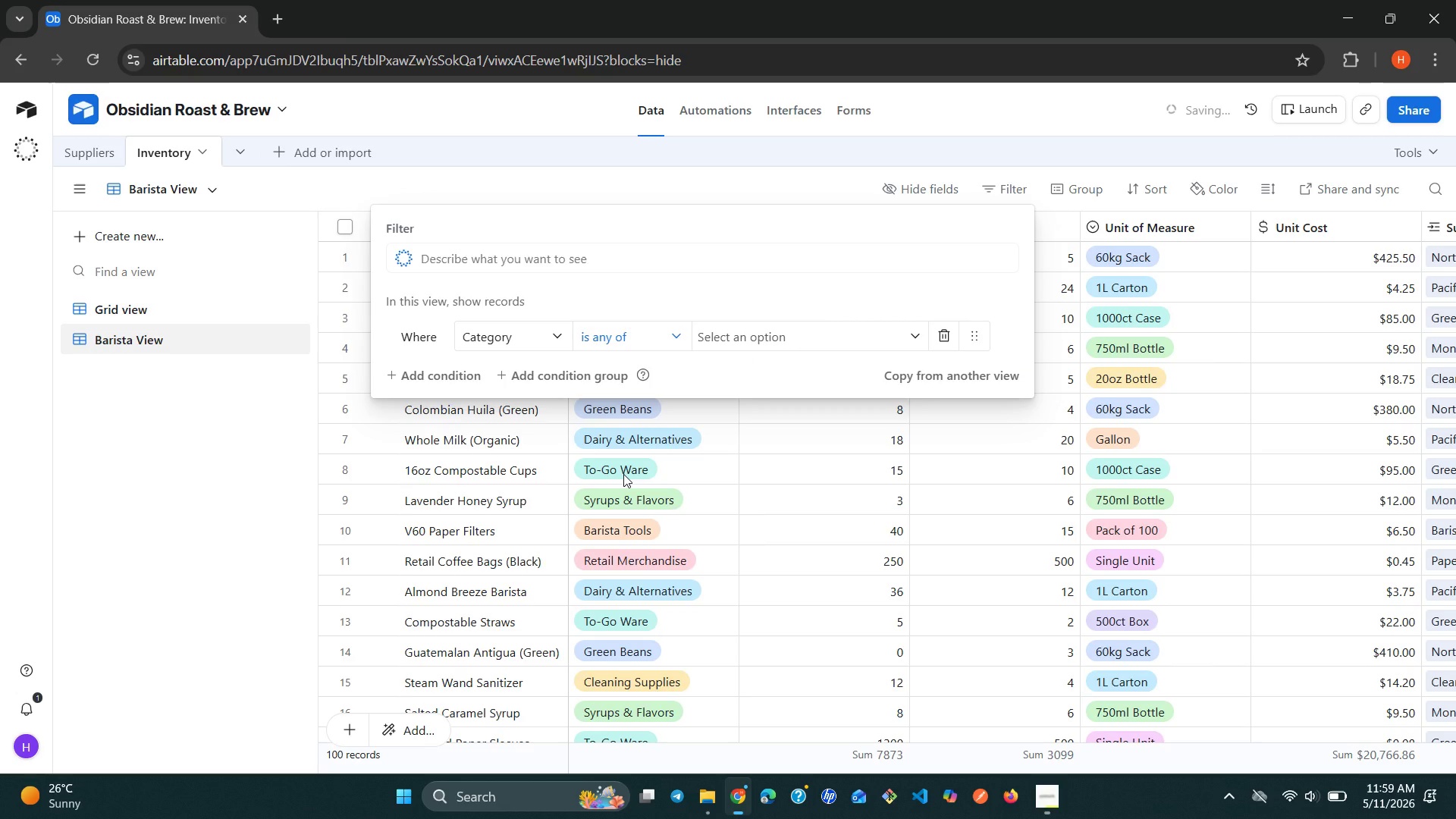 
left_click([911, 337])
 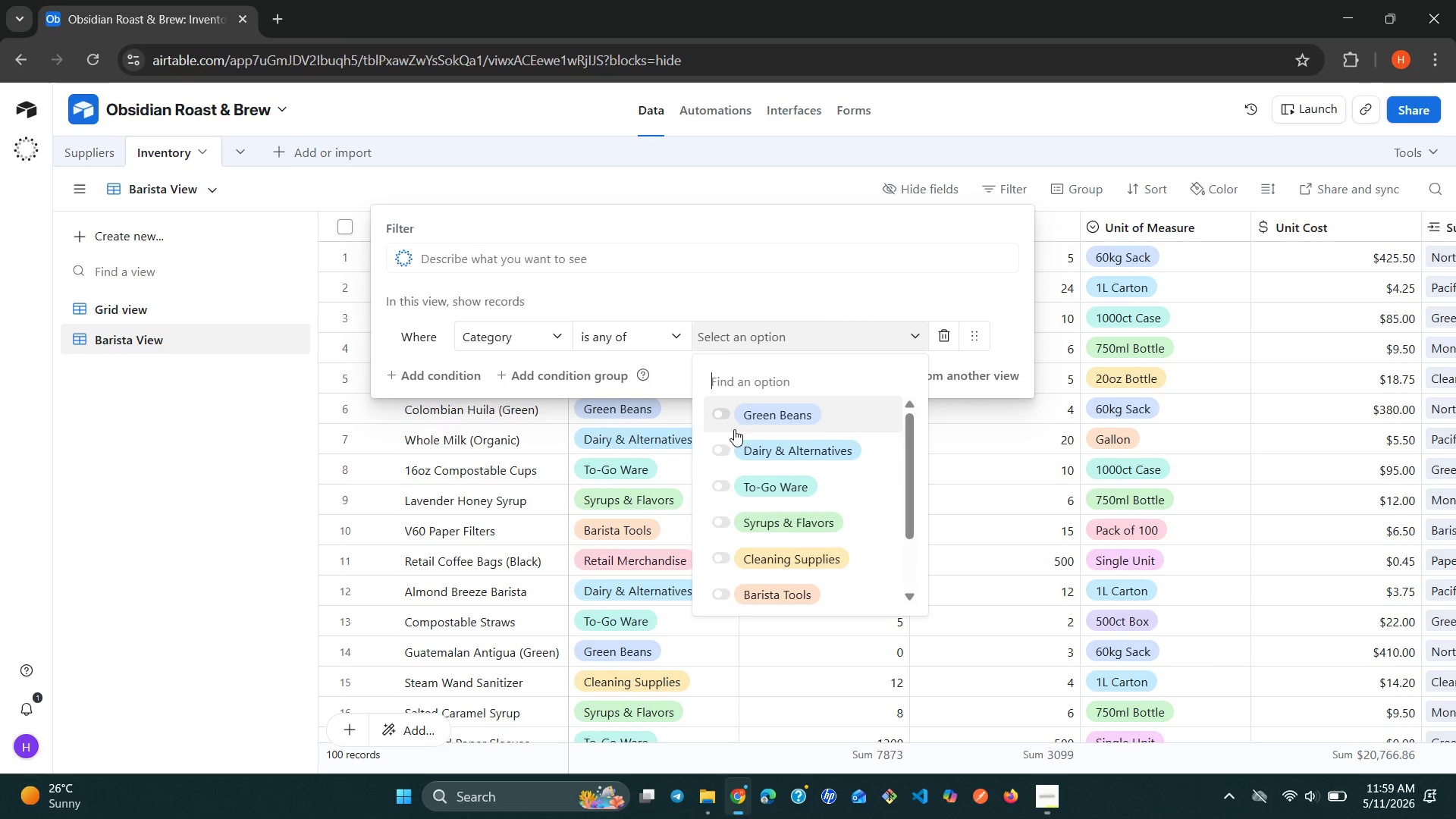 
wait(7.59)
 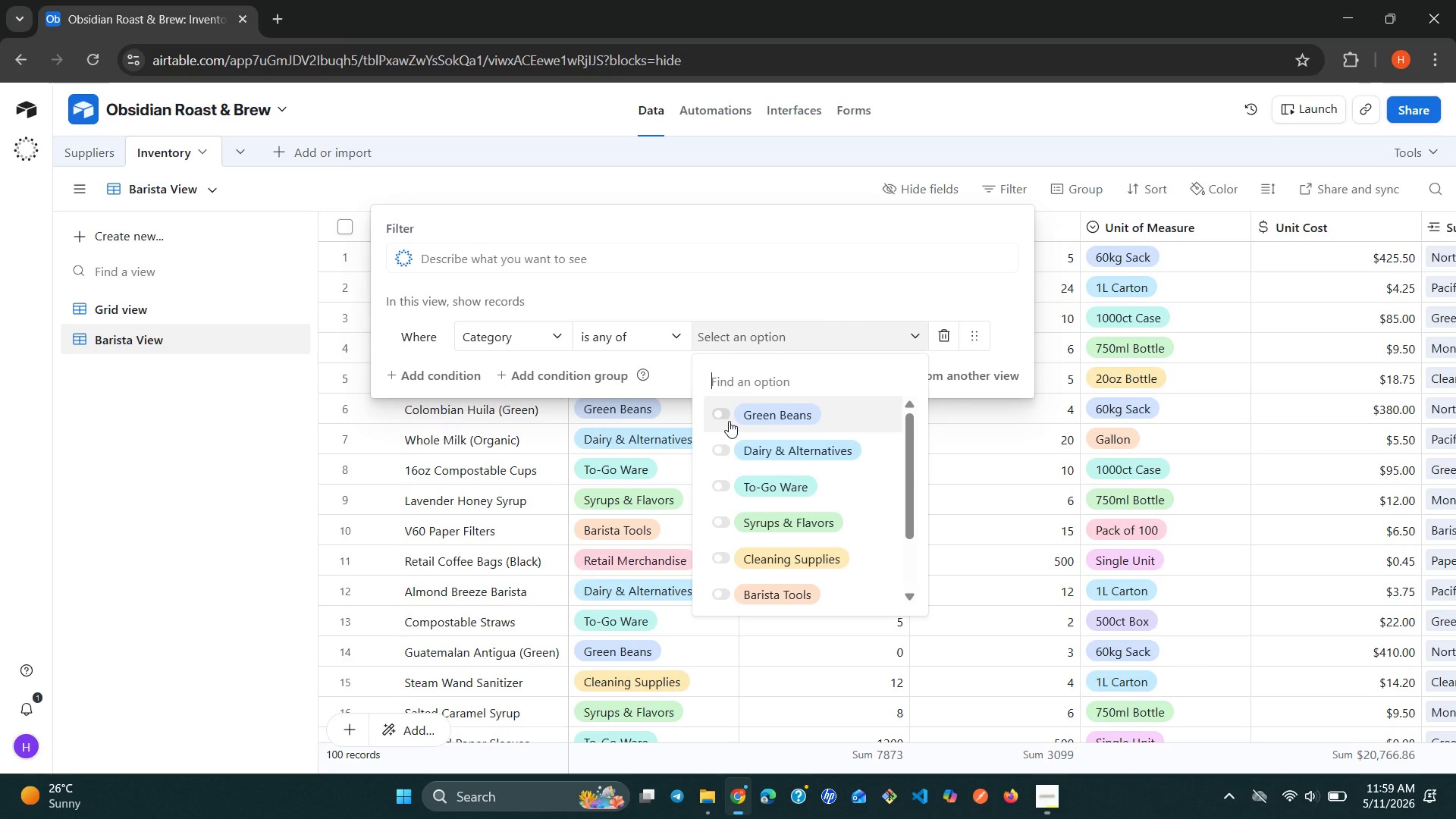 
left_click([724, 456])
 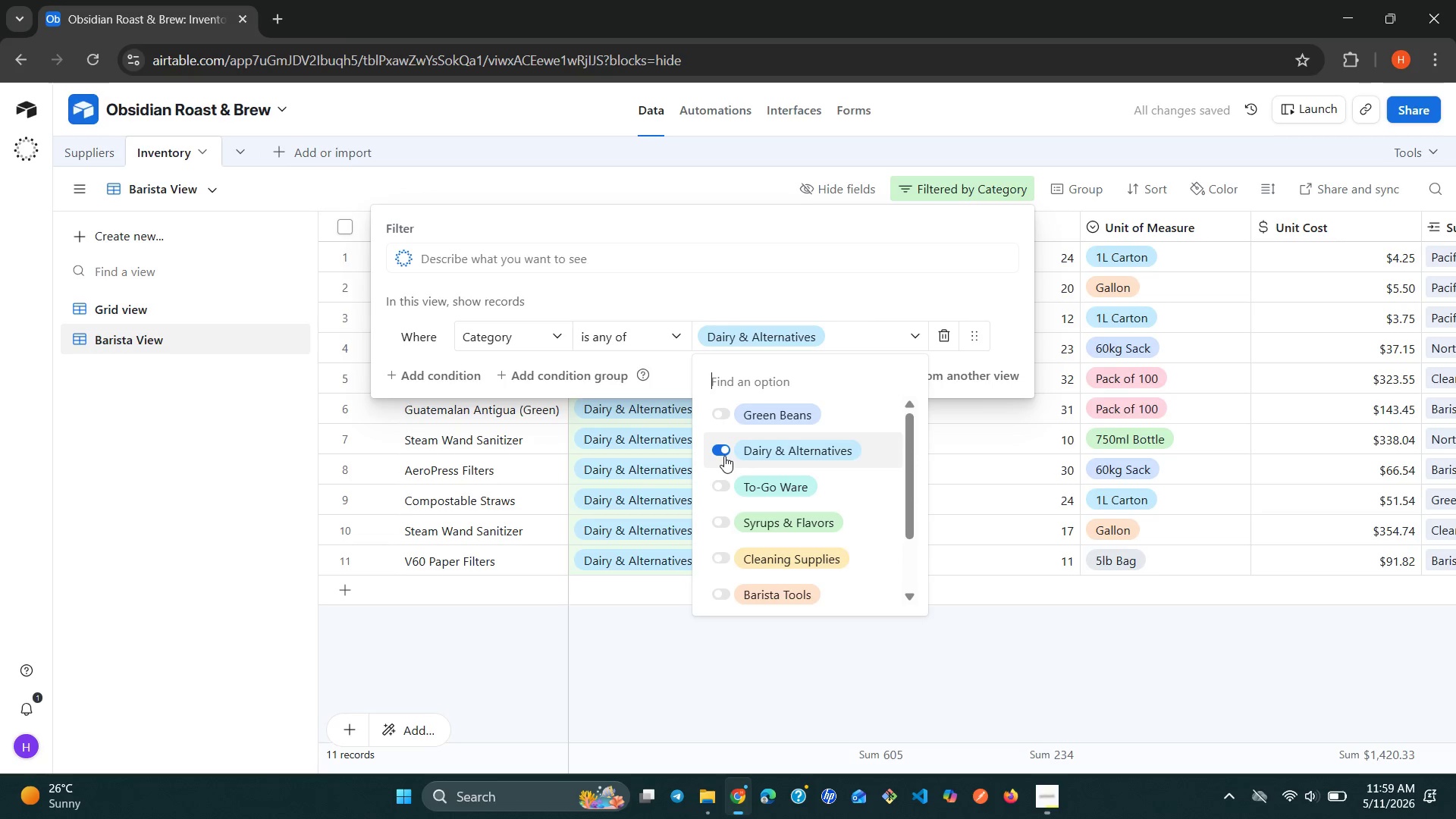 
wait(10.39)
 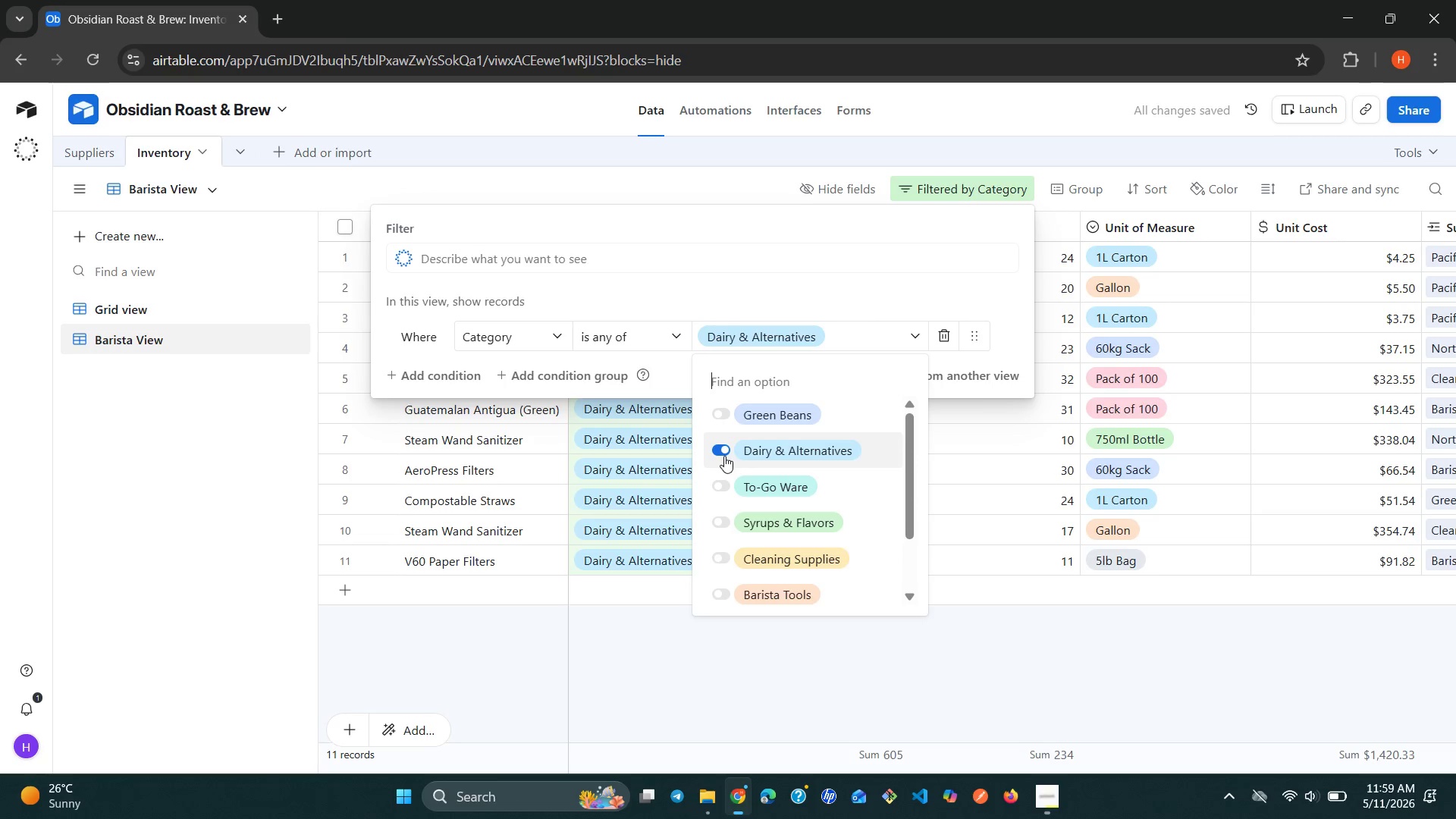 
left_click([714, 521])
 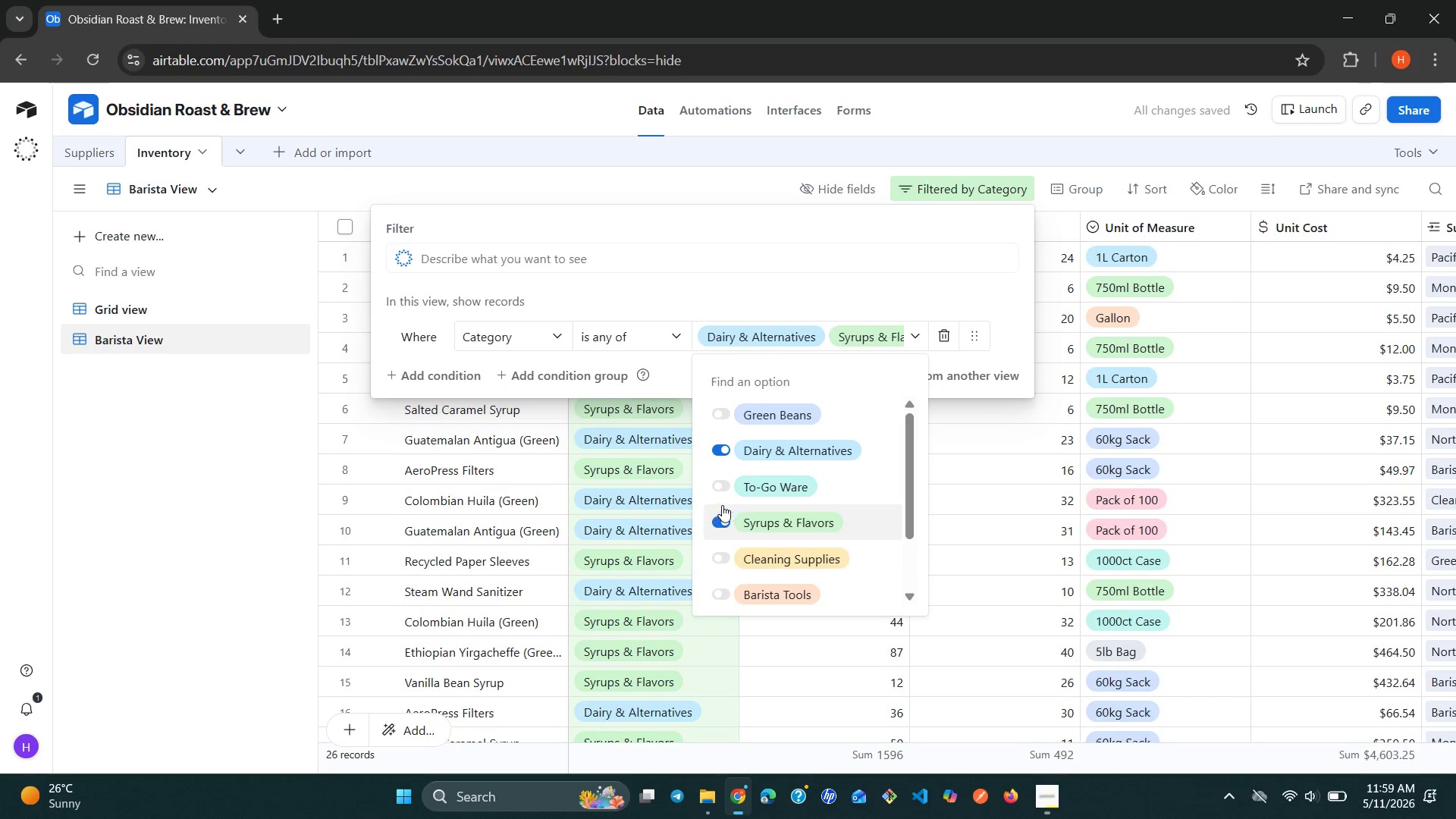 
wait(5.39)
 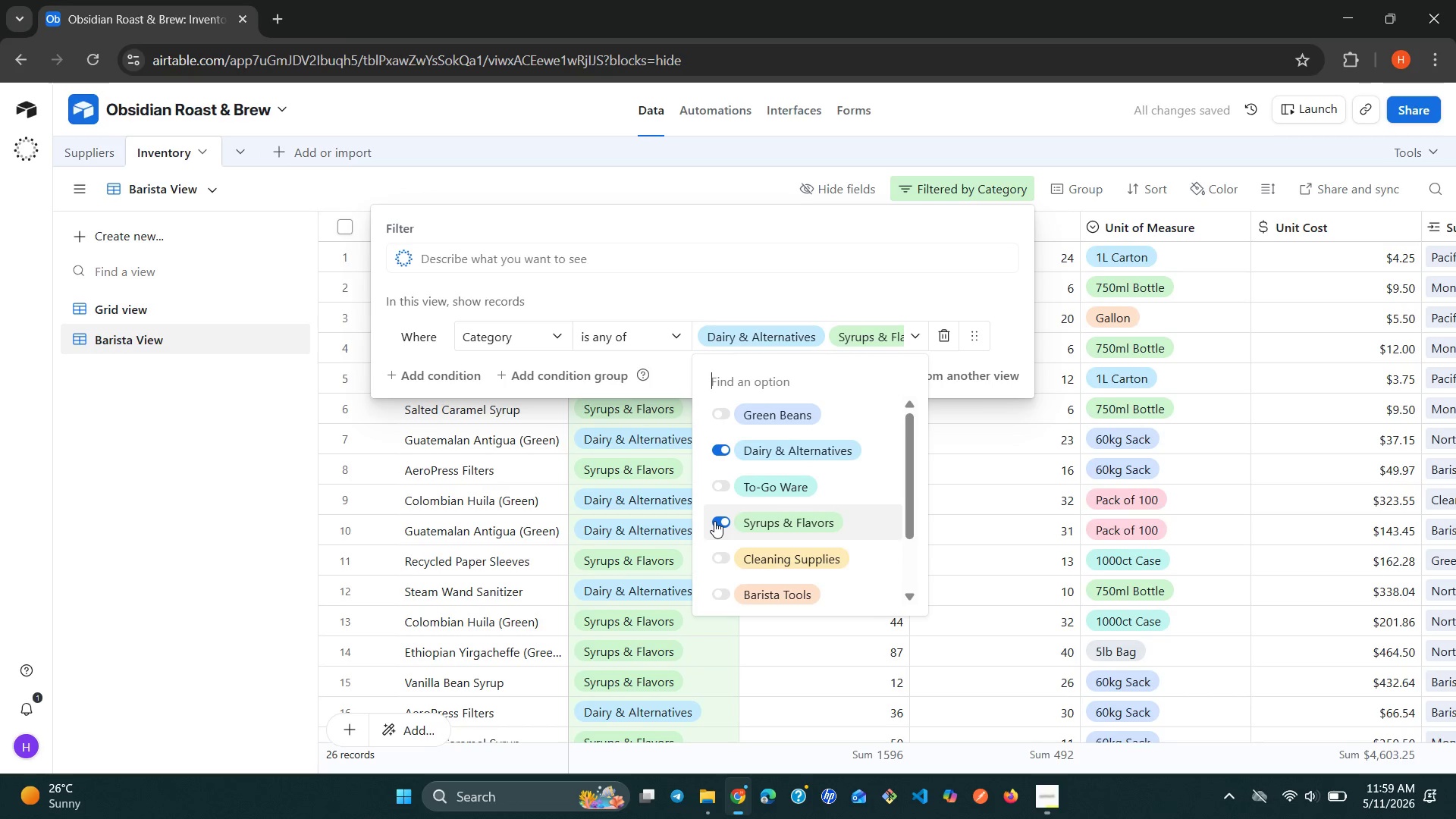 
left_click([723, 484])
 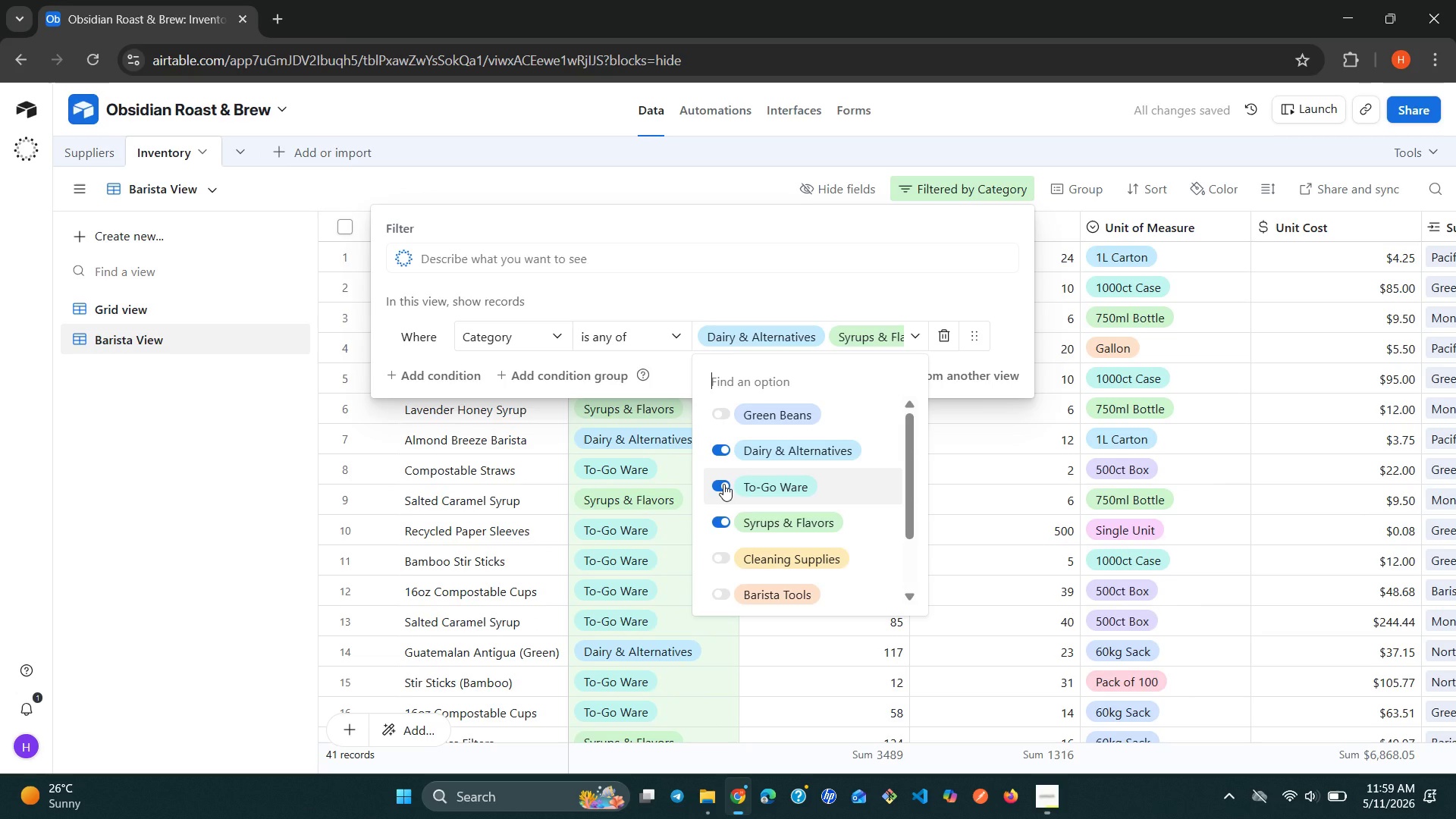 
wait(9.52)
 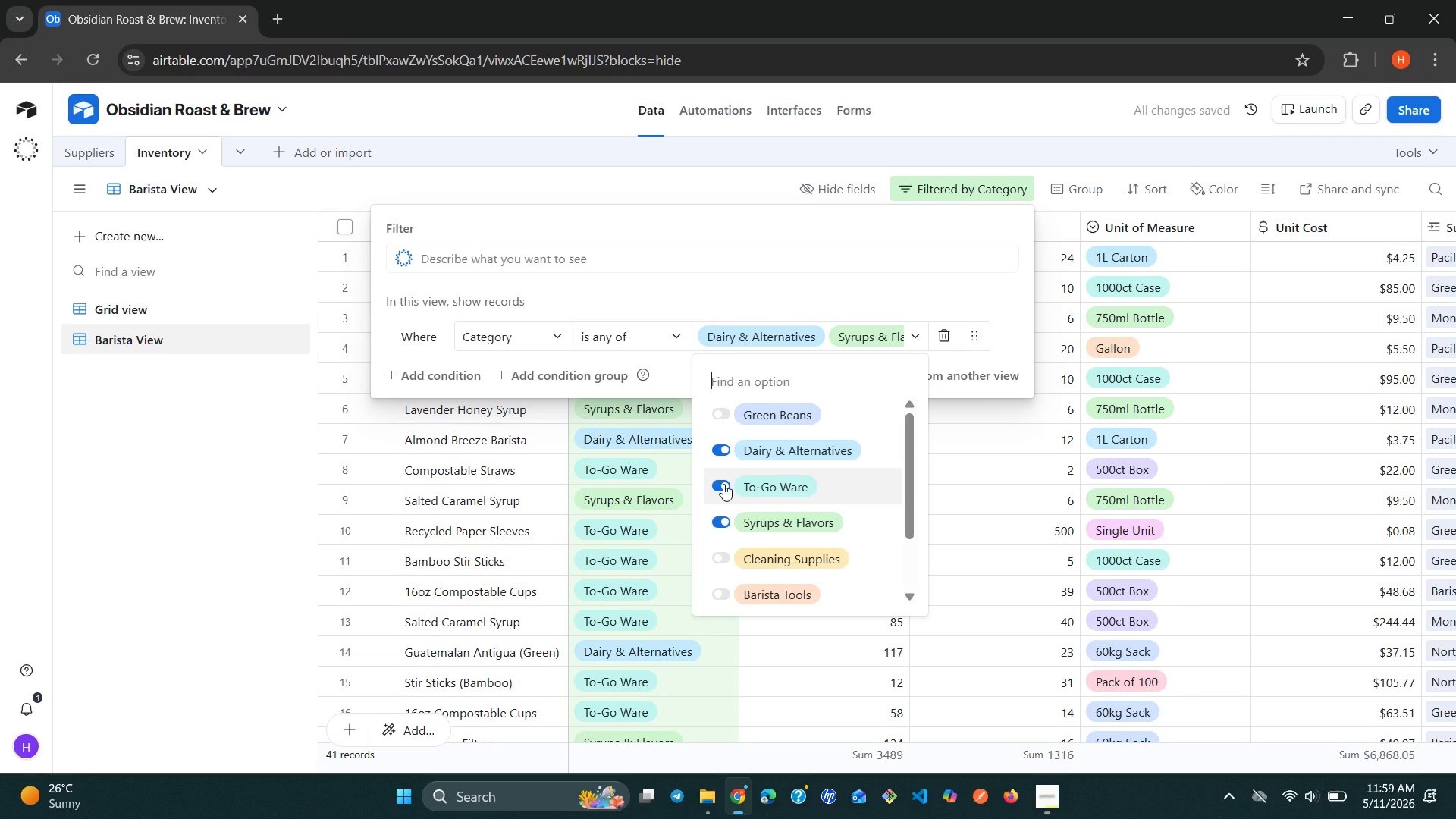 
left_click([722, 583])
 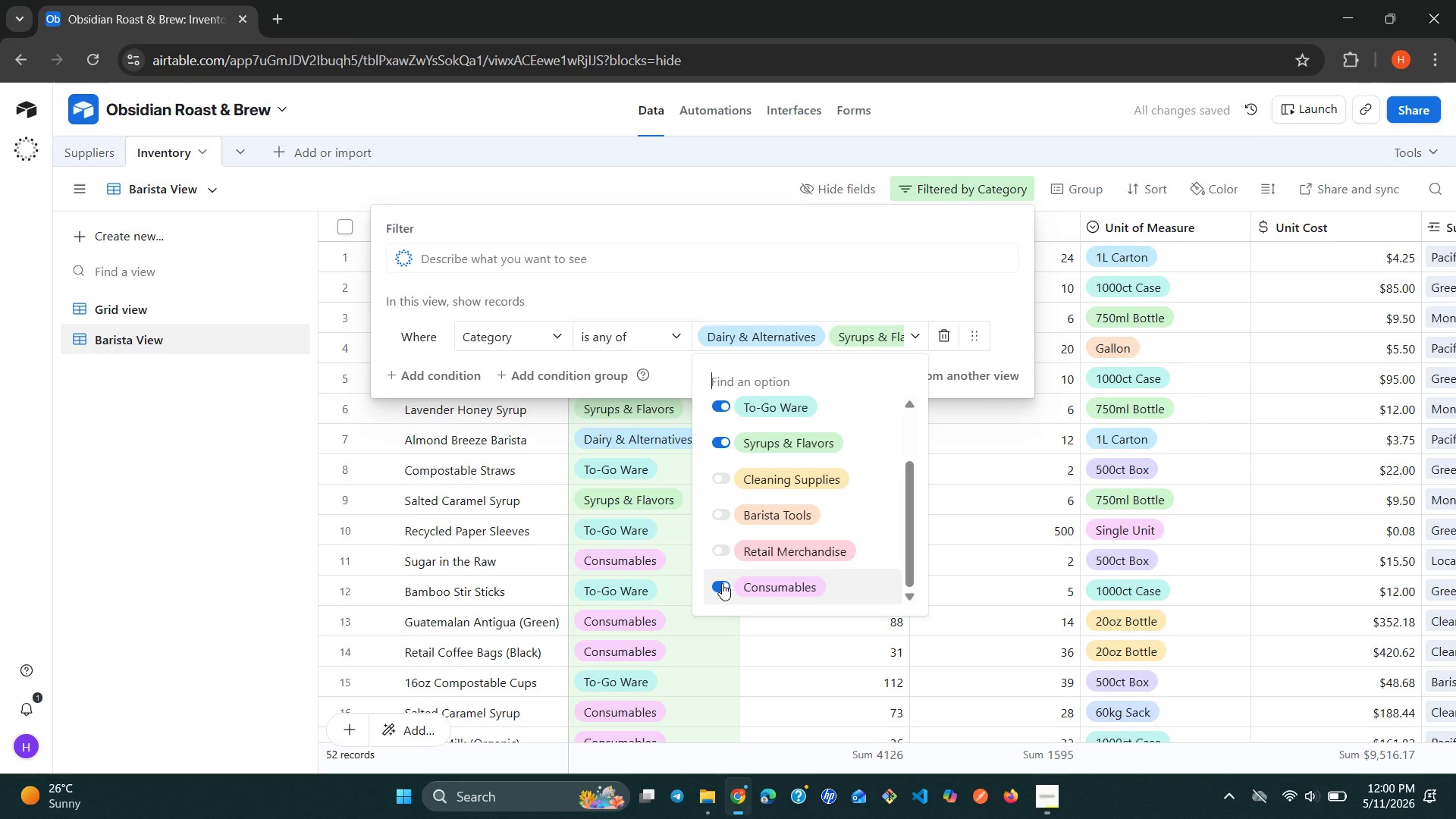 
left_click([253, 553])
 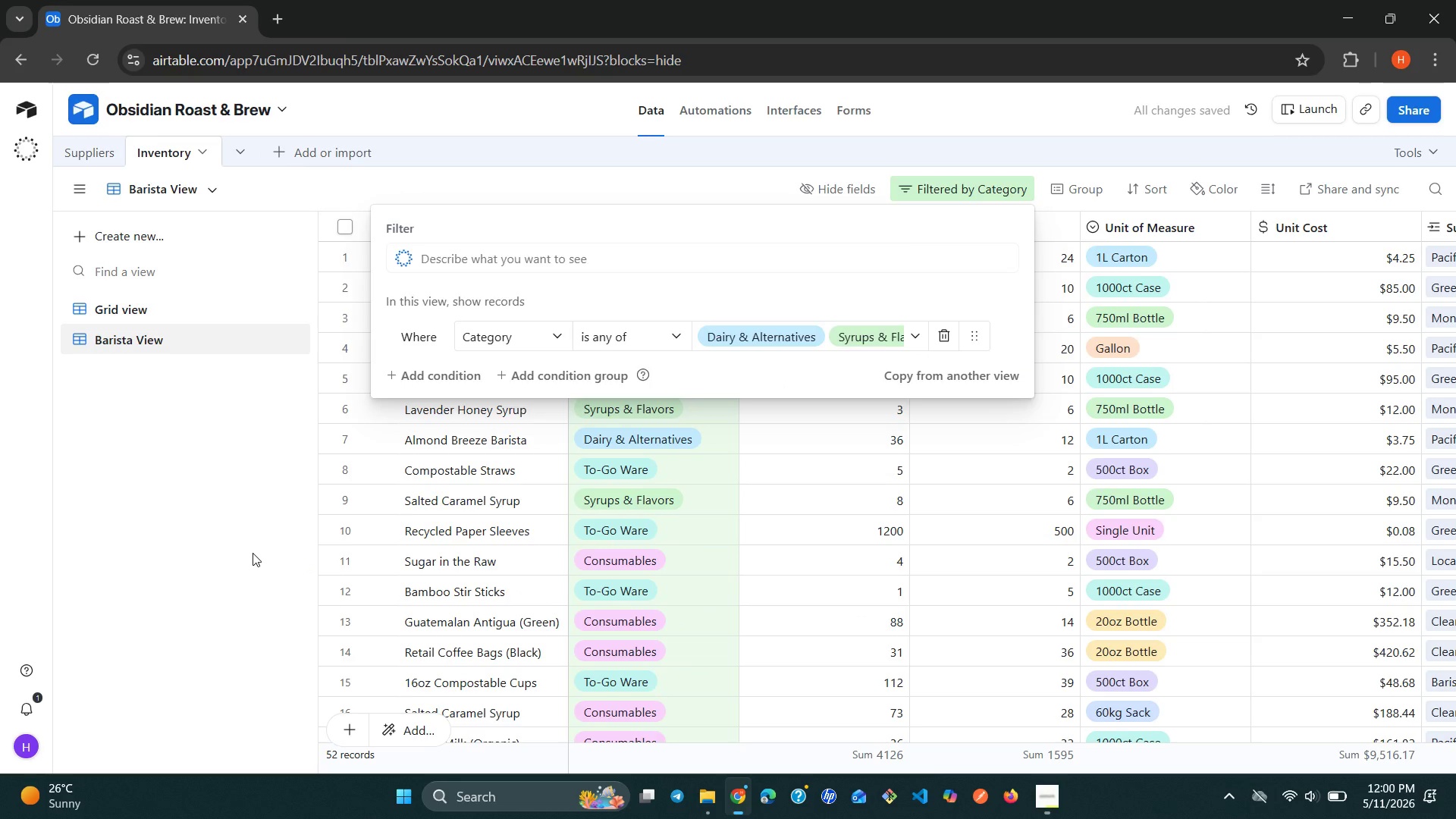 
left_click([253, 553])
 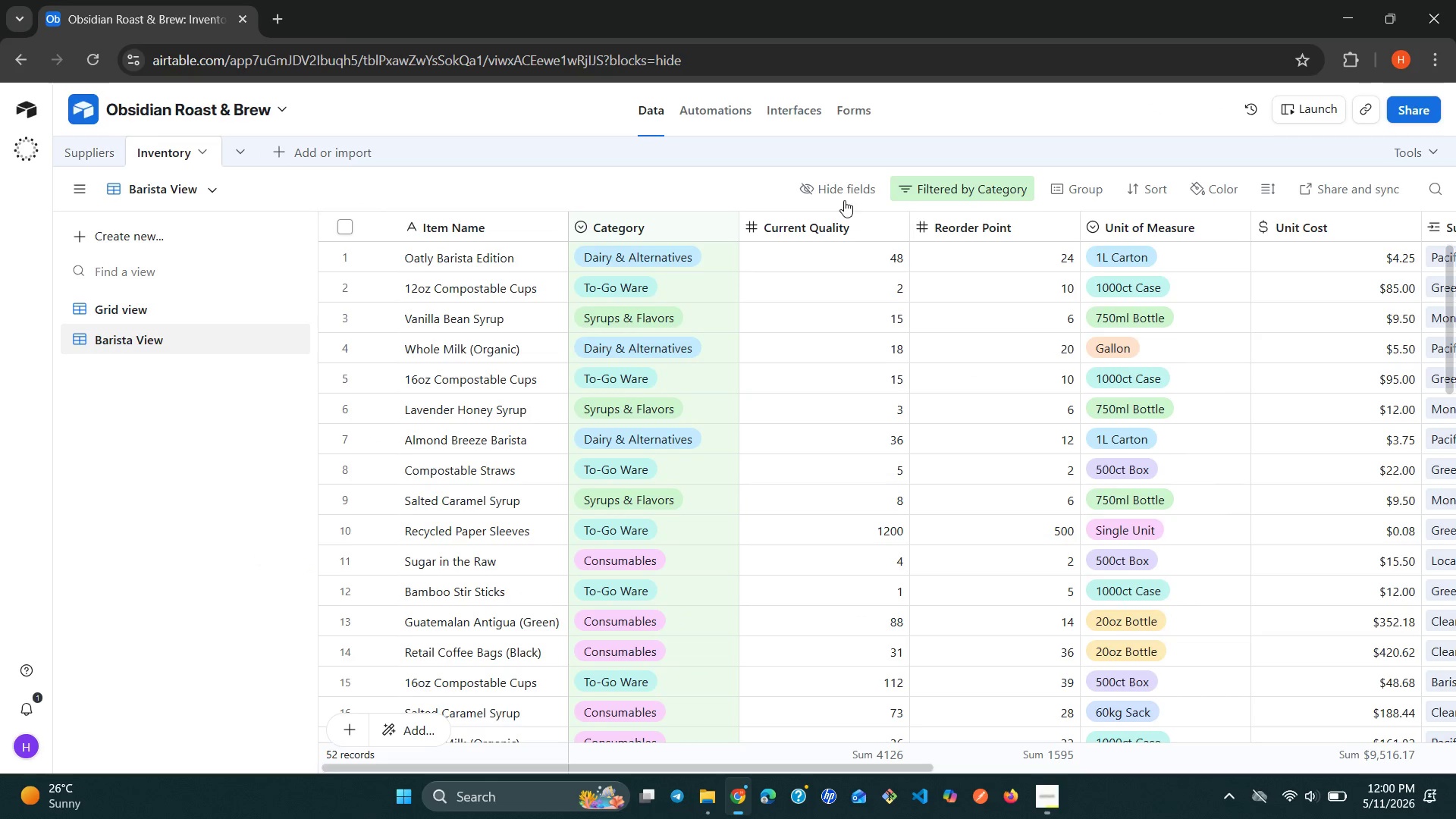 
left_click([841, 184])
 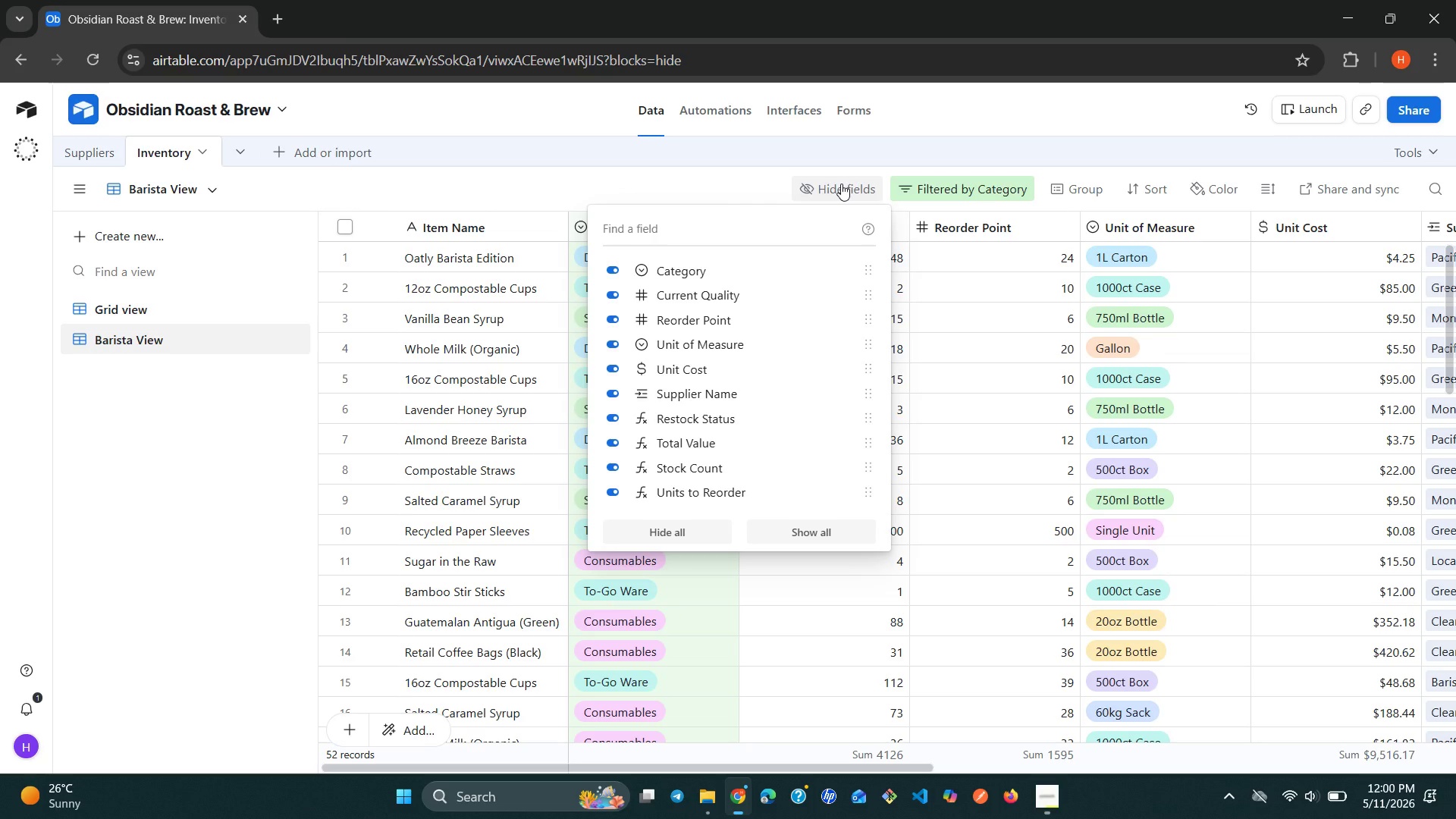 
wait(18.61)
 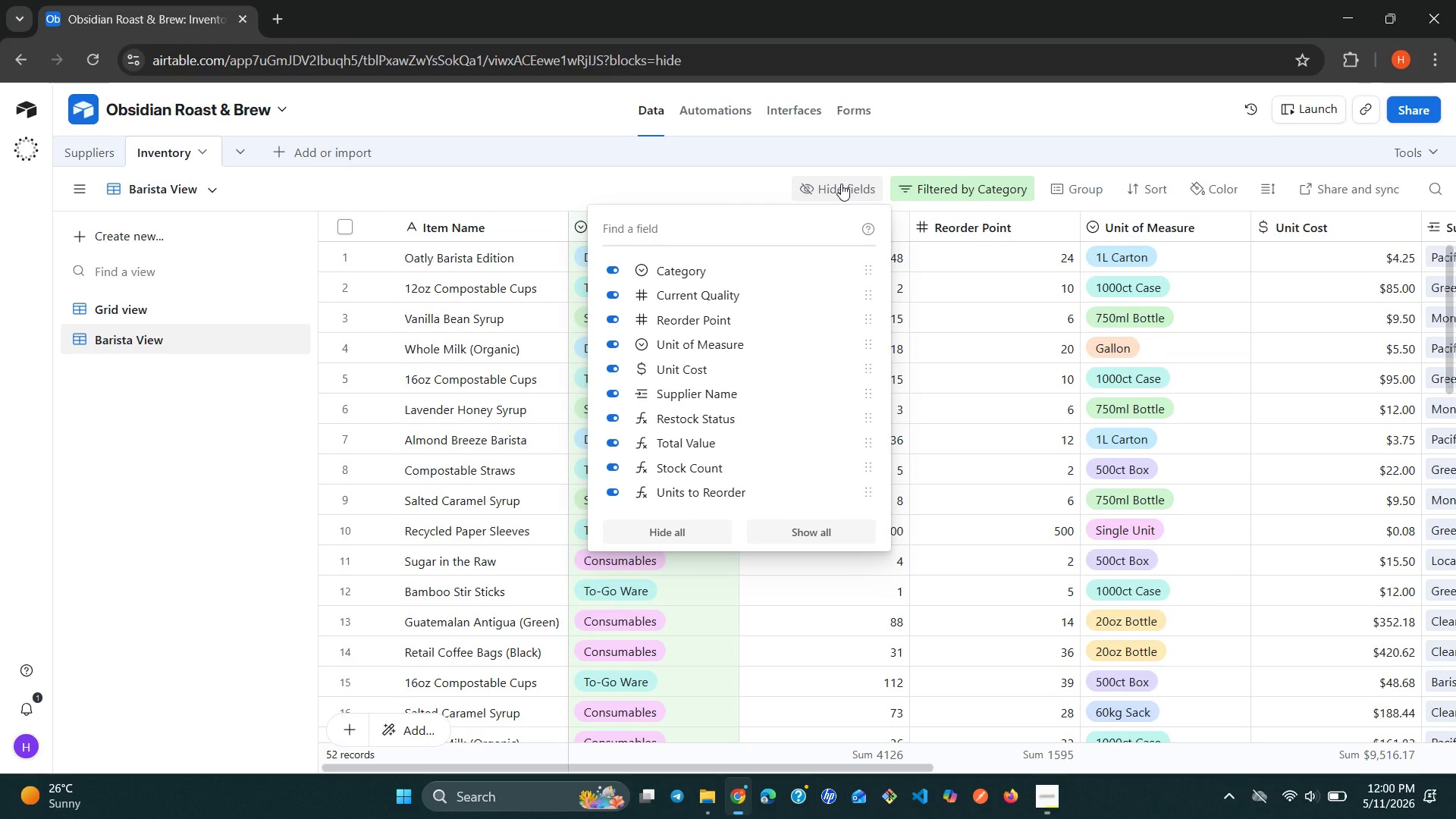 
left_click([611, 372])
 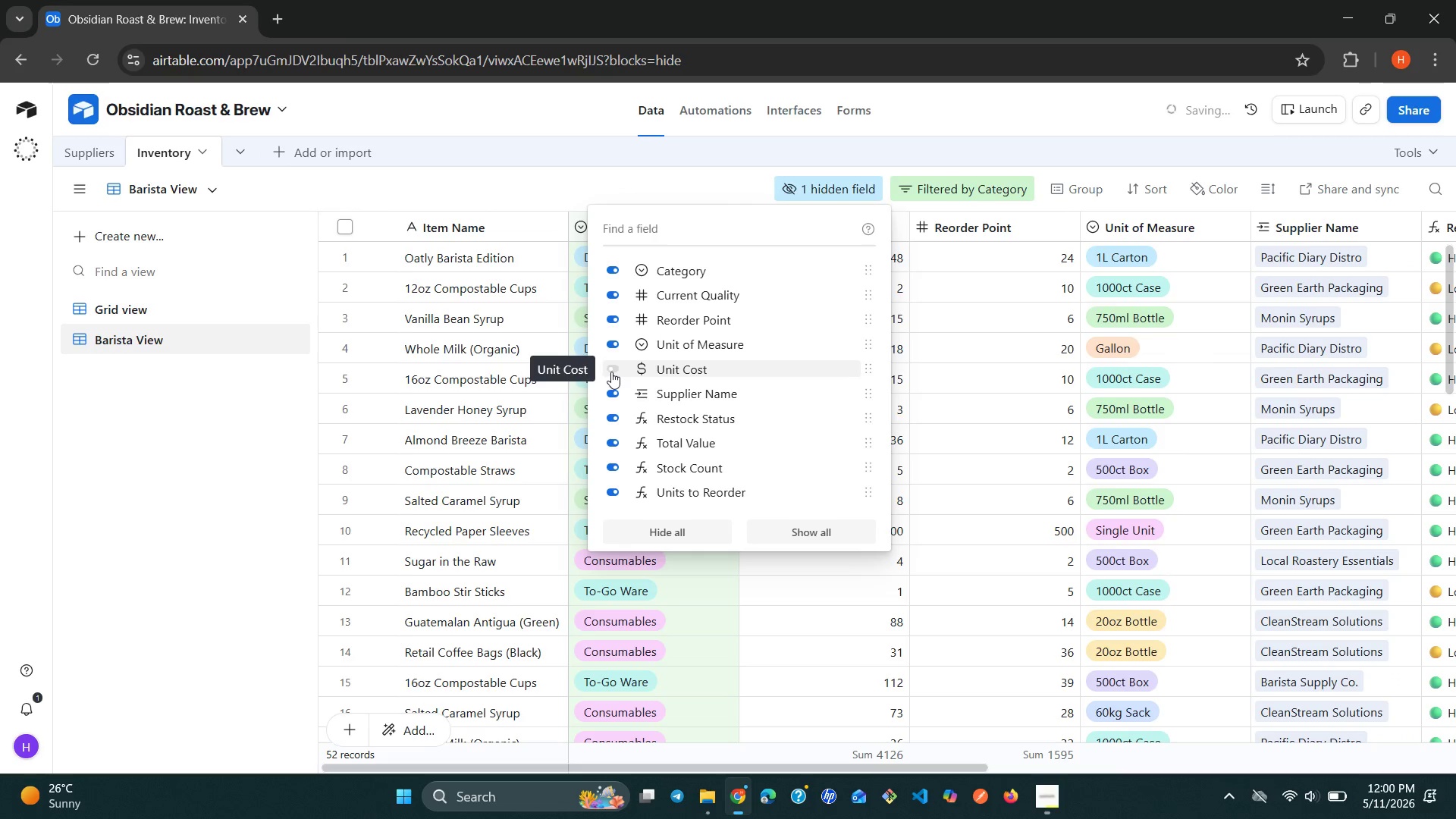 
left_click([611, 372])
 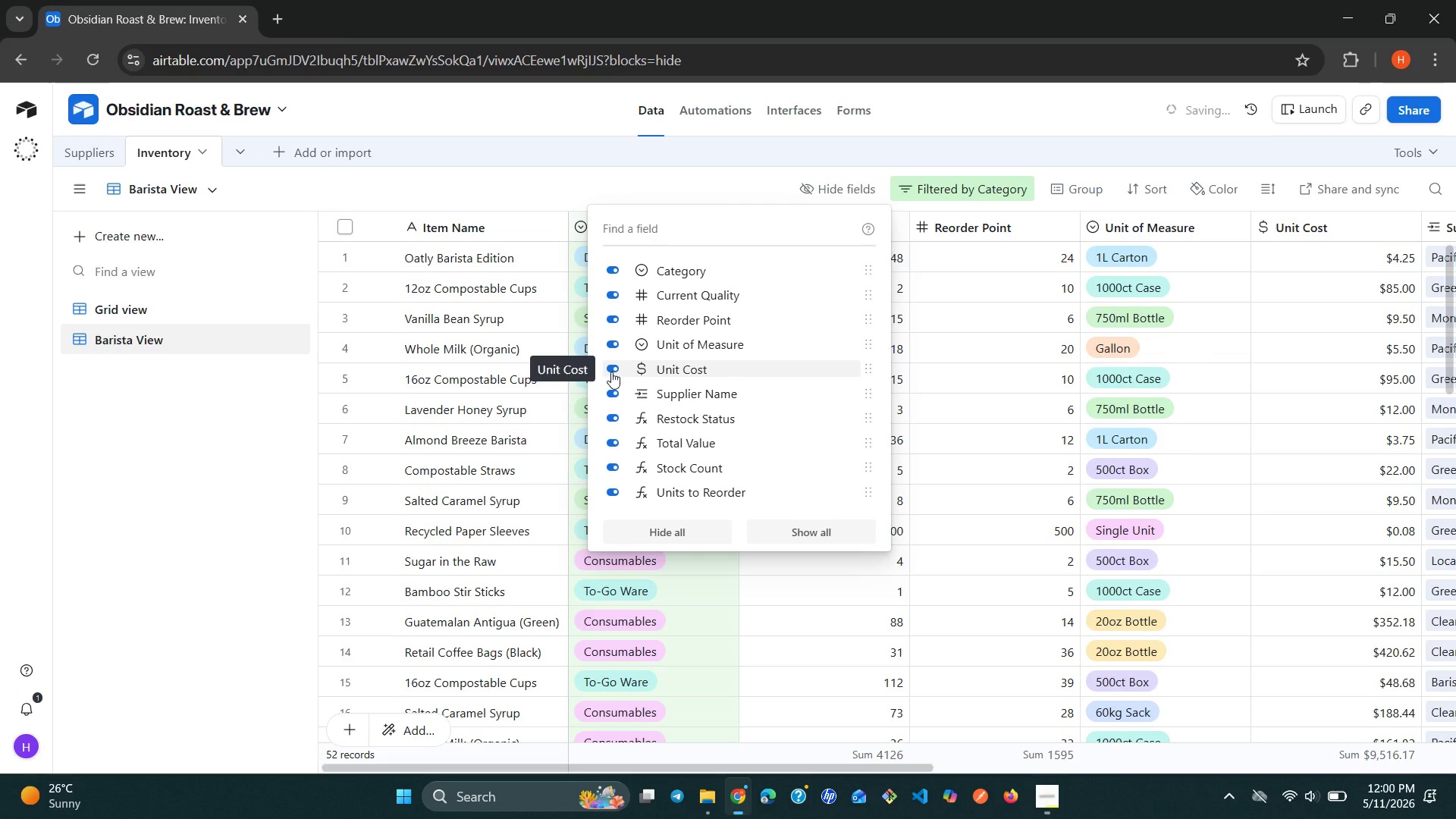 
left_click([611, 372])
 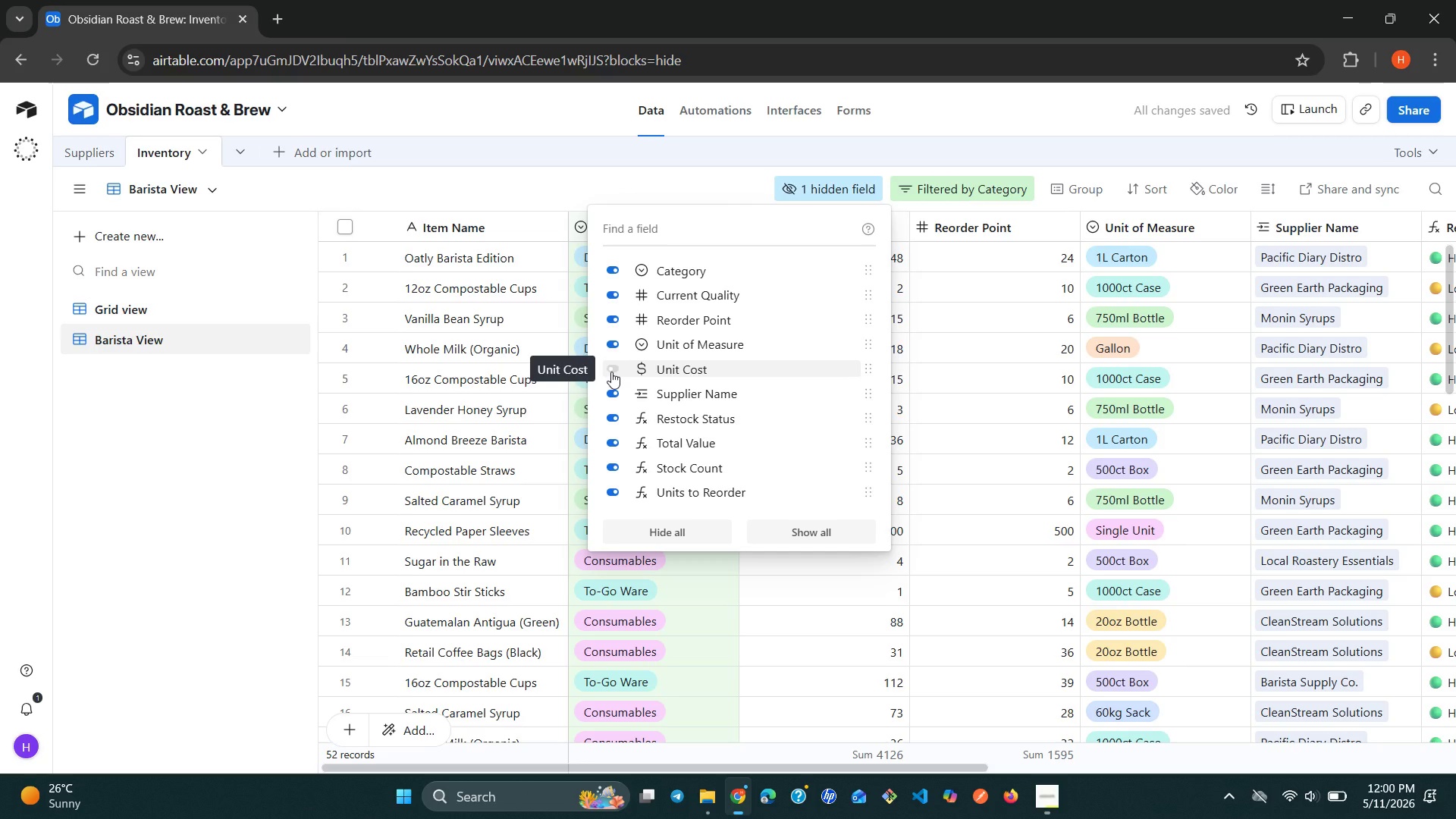 
wait(8.05)
 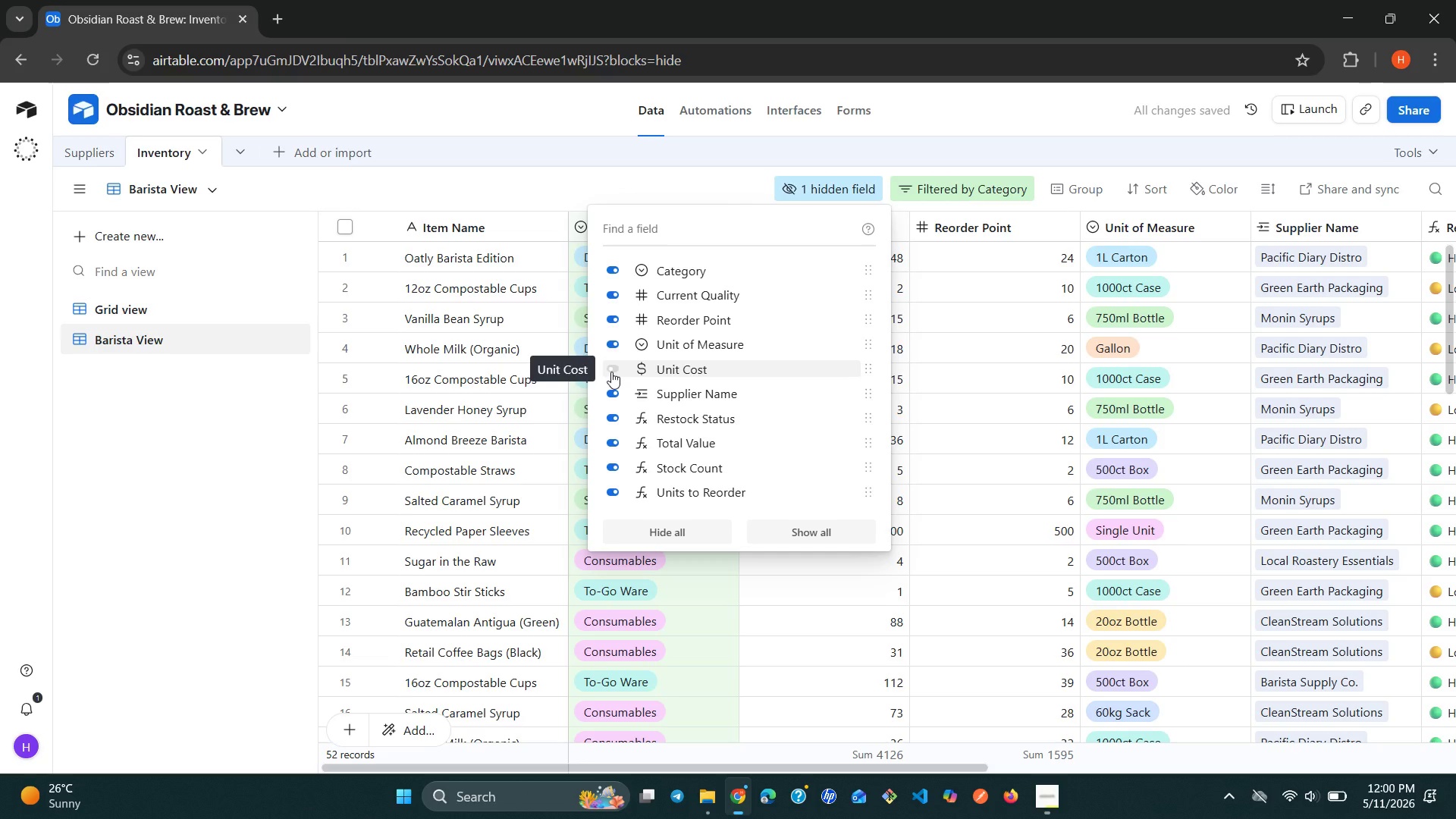 
left_click([610, 444])
 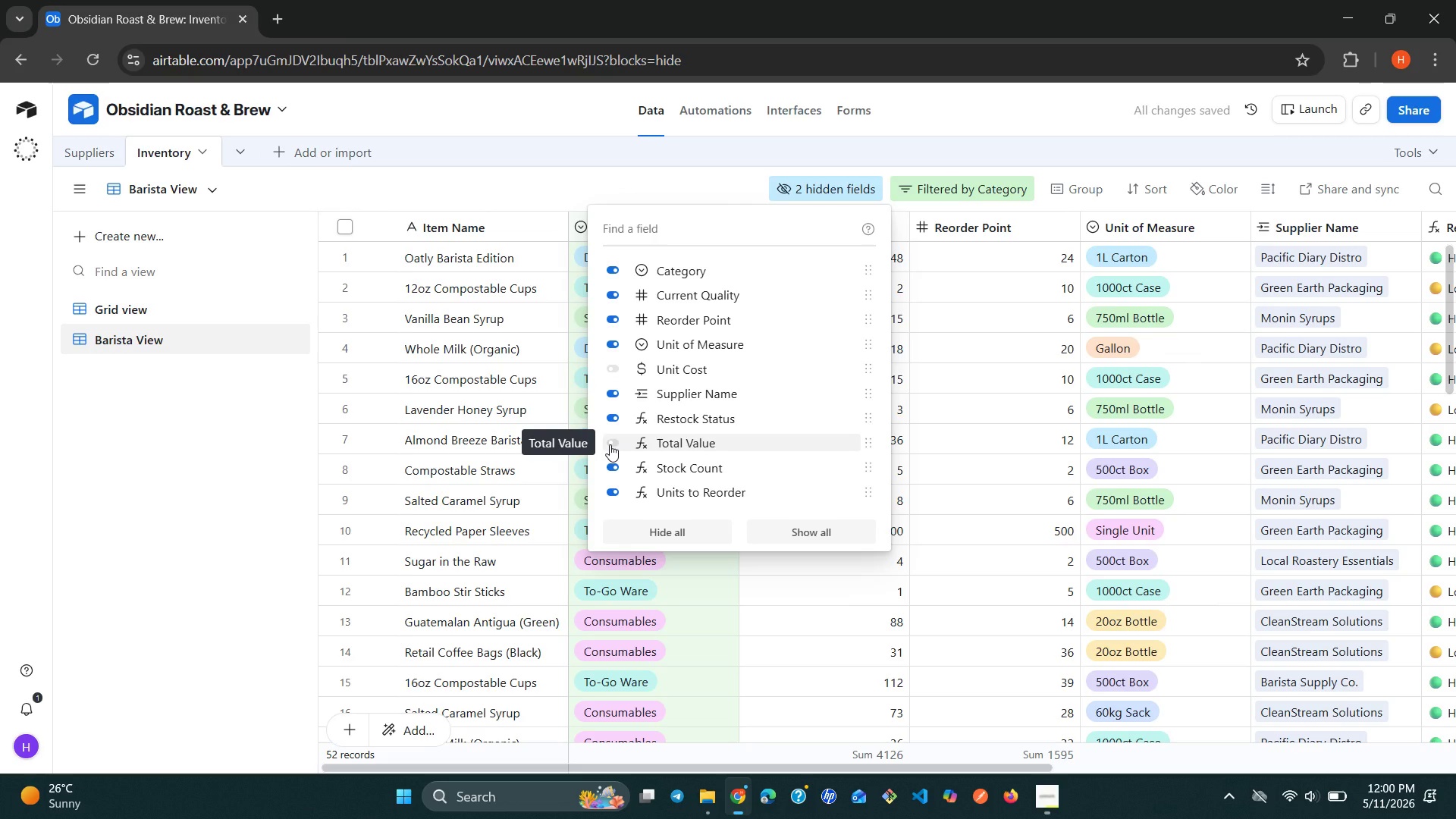 
wait(7.89)
 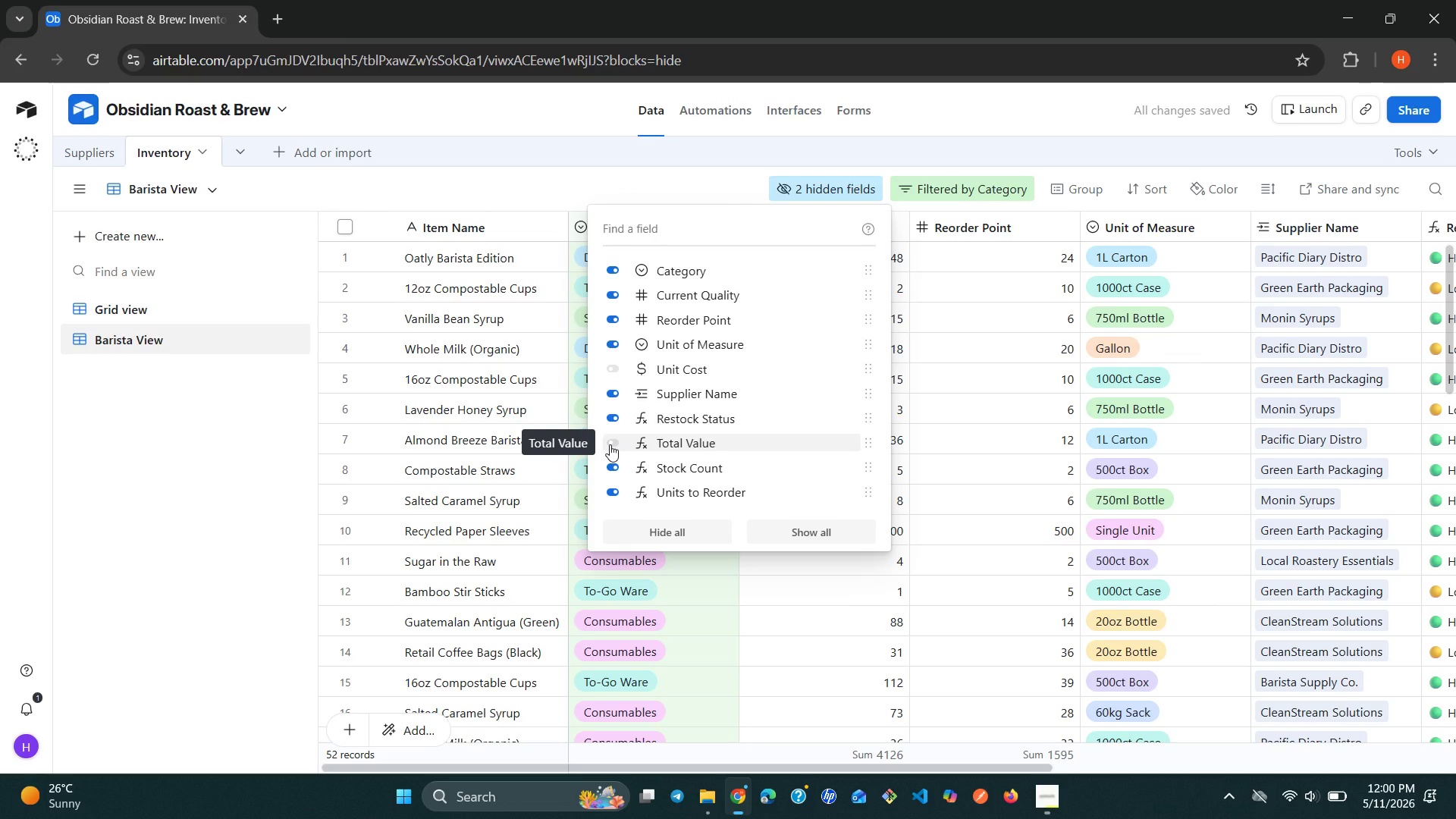 
left_click([611, 491])
 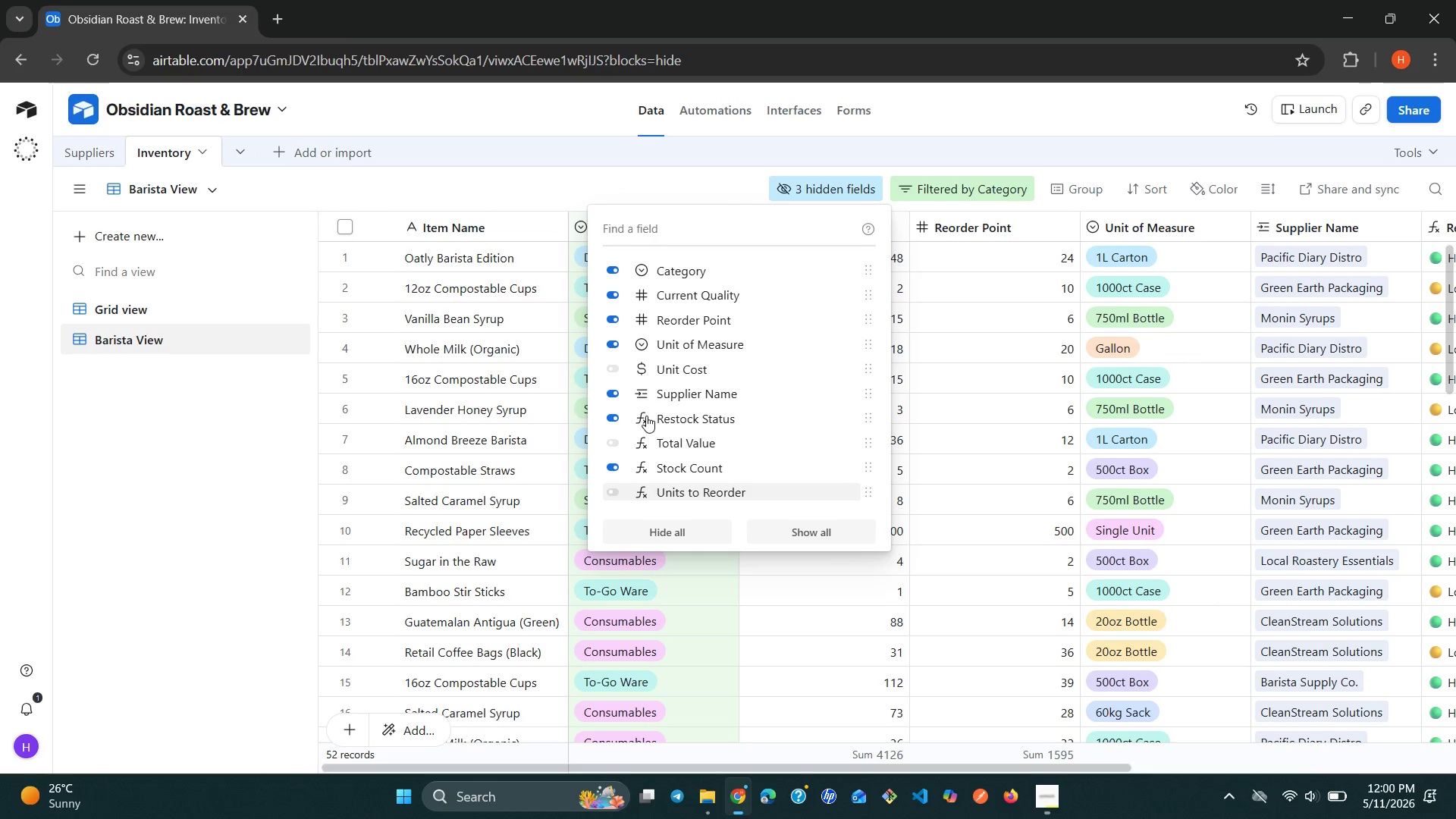 
wait(14.5)
 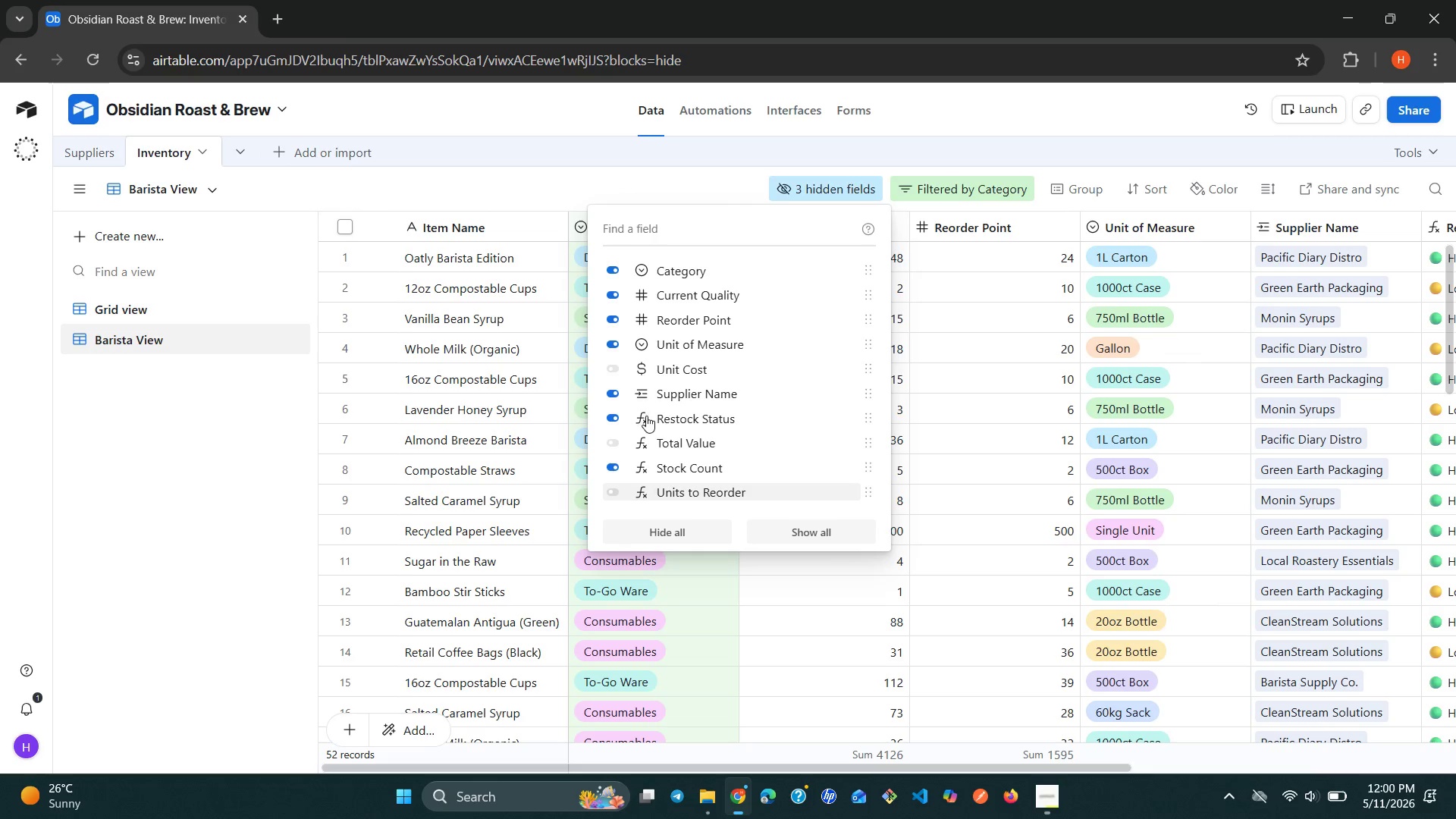 
left_click([616, 466])
 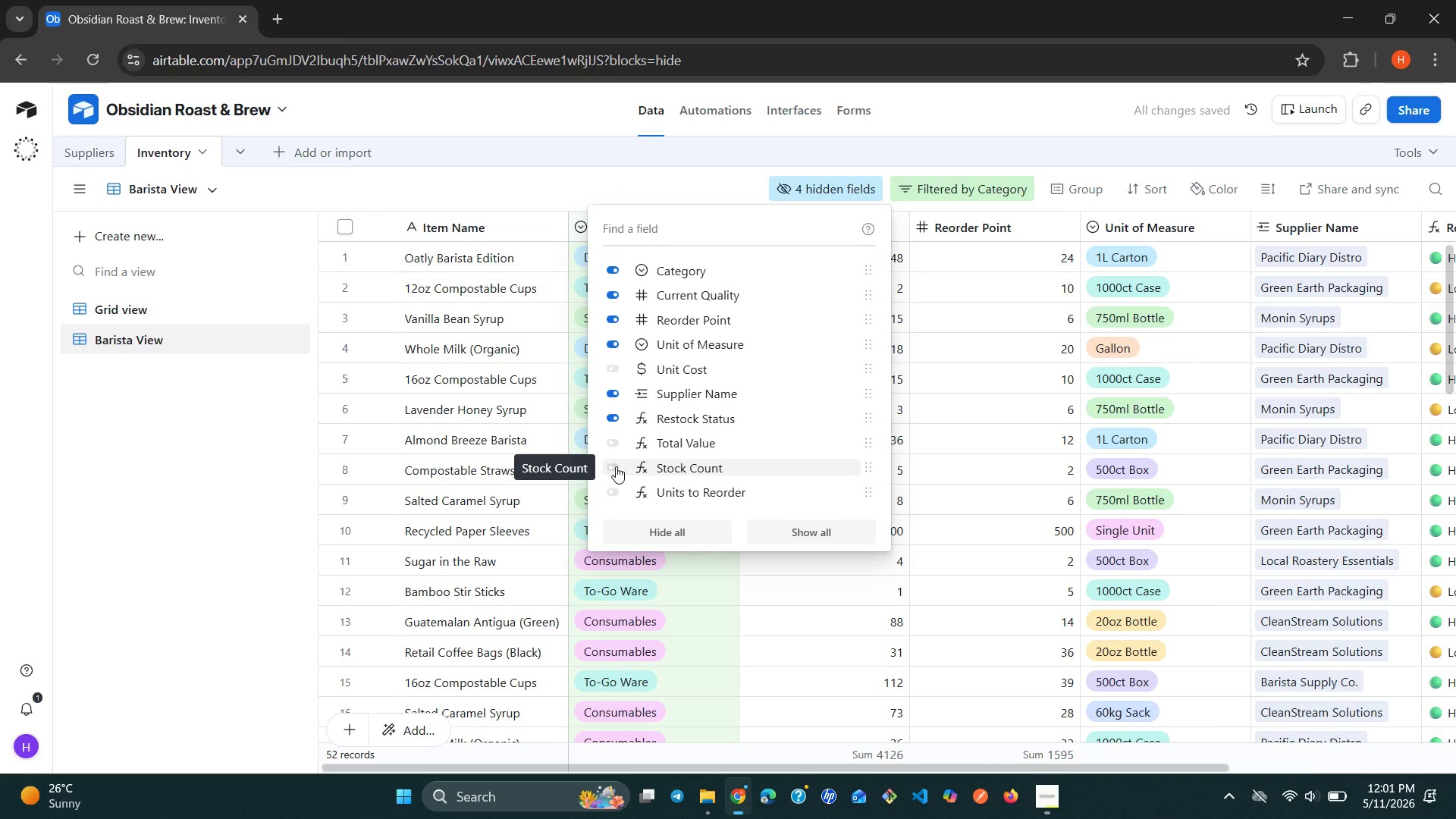 
wait(6.28)
 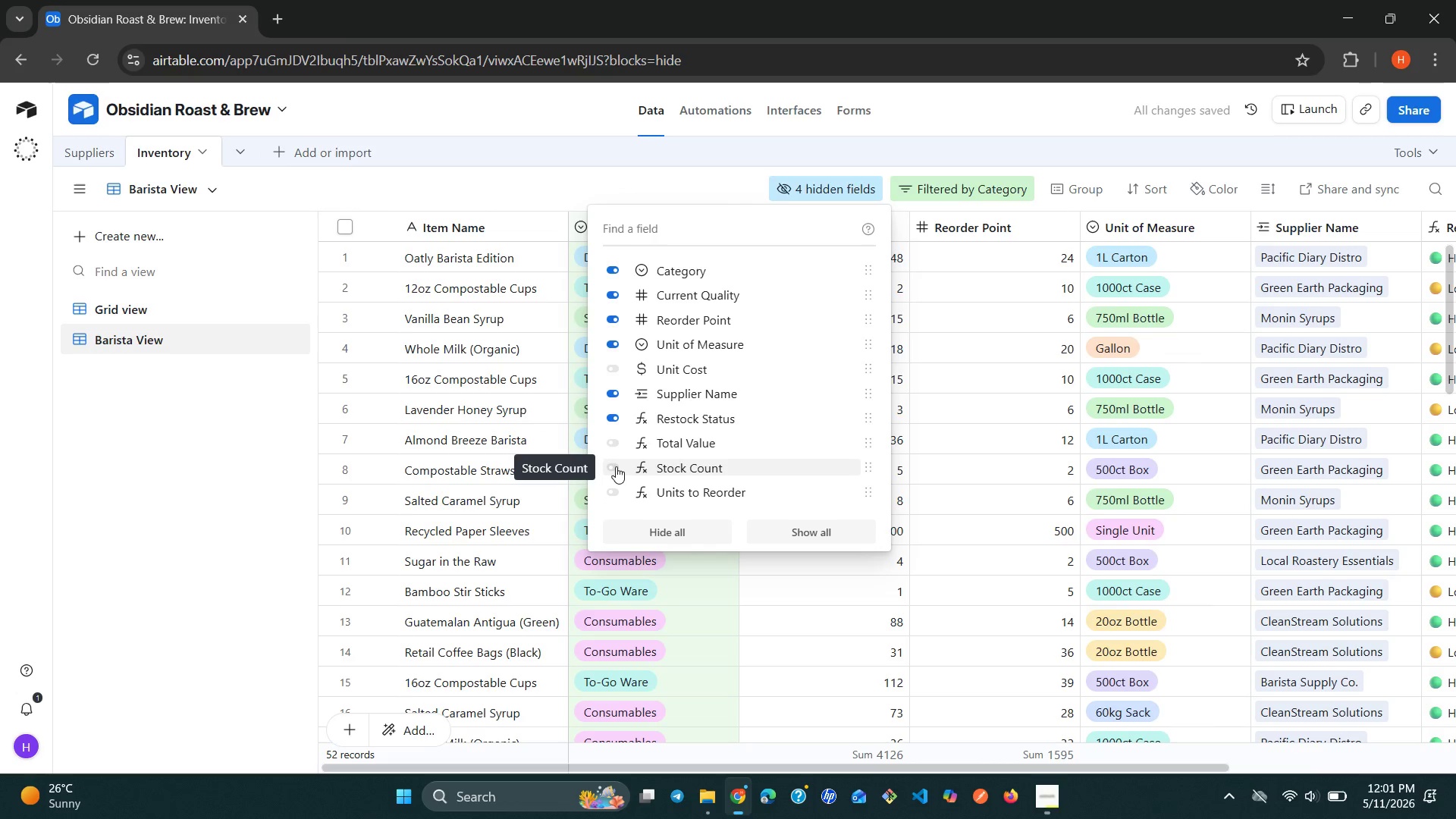 
left_click([234, 511])
 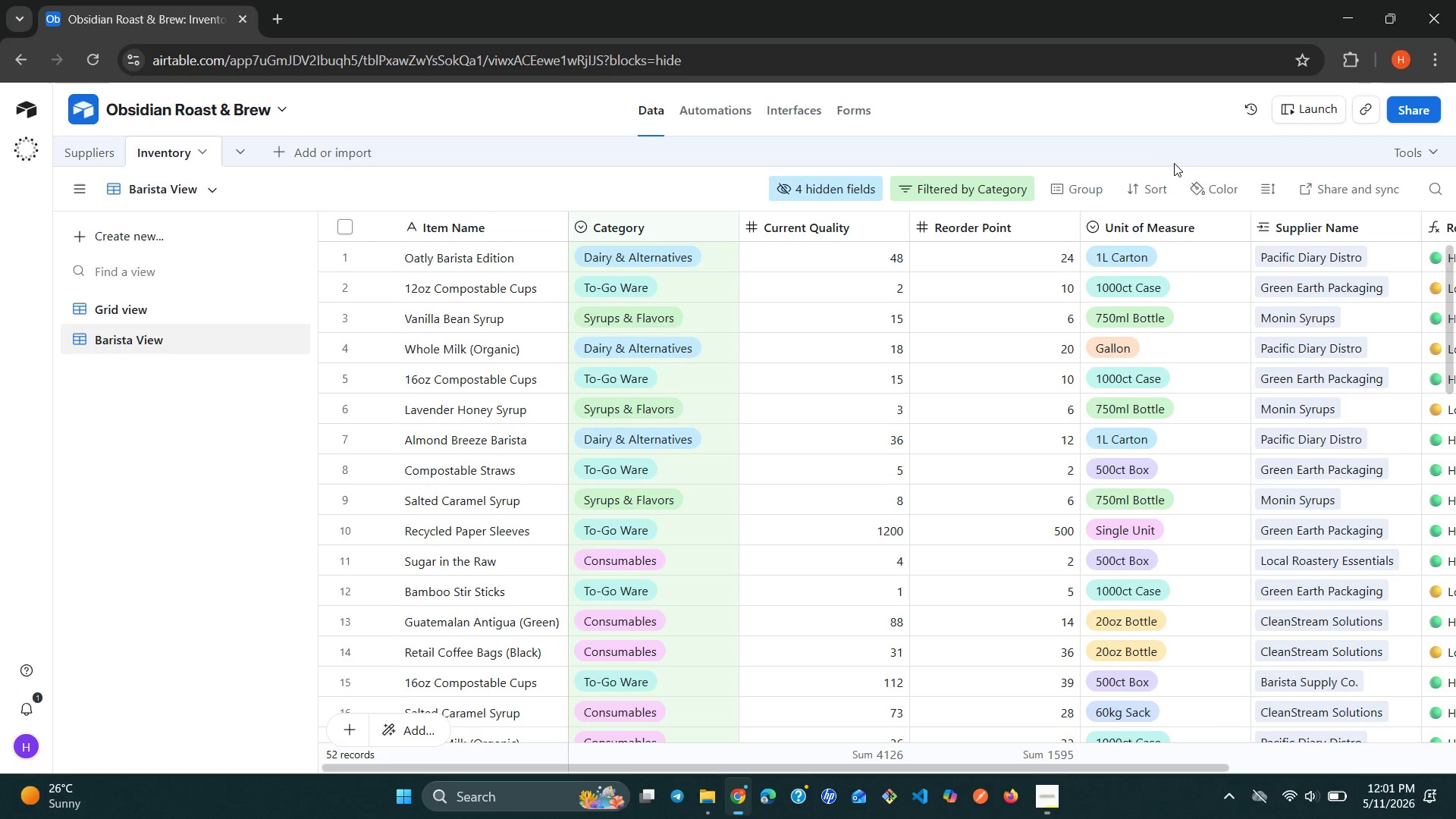 
left_click([1162, 178])
 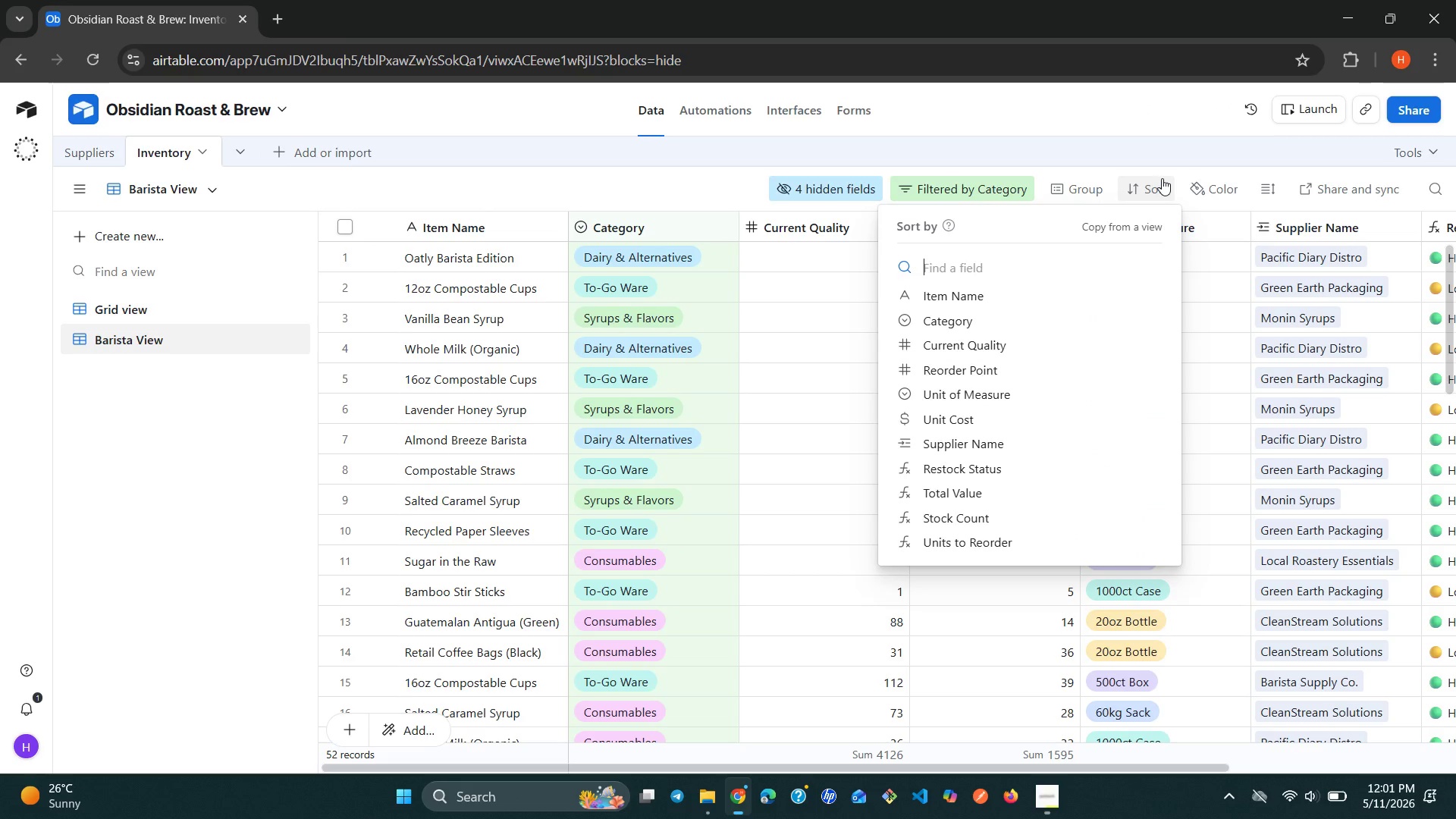 
wait(10.59)
 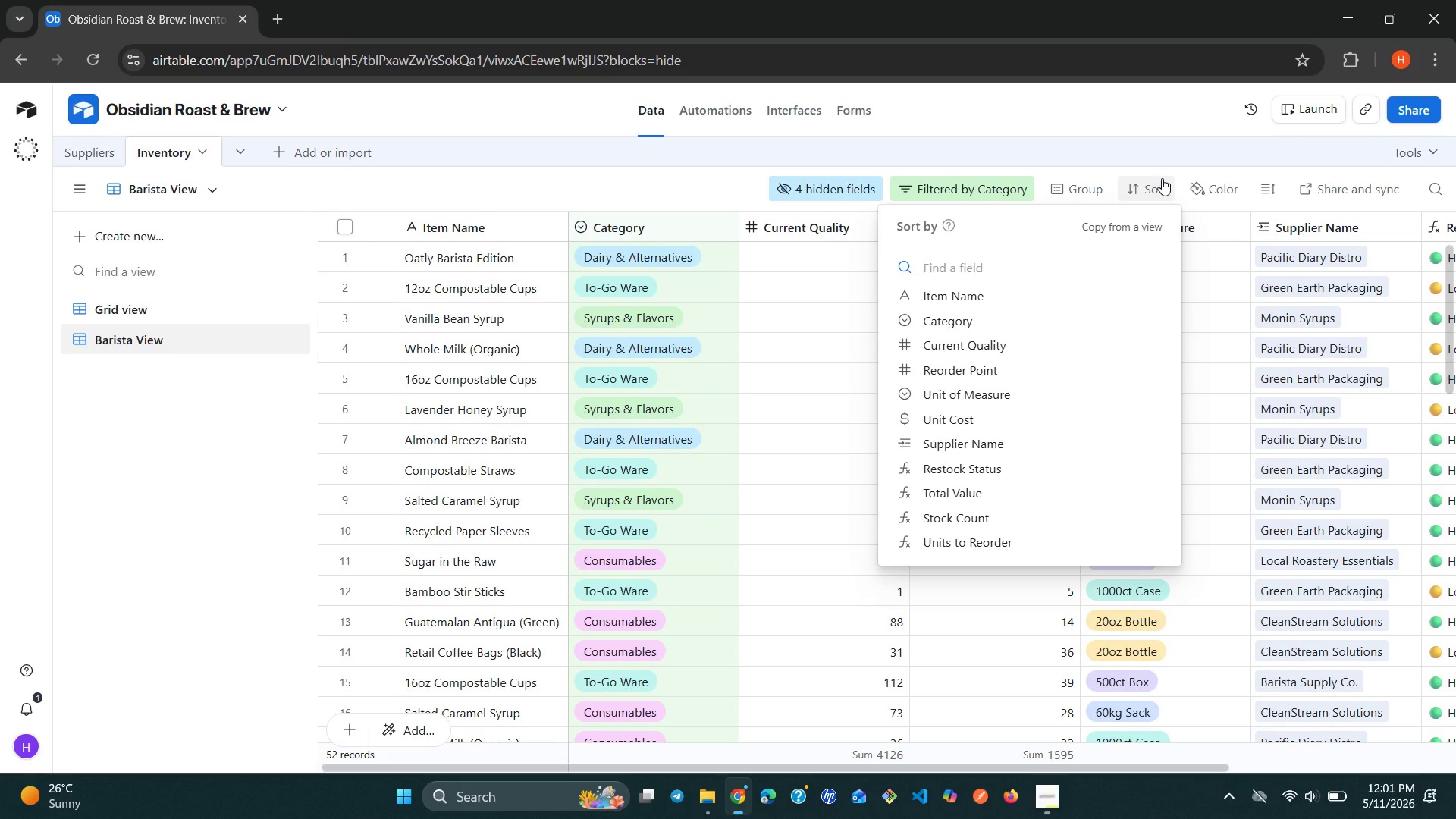 
left_click([929, 318])
 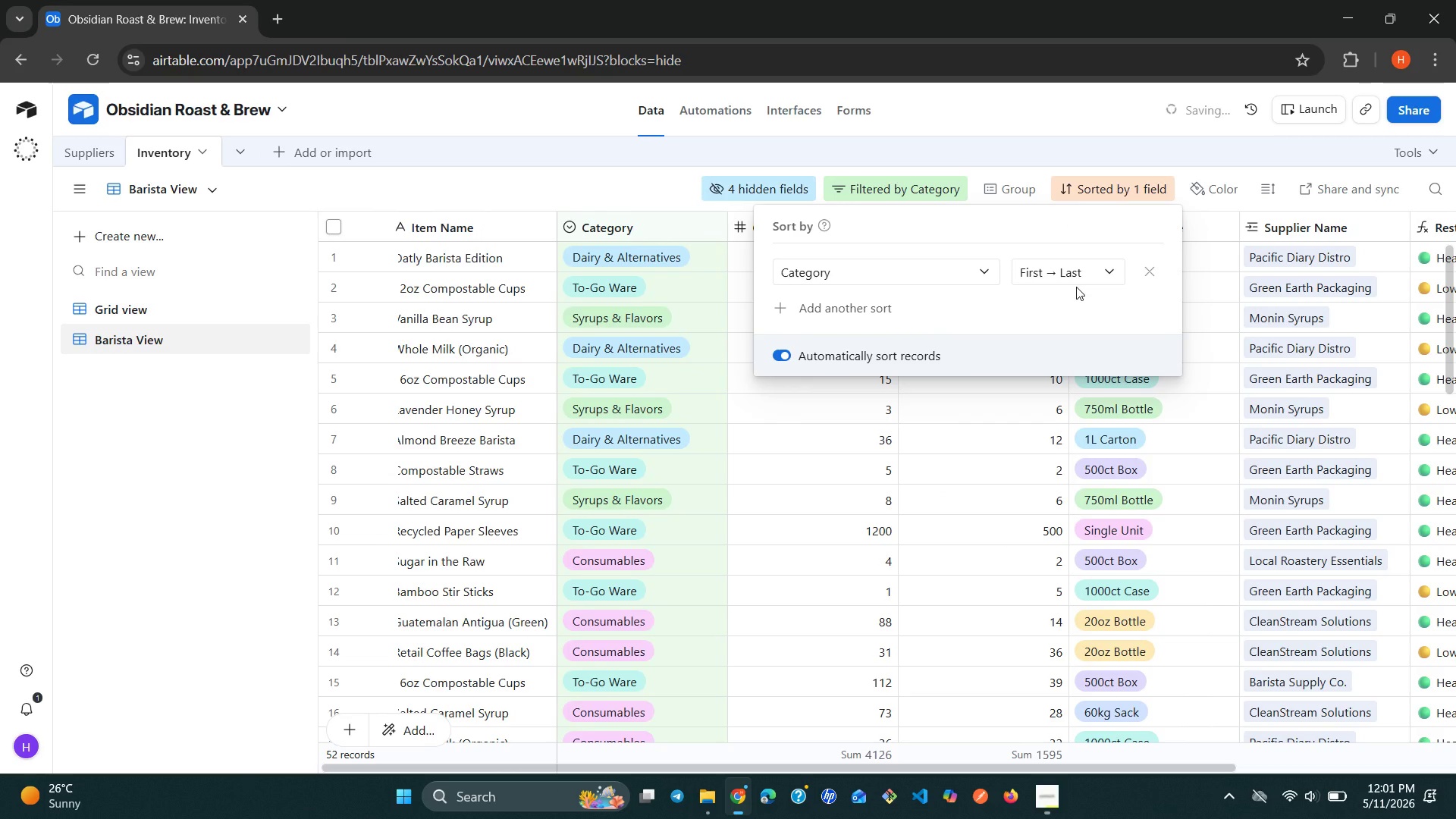 
left_click([1106, 271])
 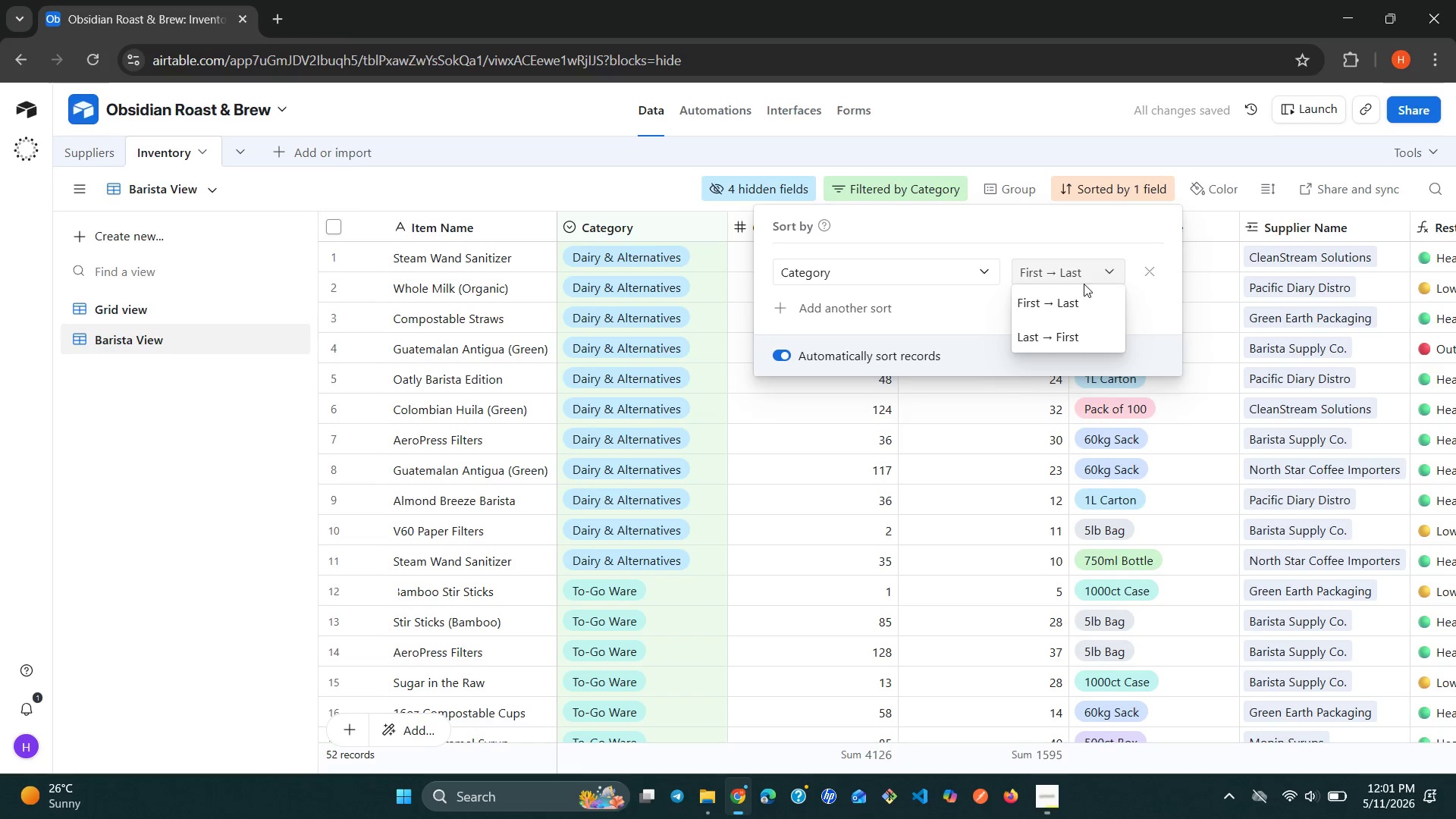 
wait(5.56)
 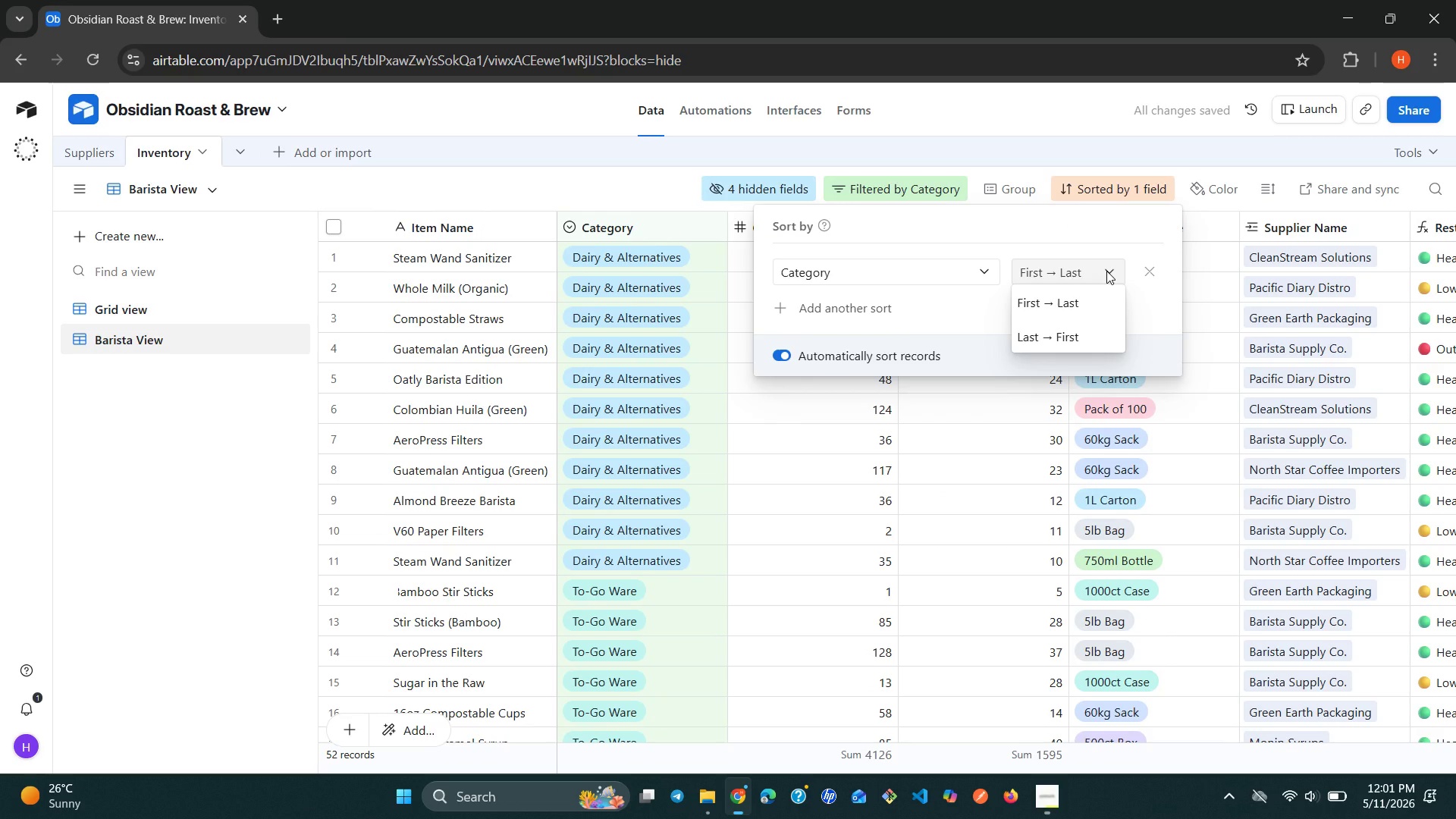 
left_click([1050, 300])
 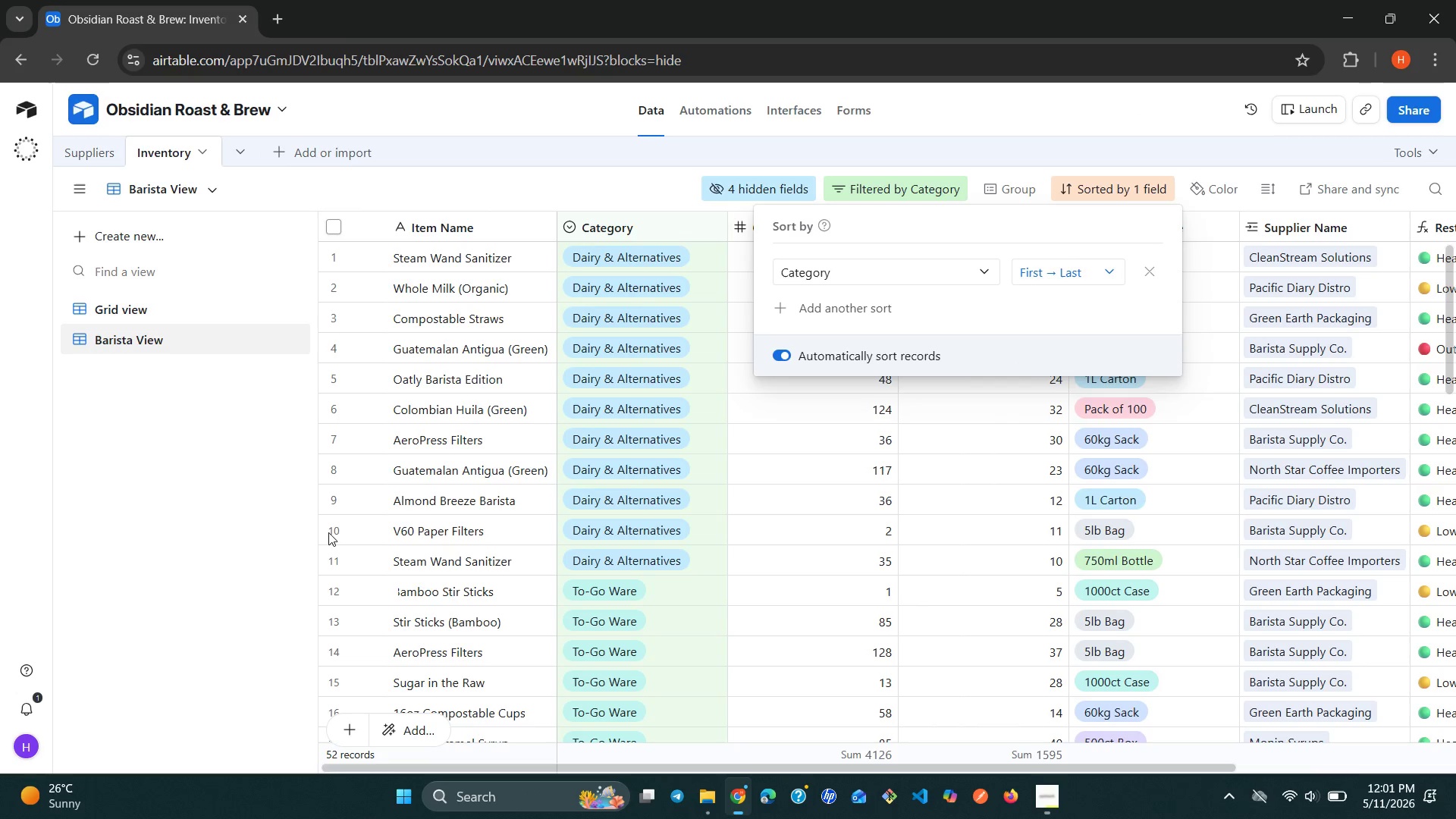 
left_click([286, 527])
 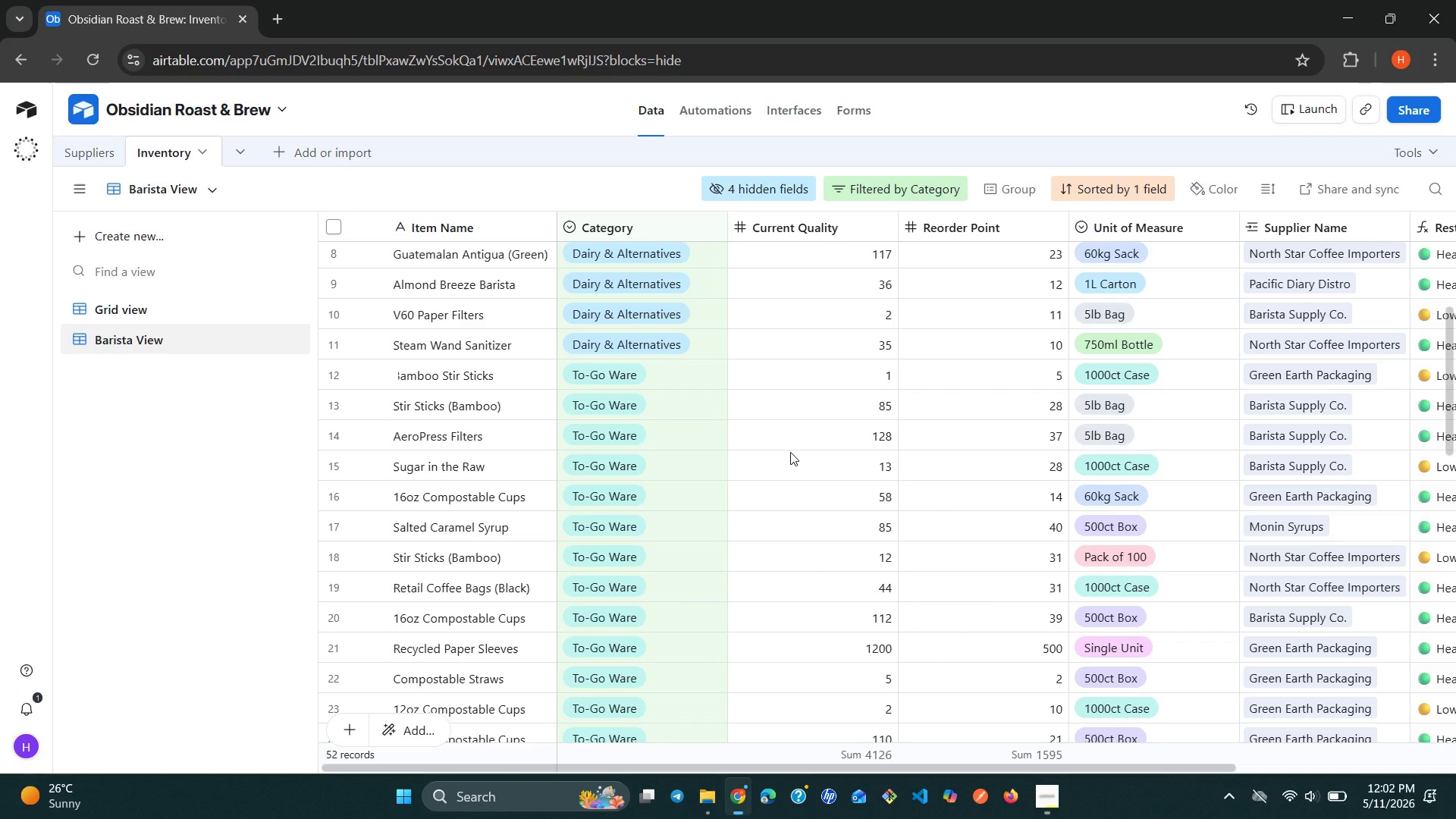 
wait(65.5)
 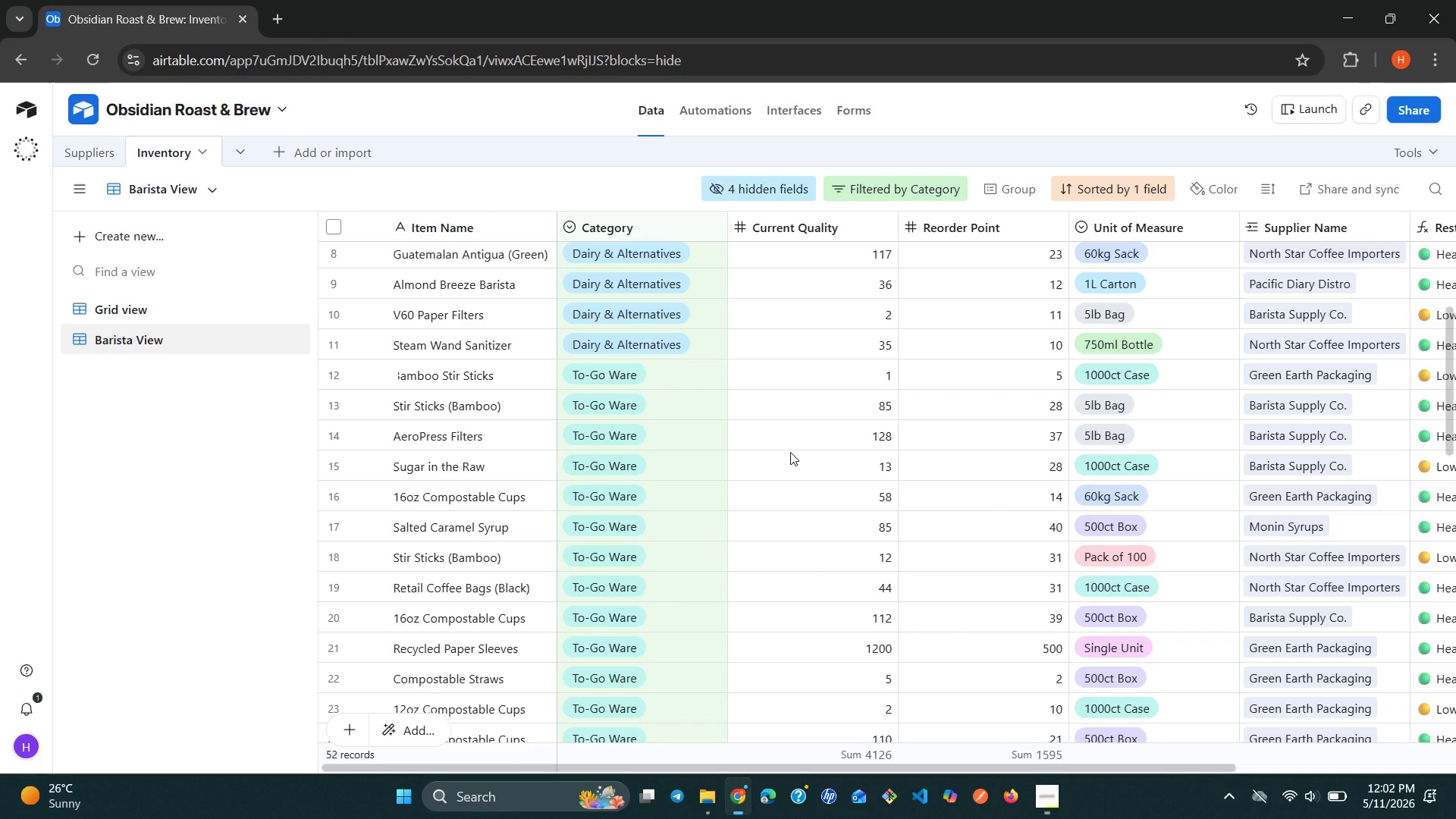 
left_click([184, 249])
 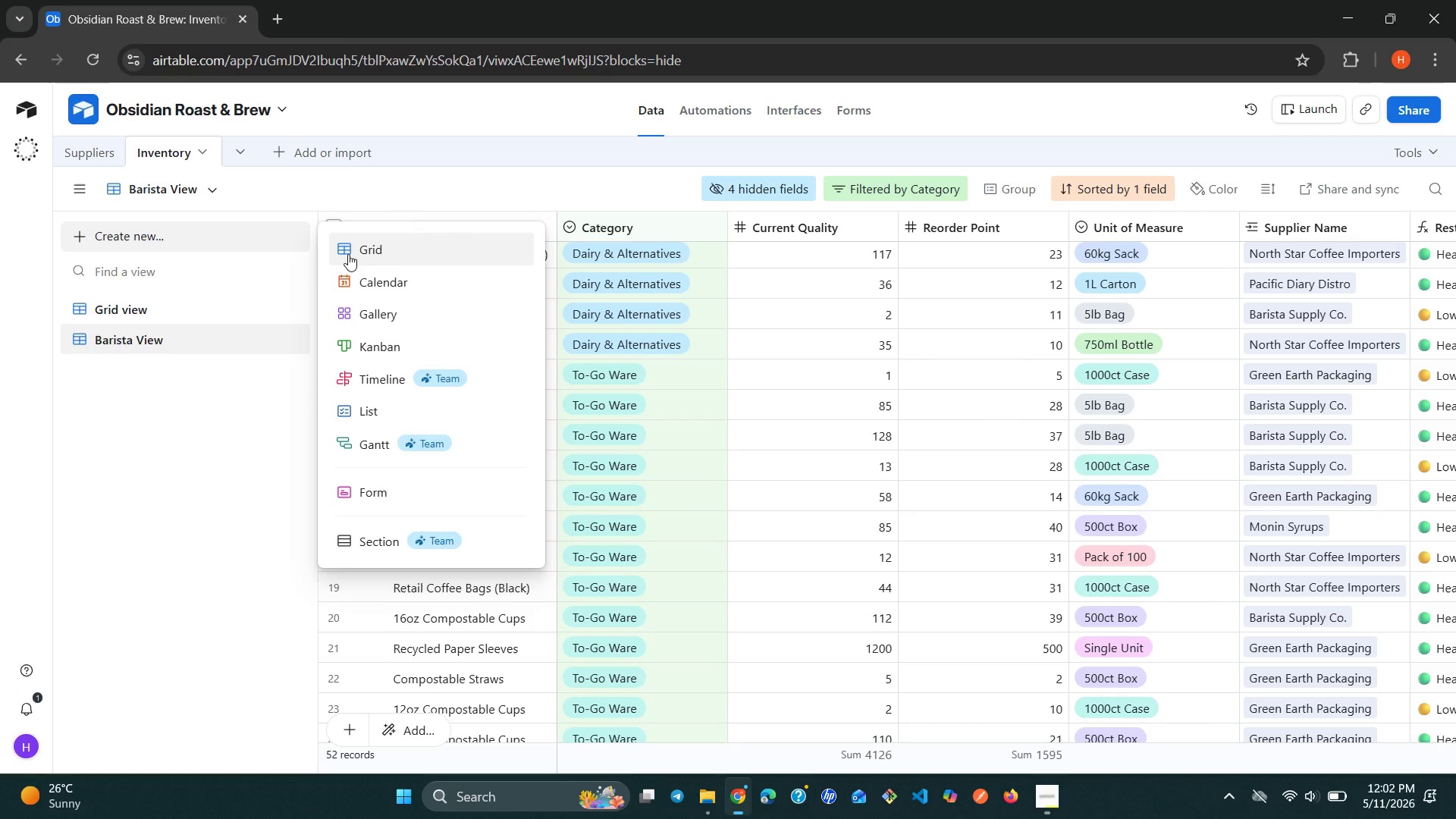 
left_click([352, 254])
 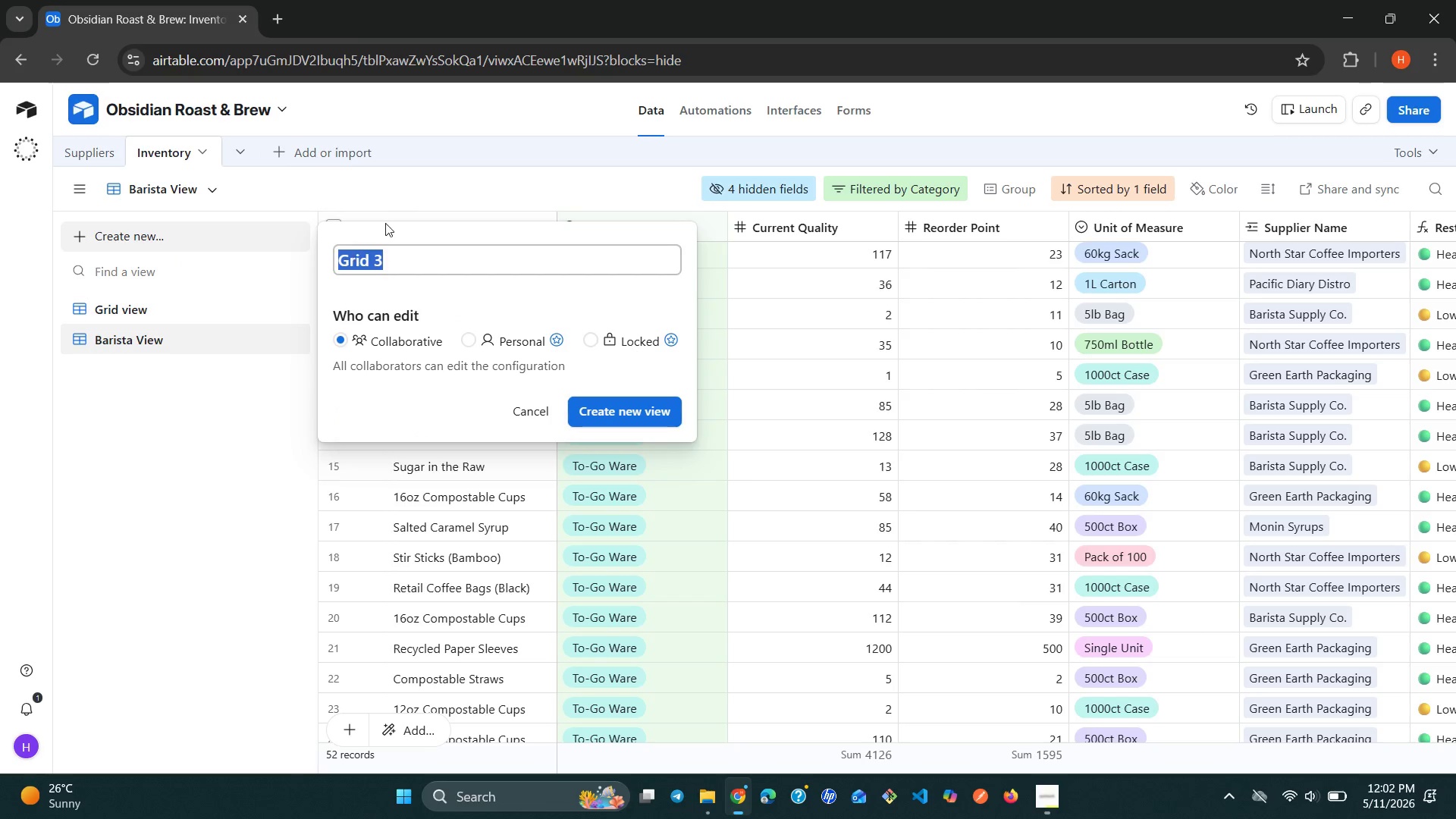 
wait(6.11)
 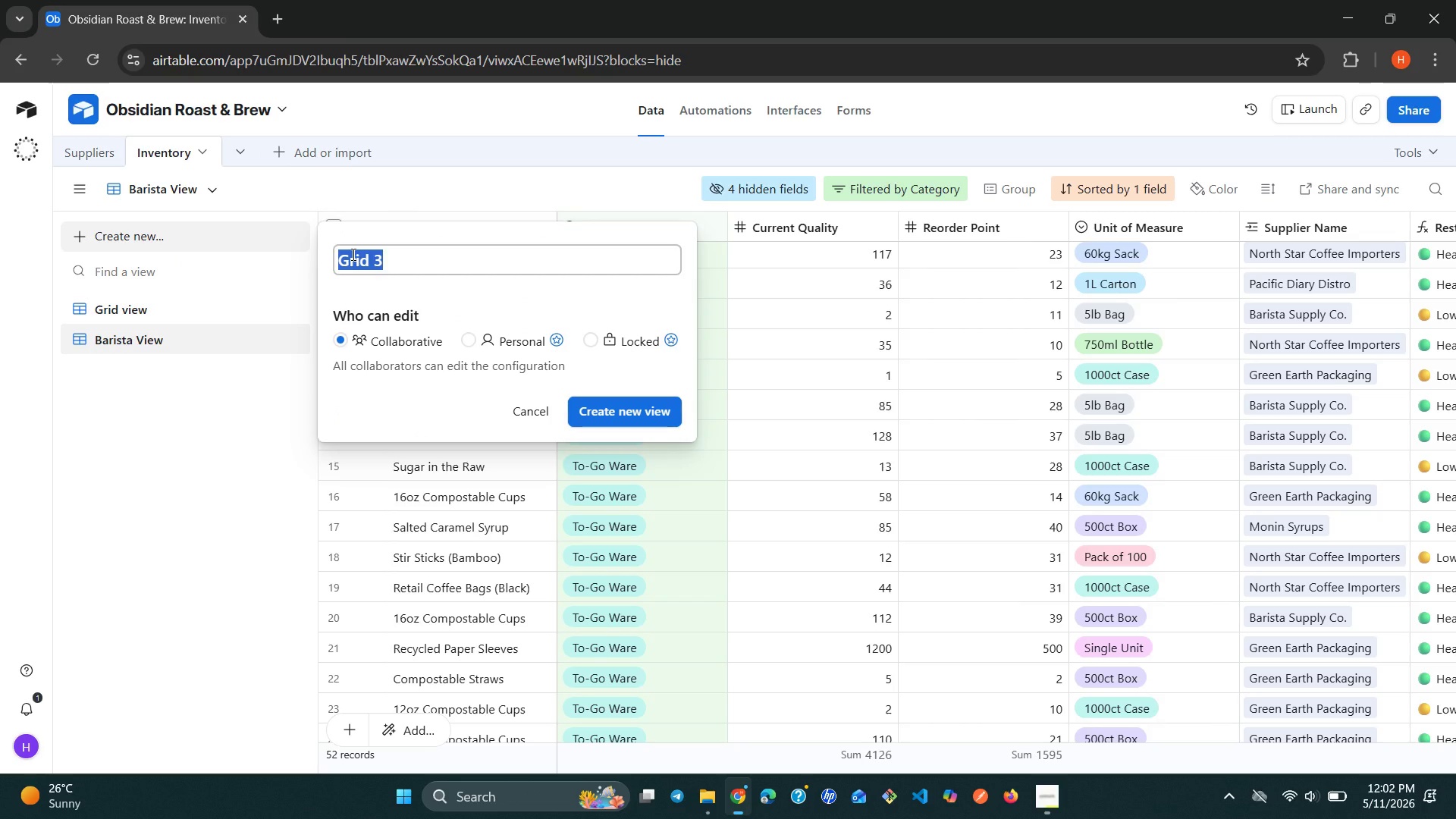 
left_click([398, 249])
 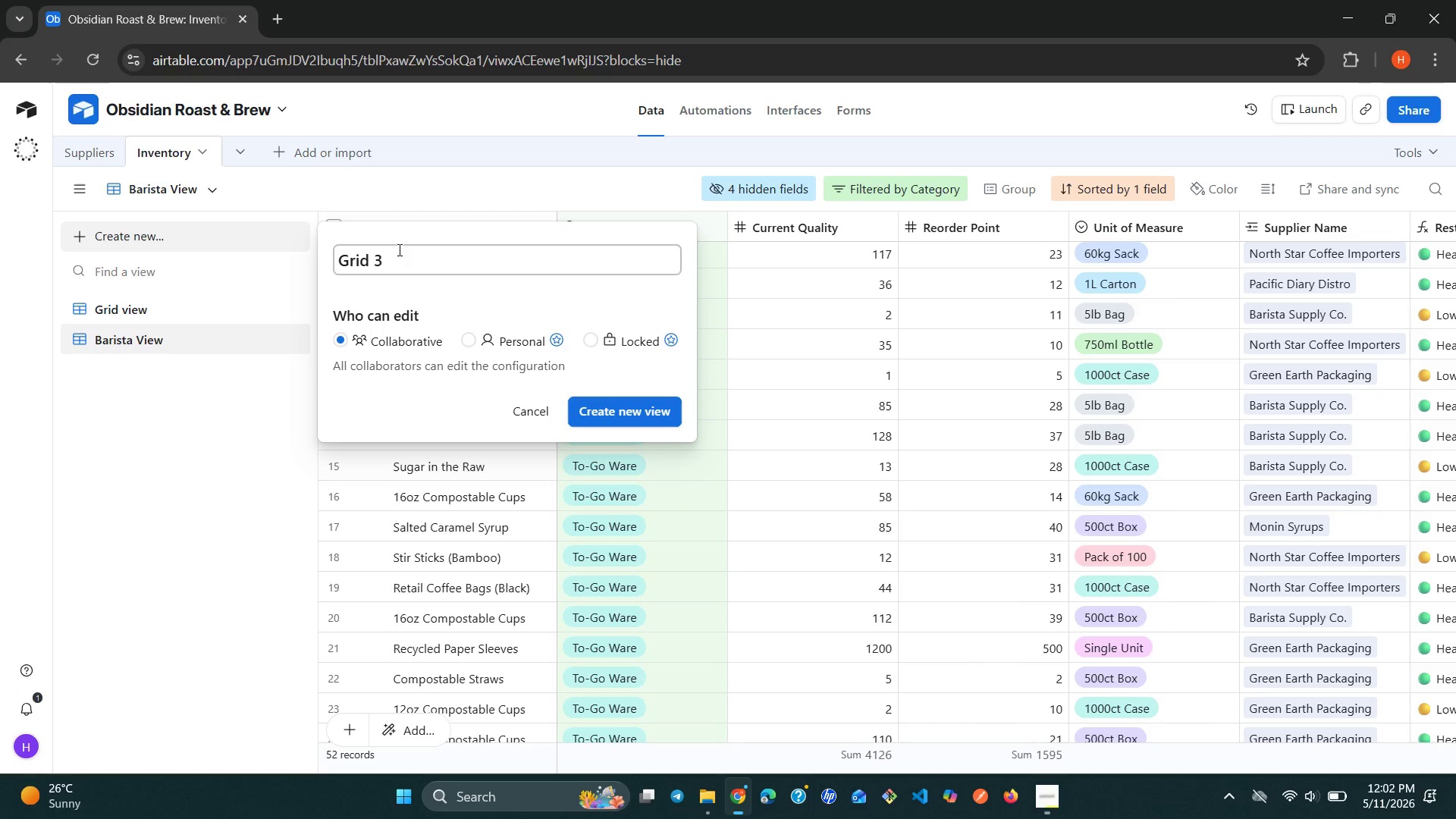 
double_click([398, 249])
 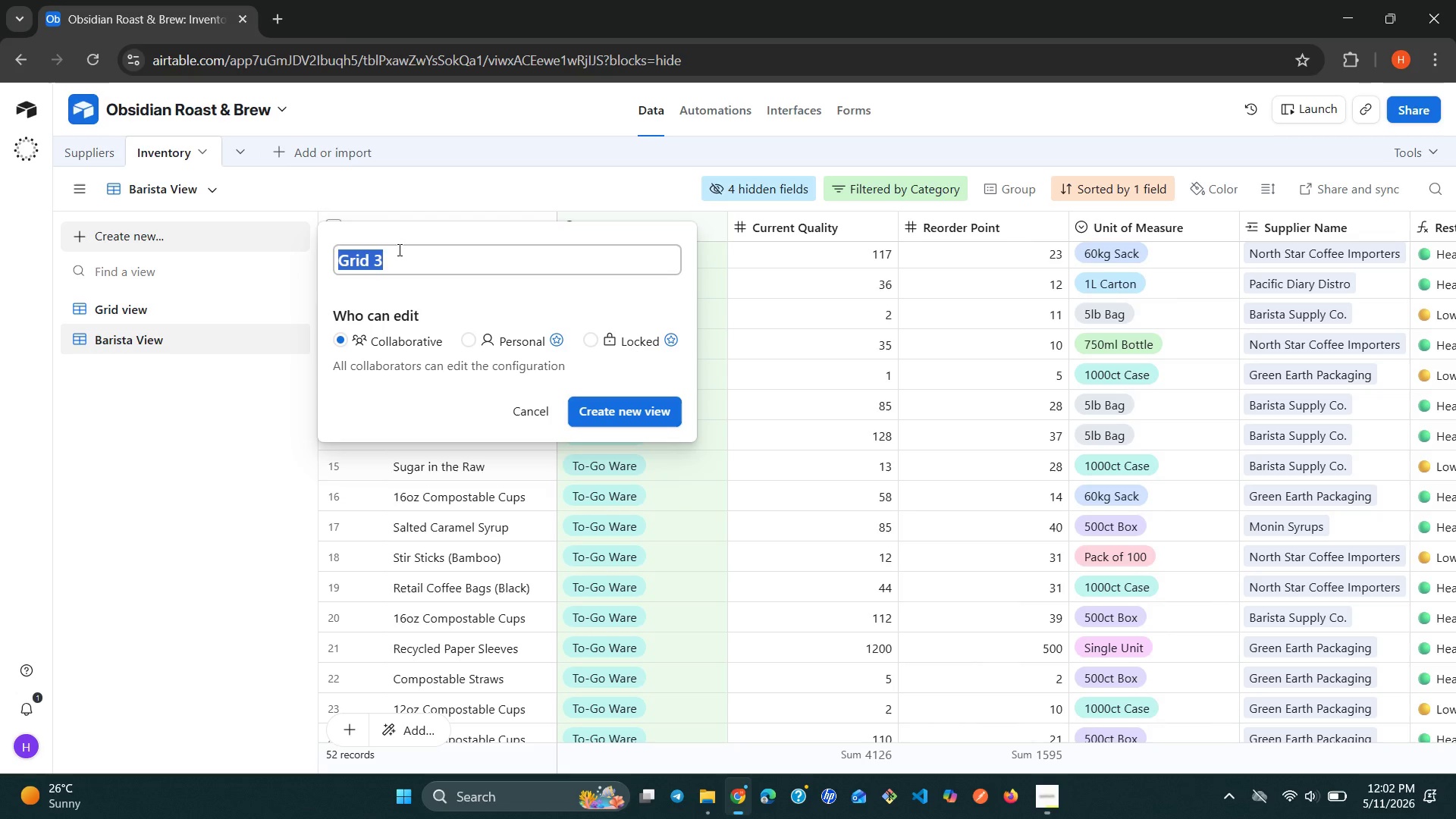 
triple_click([398, 249])
 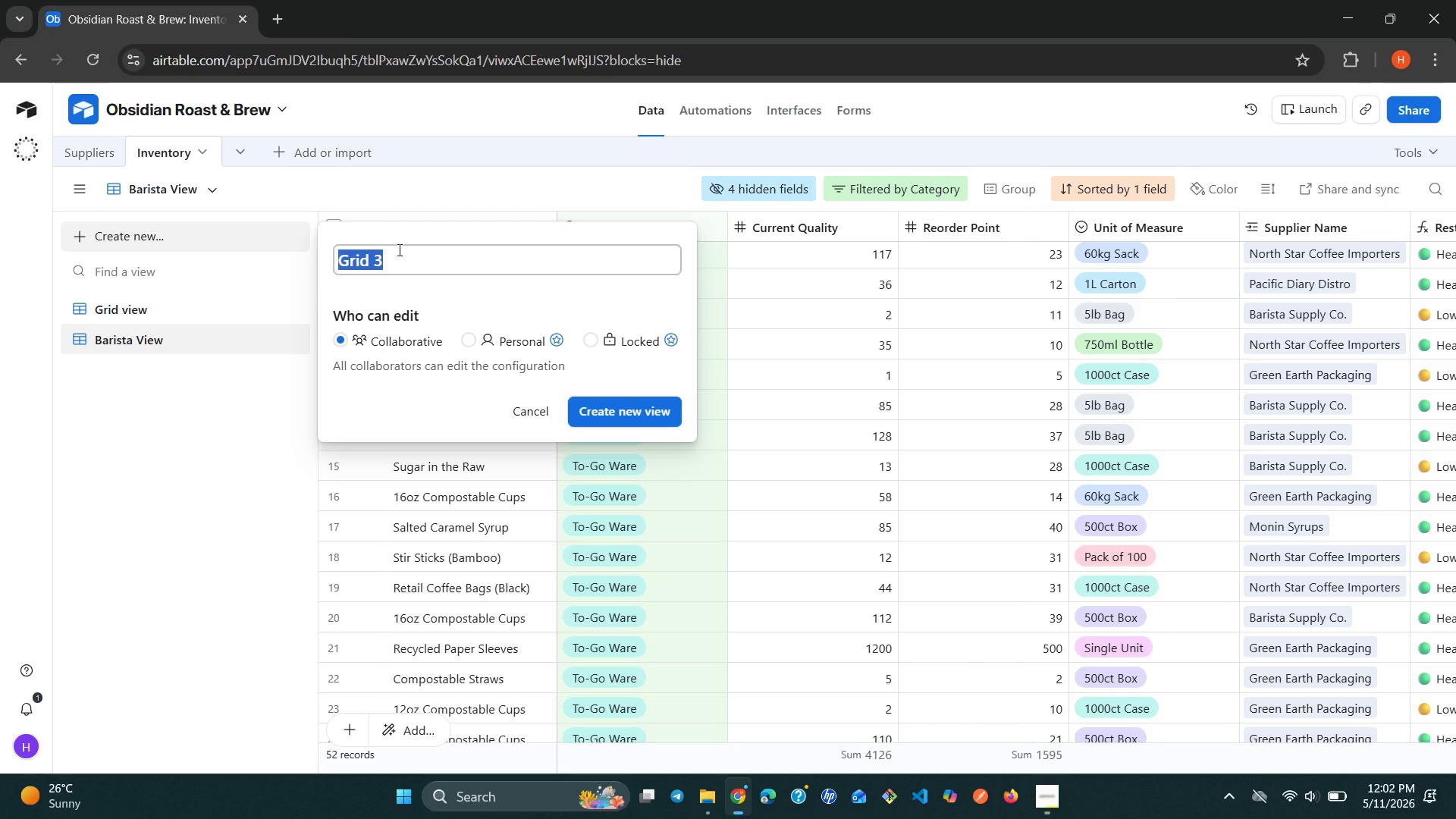 
key(Shift+Quote)
 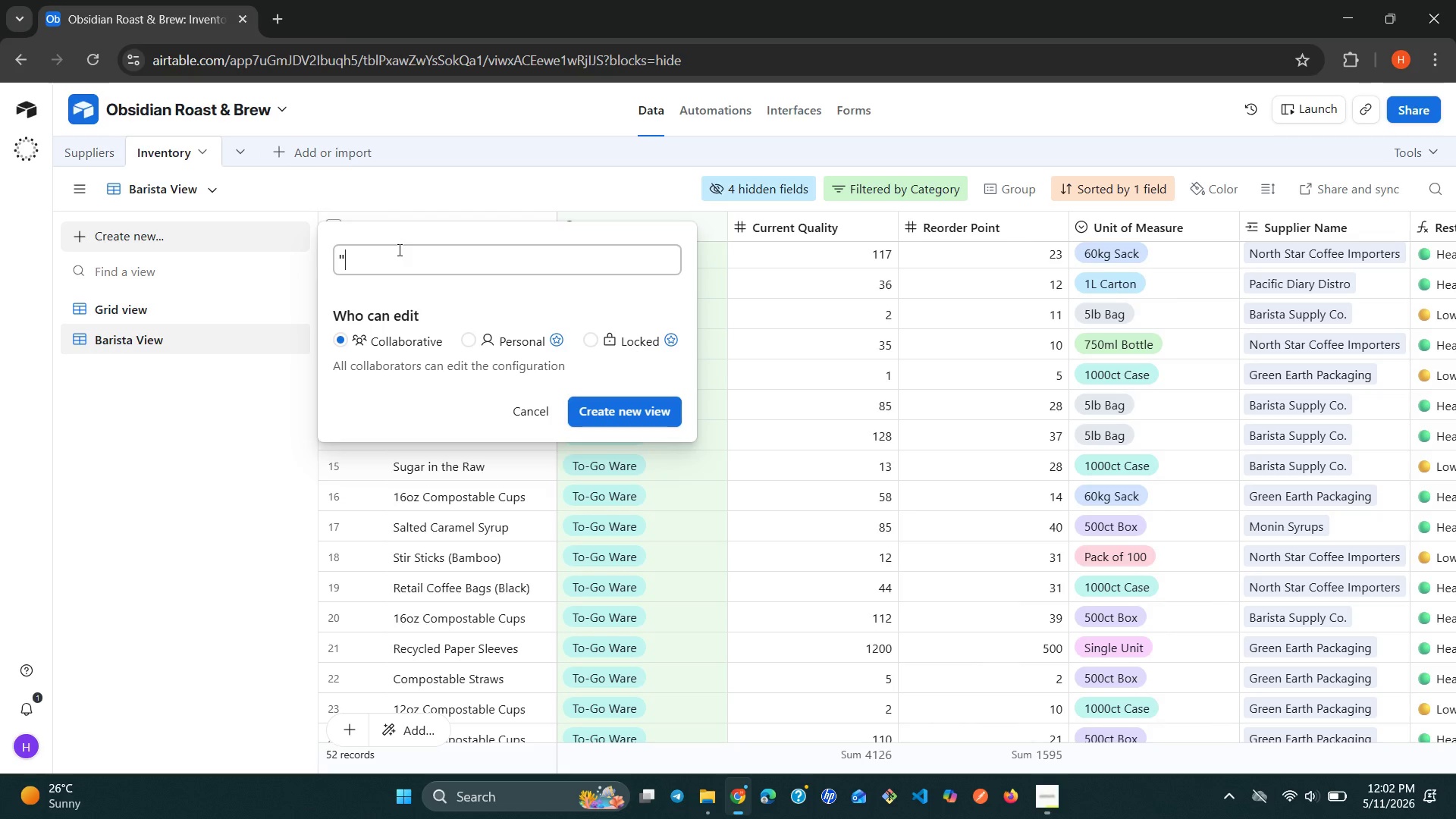 
key(Shift+Quote)
 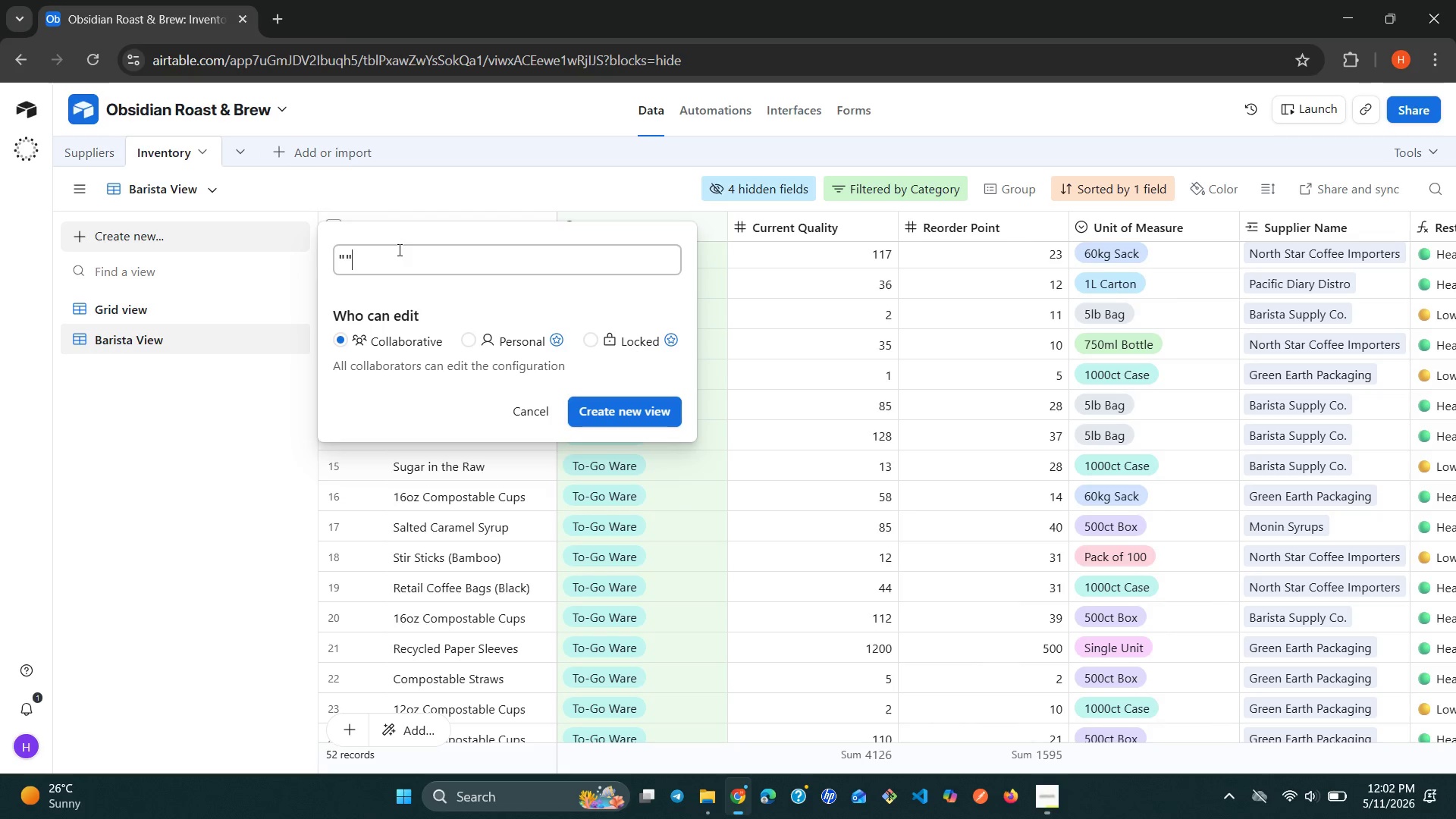 
key(ArrowLeft)
 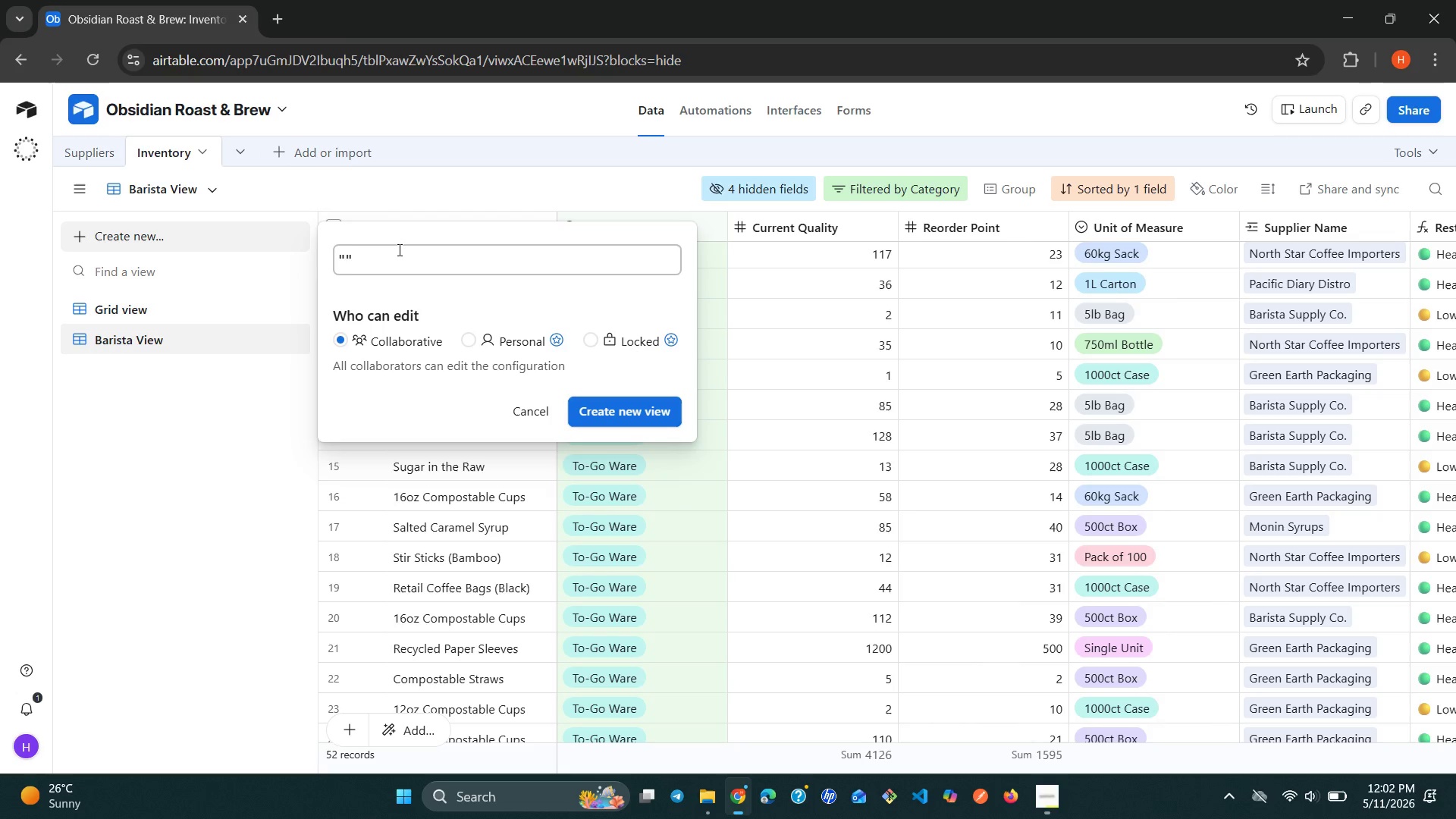 
type(re)
 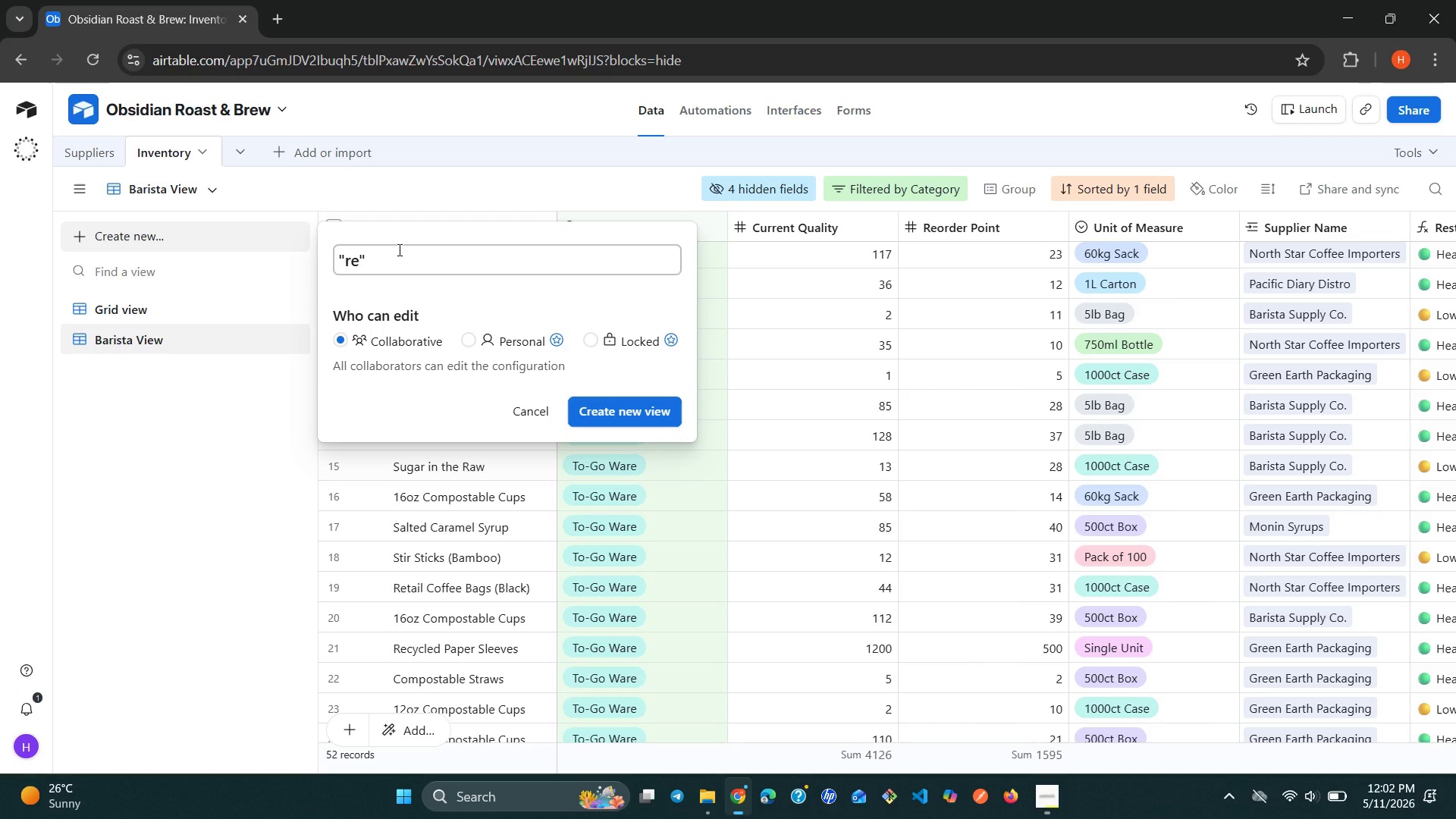 
key(ArrowRight)
 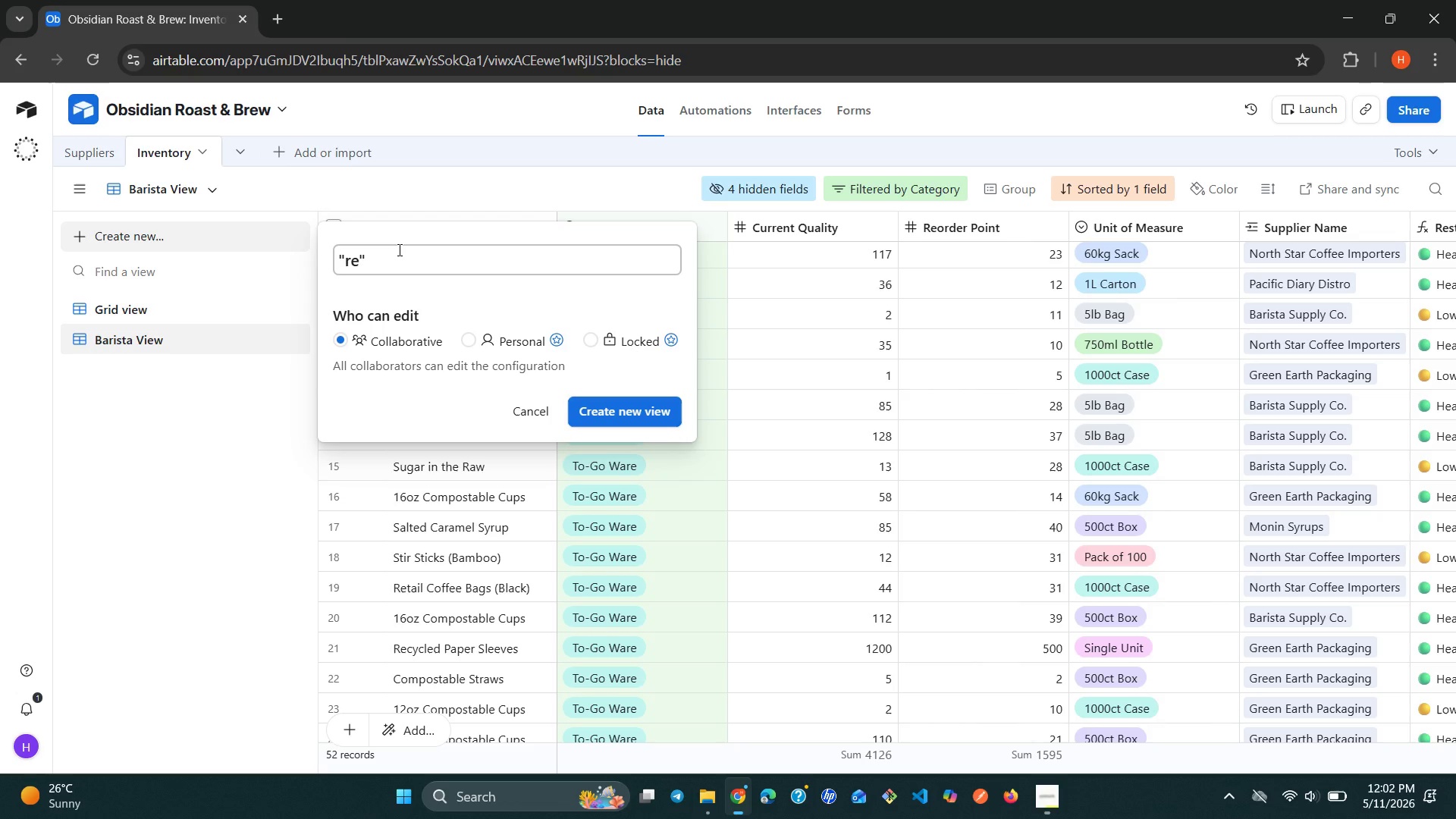 
key(Backspace)
key(Backspace)
key(Backspace)
key(Backspace)
type(Manager's Reorder Grid)
 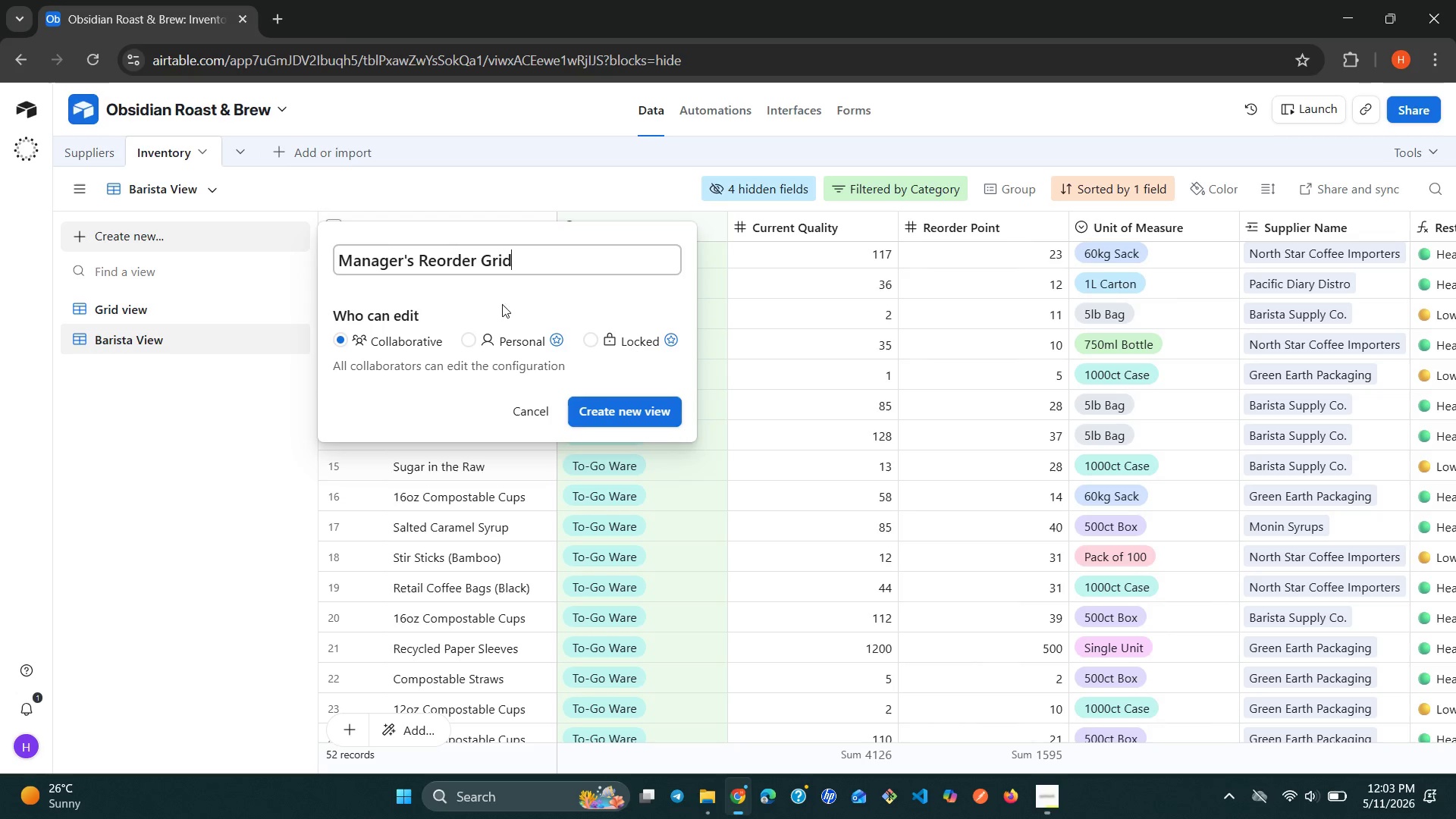 
left_click([639, 407])
 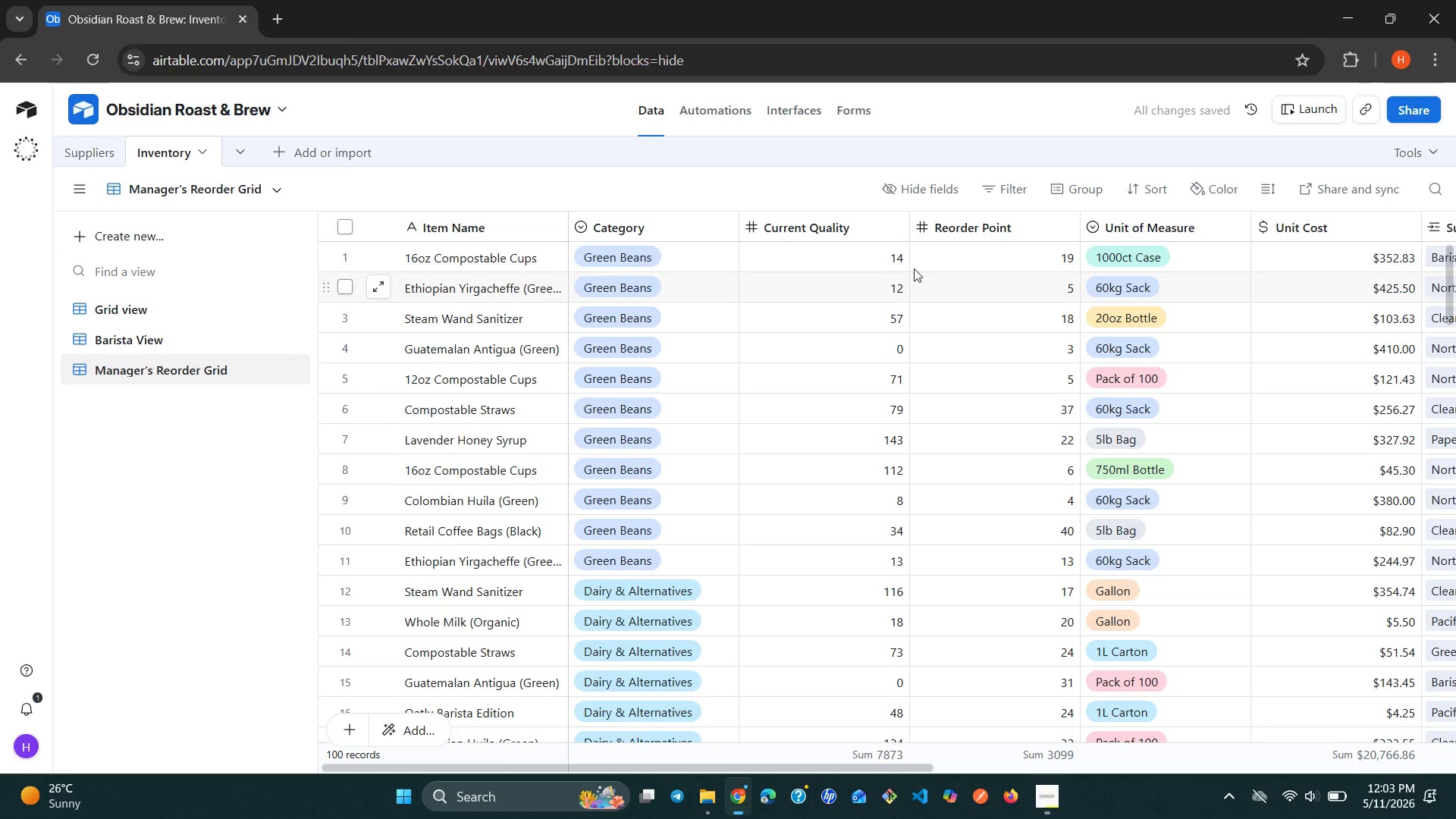 
wait(7.11)
 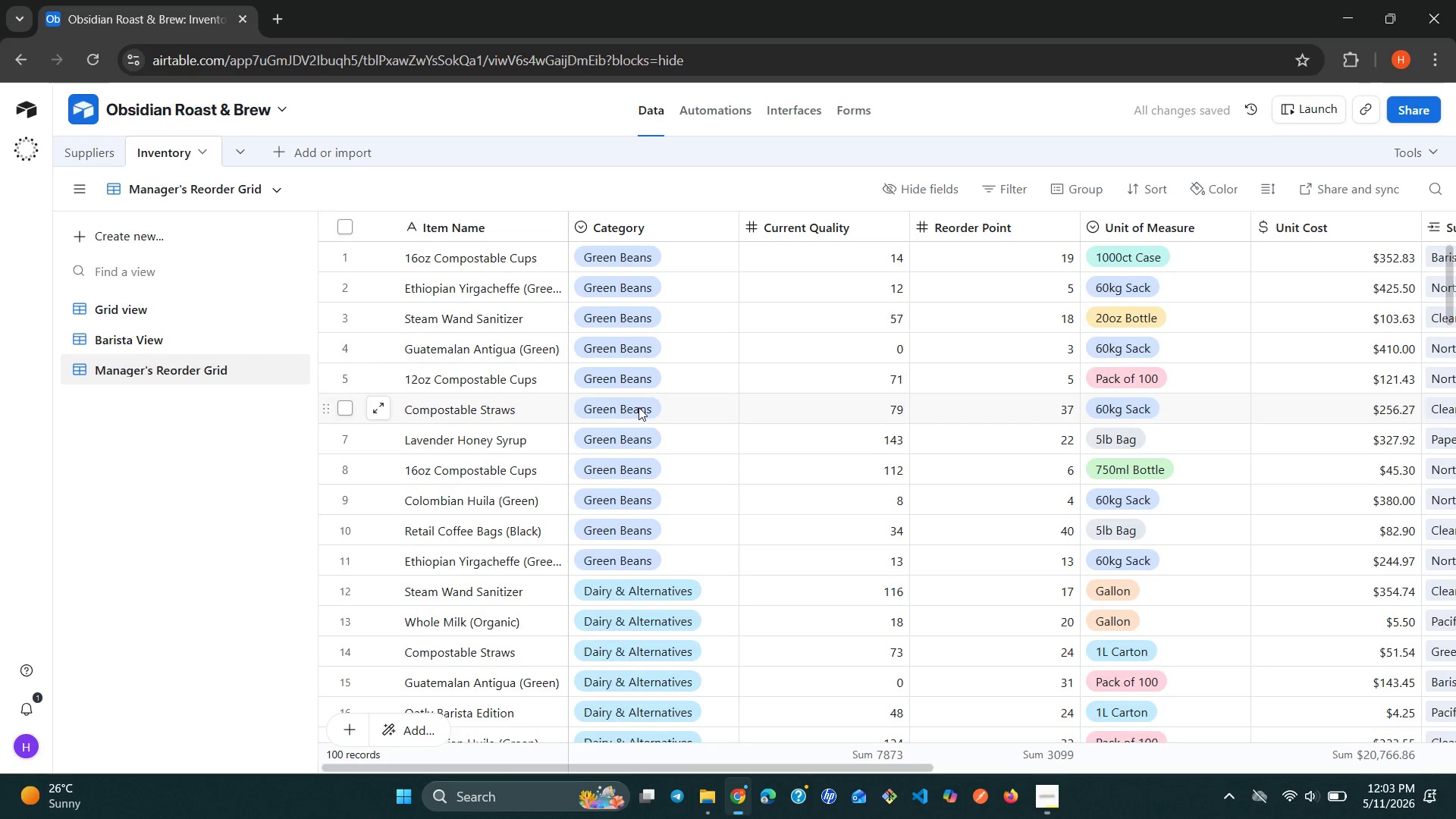 
left_click([990, 200])
 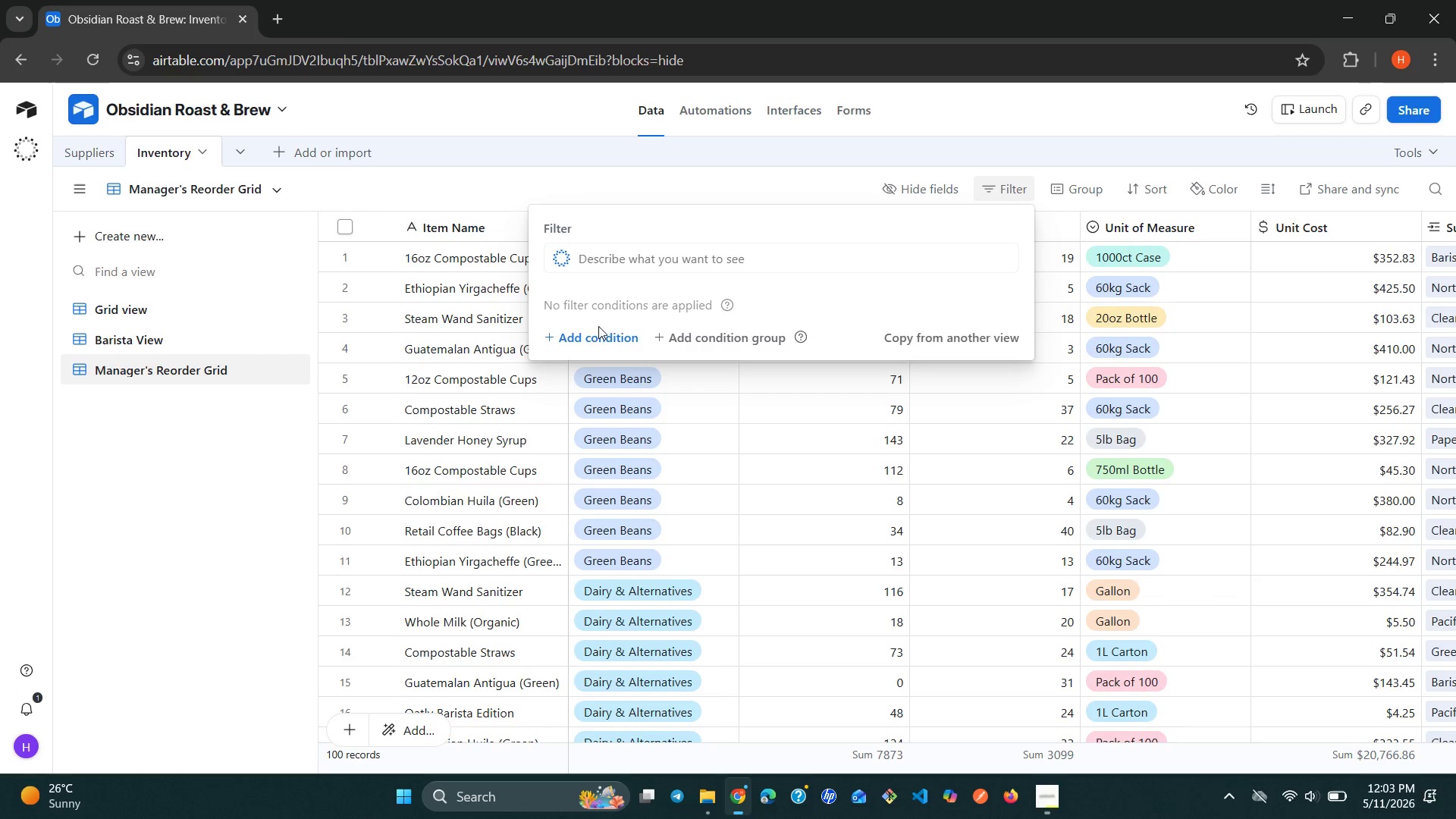 
left_click([586, 332])
 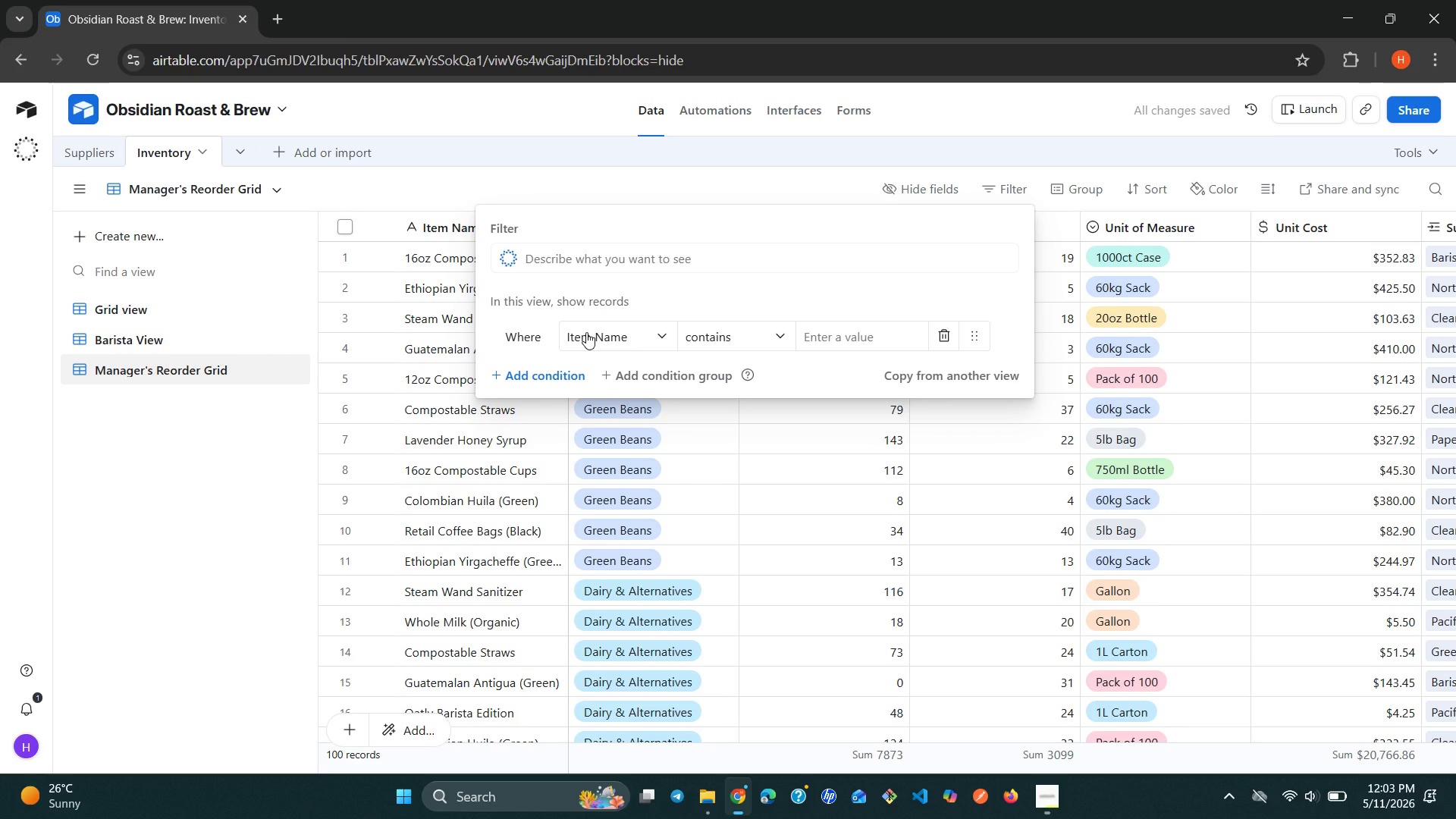 
left_click([586, 332])
 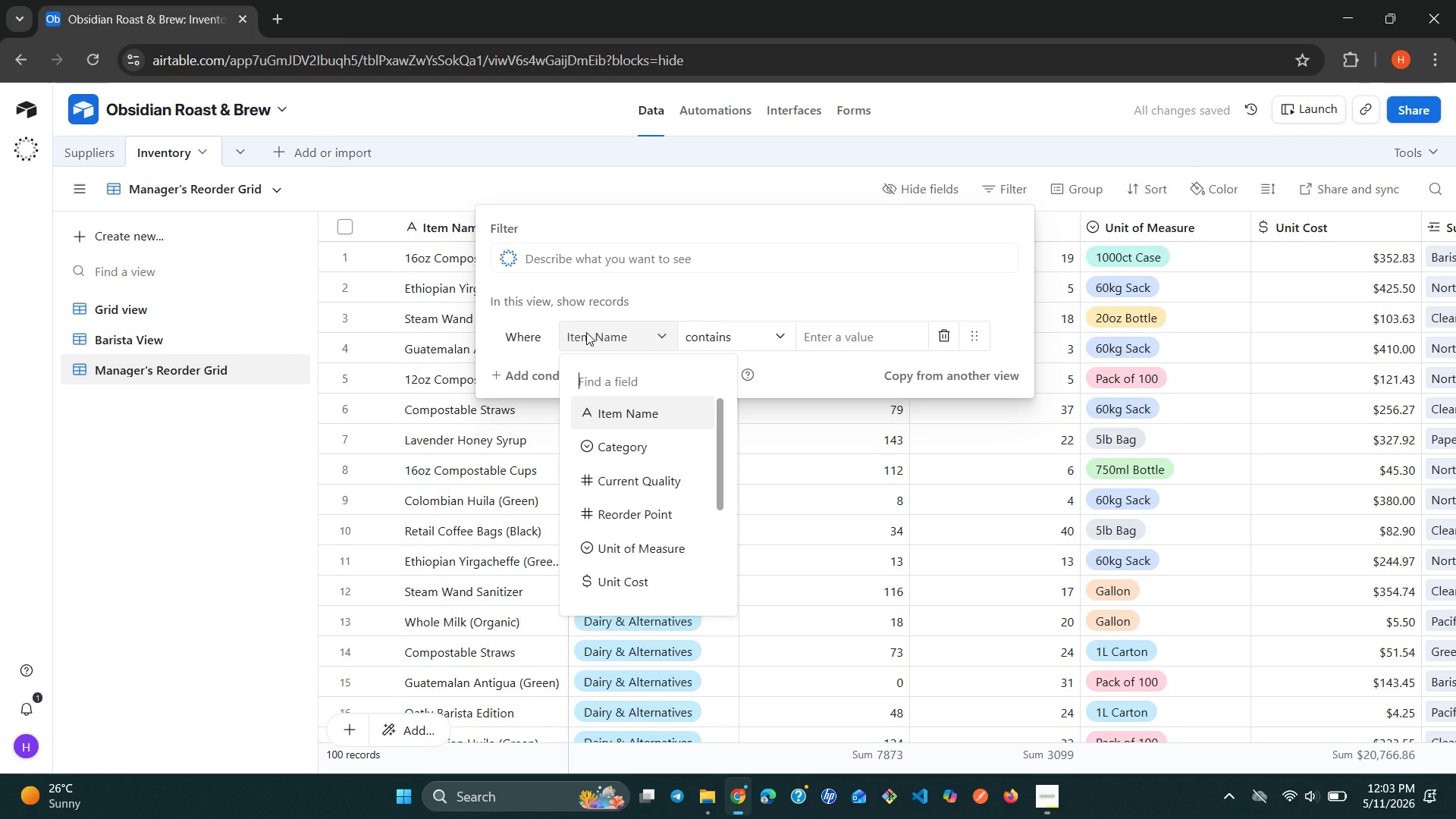 
type(re)
 